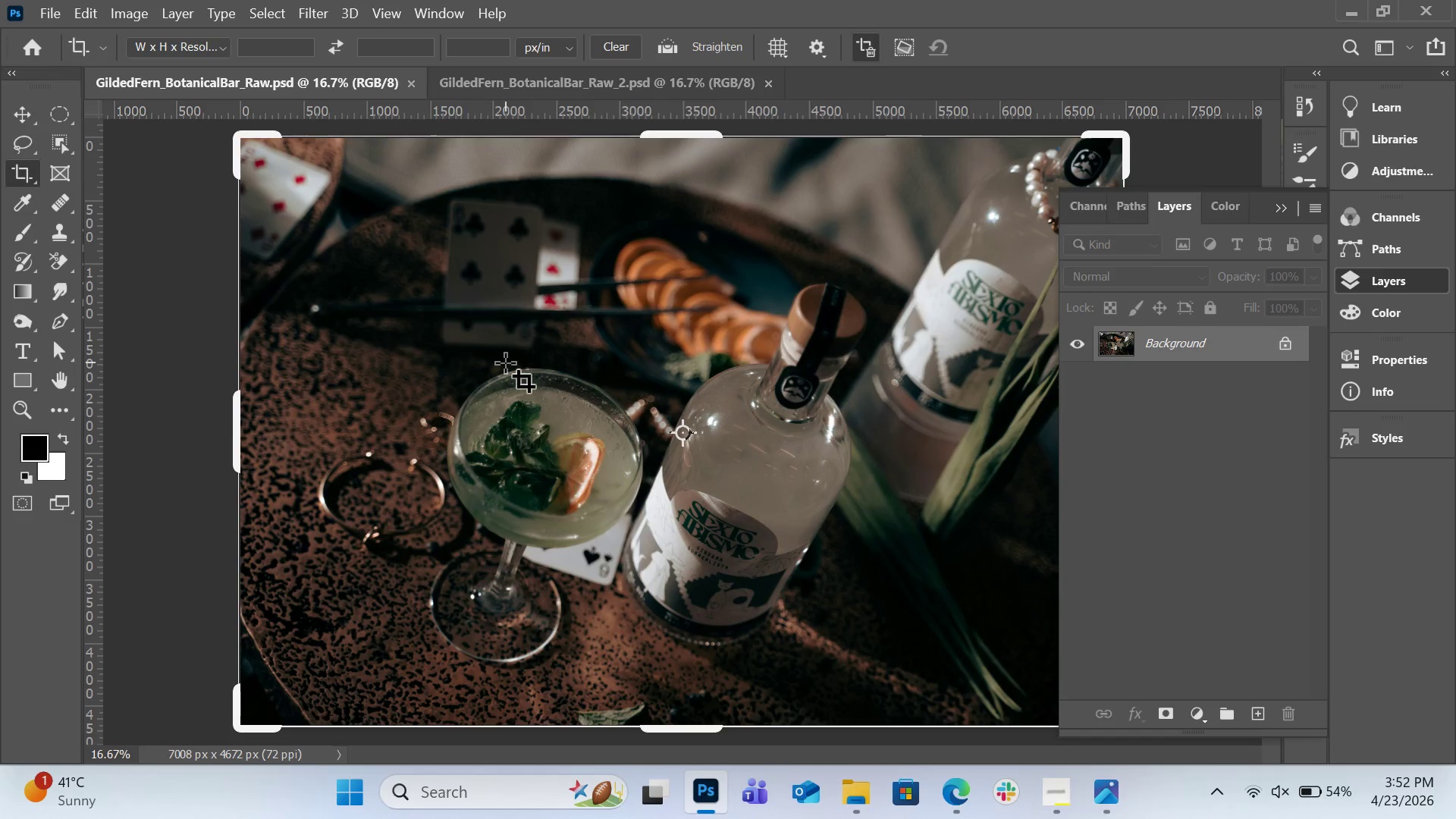 
left_click([58, 212])
 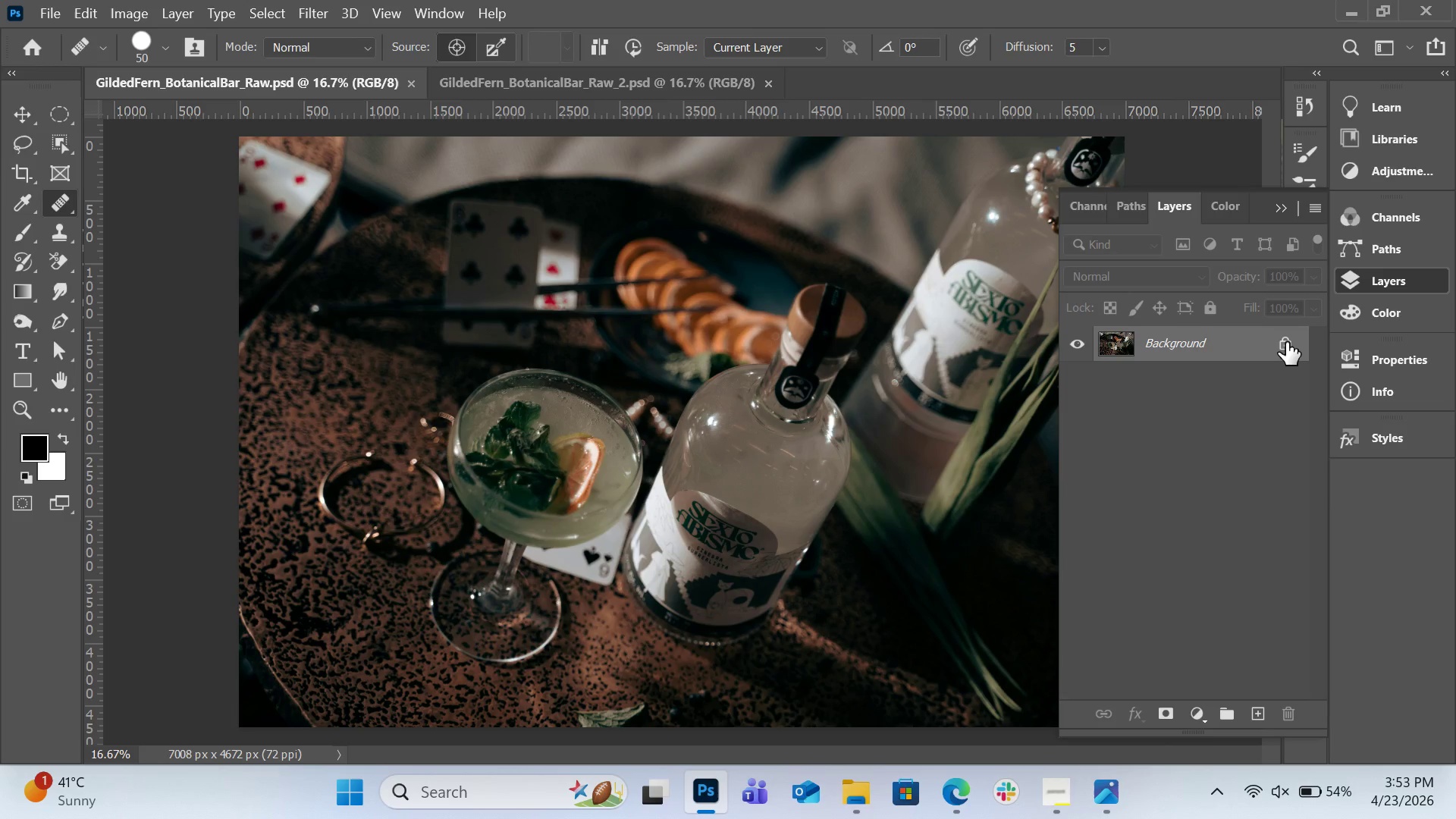 
right_click([1235, 351])
 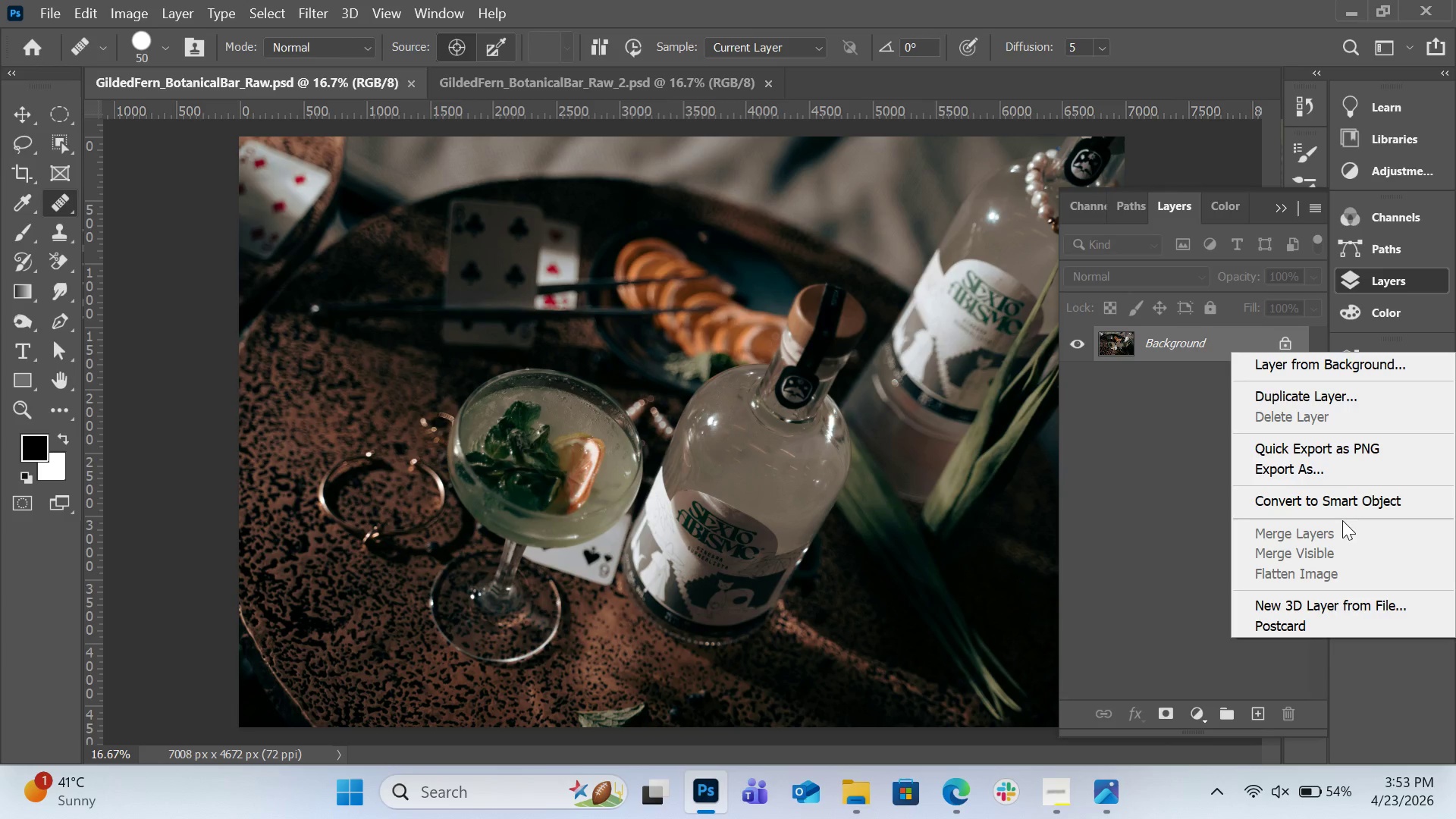 
left_click([1344, 510])
 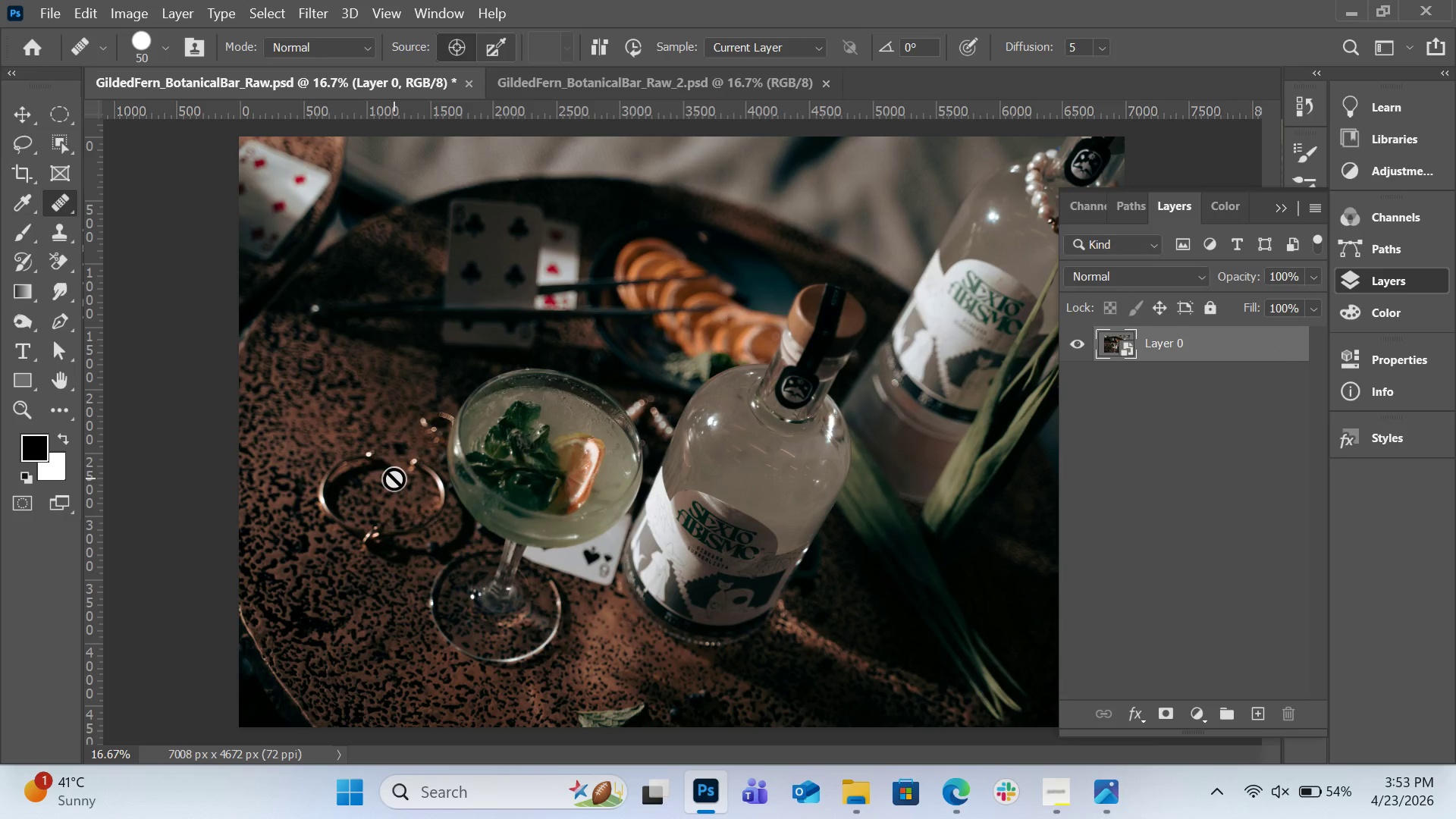 
wait(7.81)
 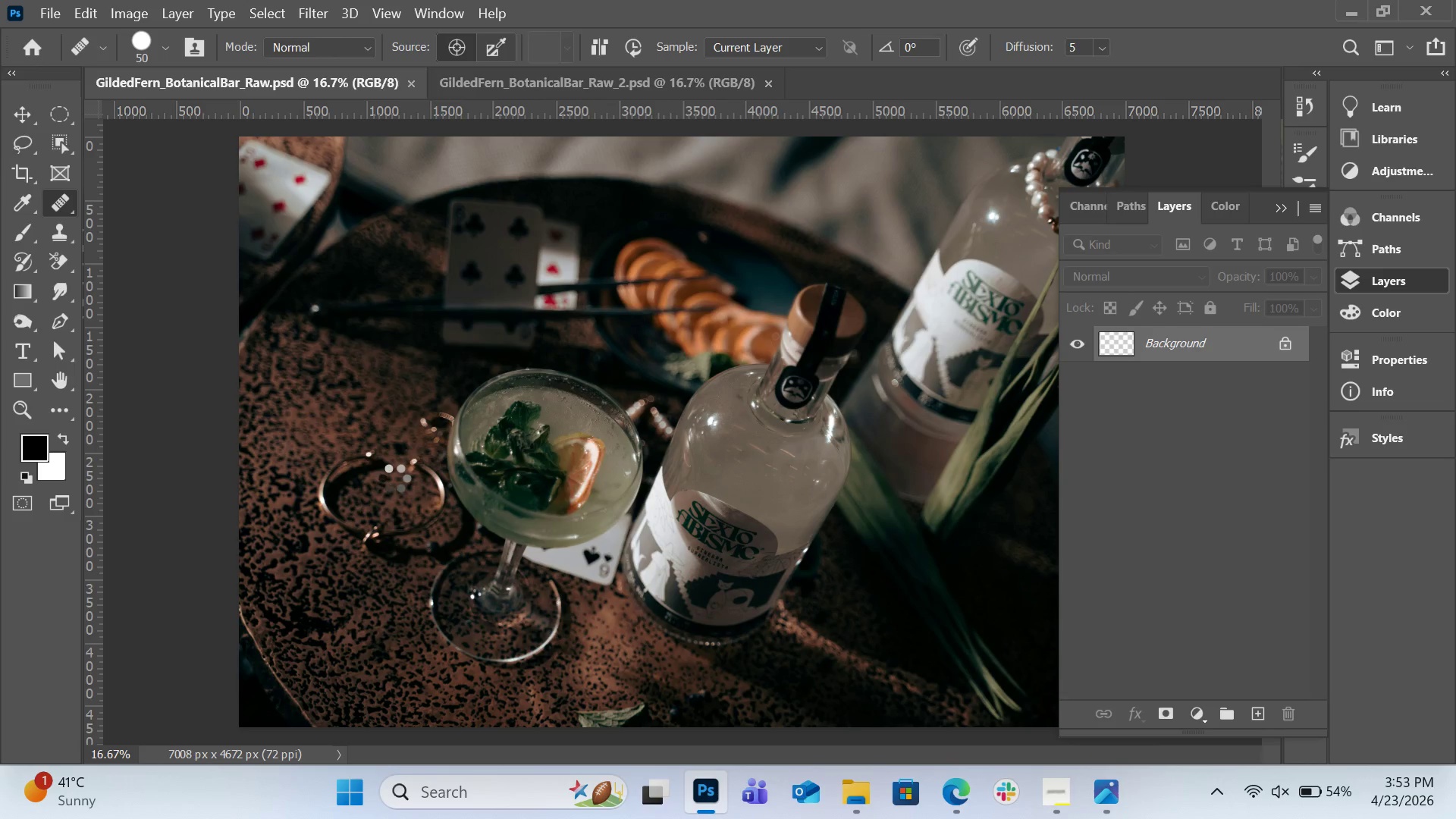 
mouse_move([86, 212])
 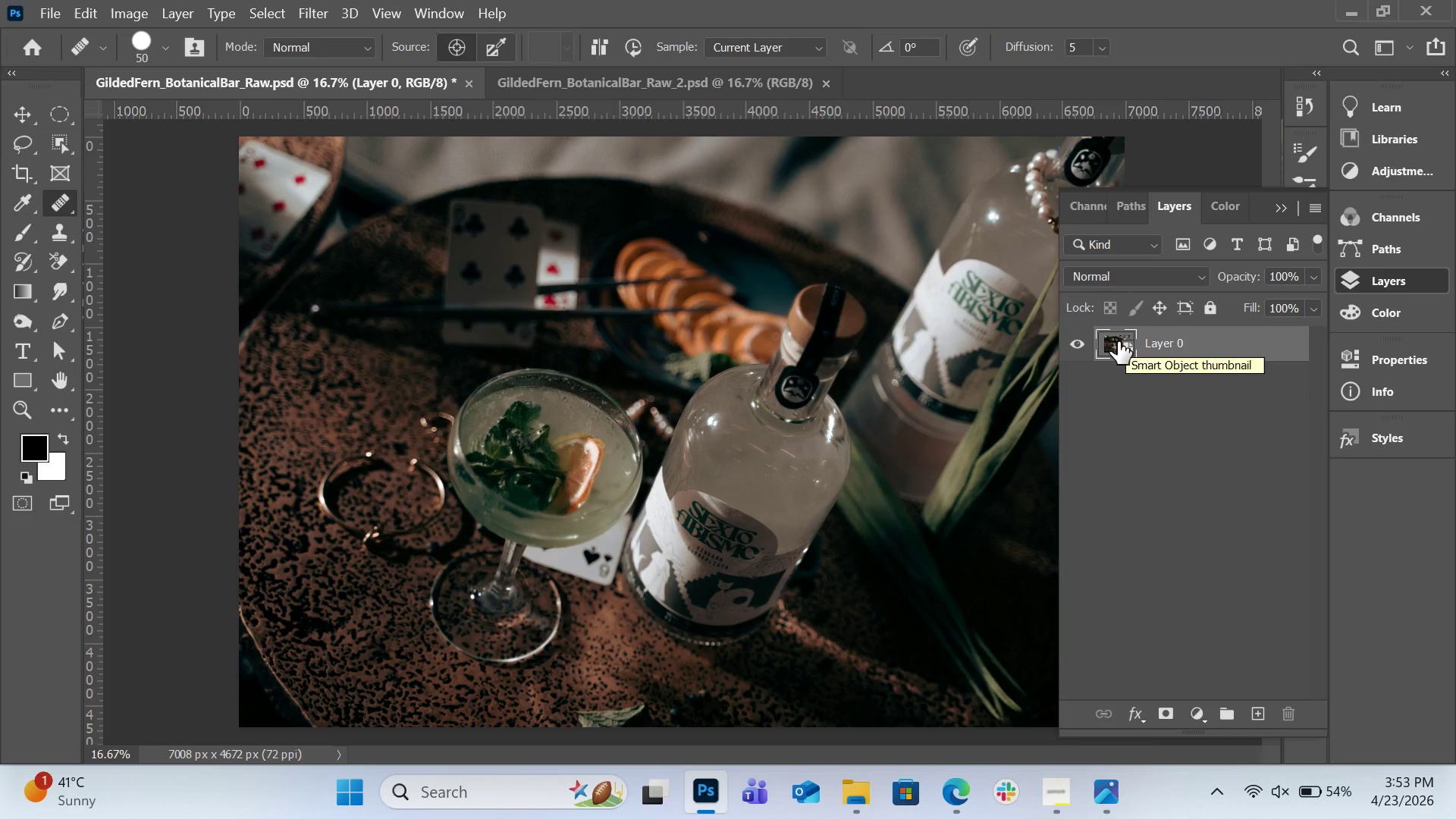 
right_click([1117, 341])
 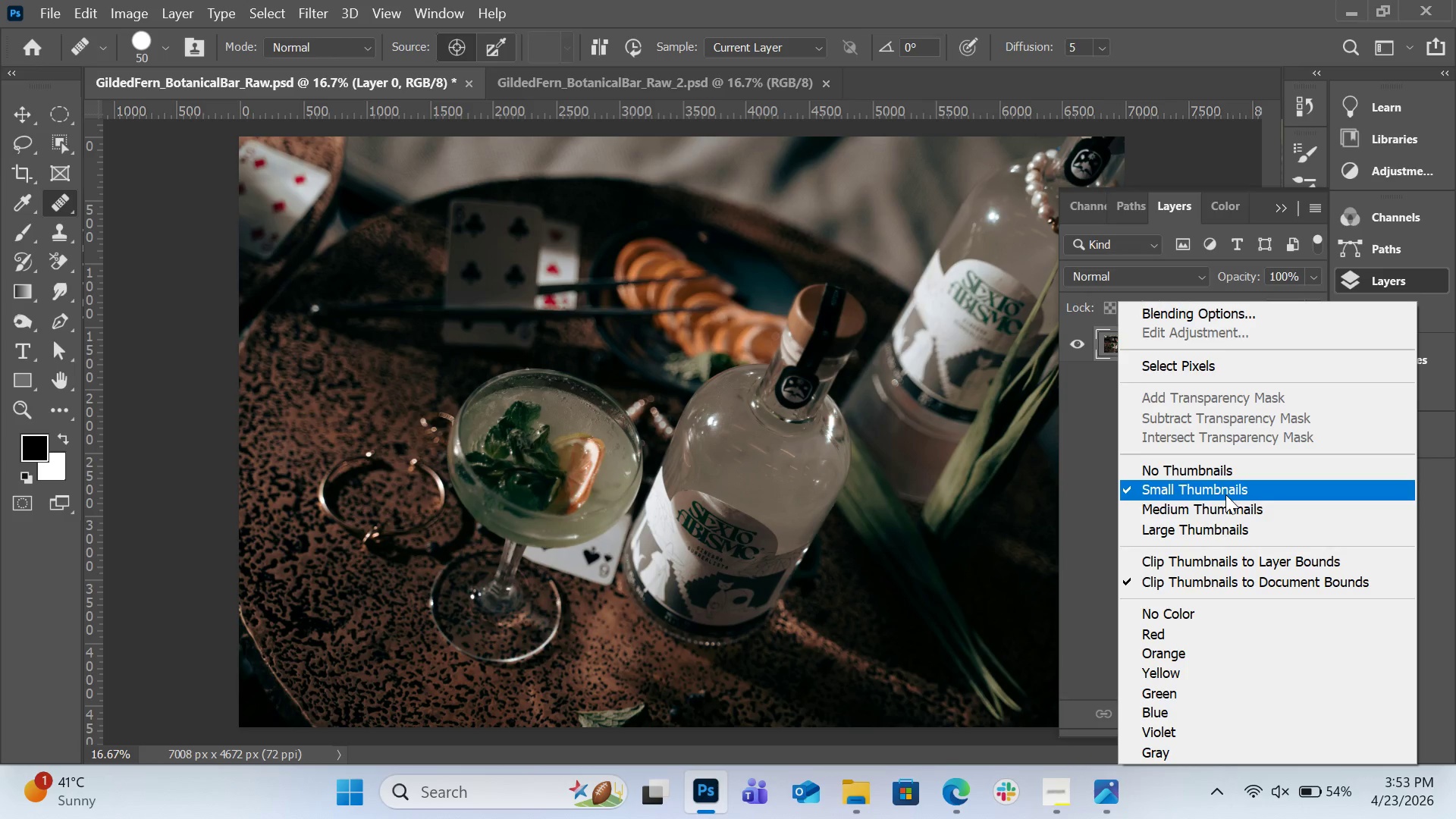 
scroll: coordinate [1225, 494], scroll_direction: down, amount: 1.0
 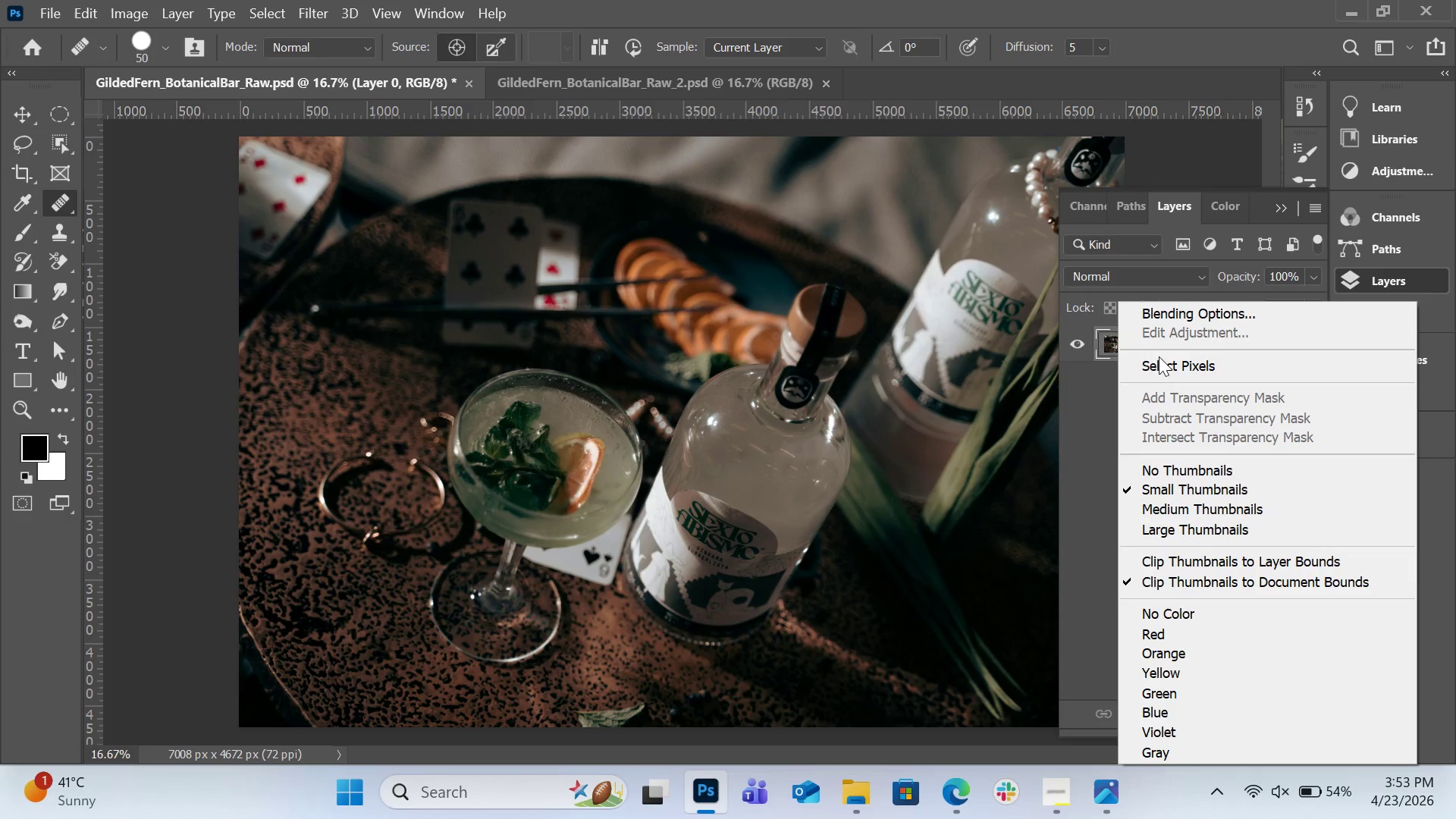 
left_click([1099, 420])
 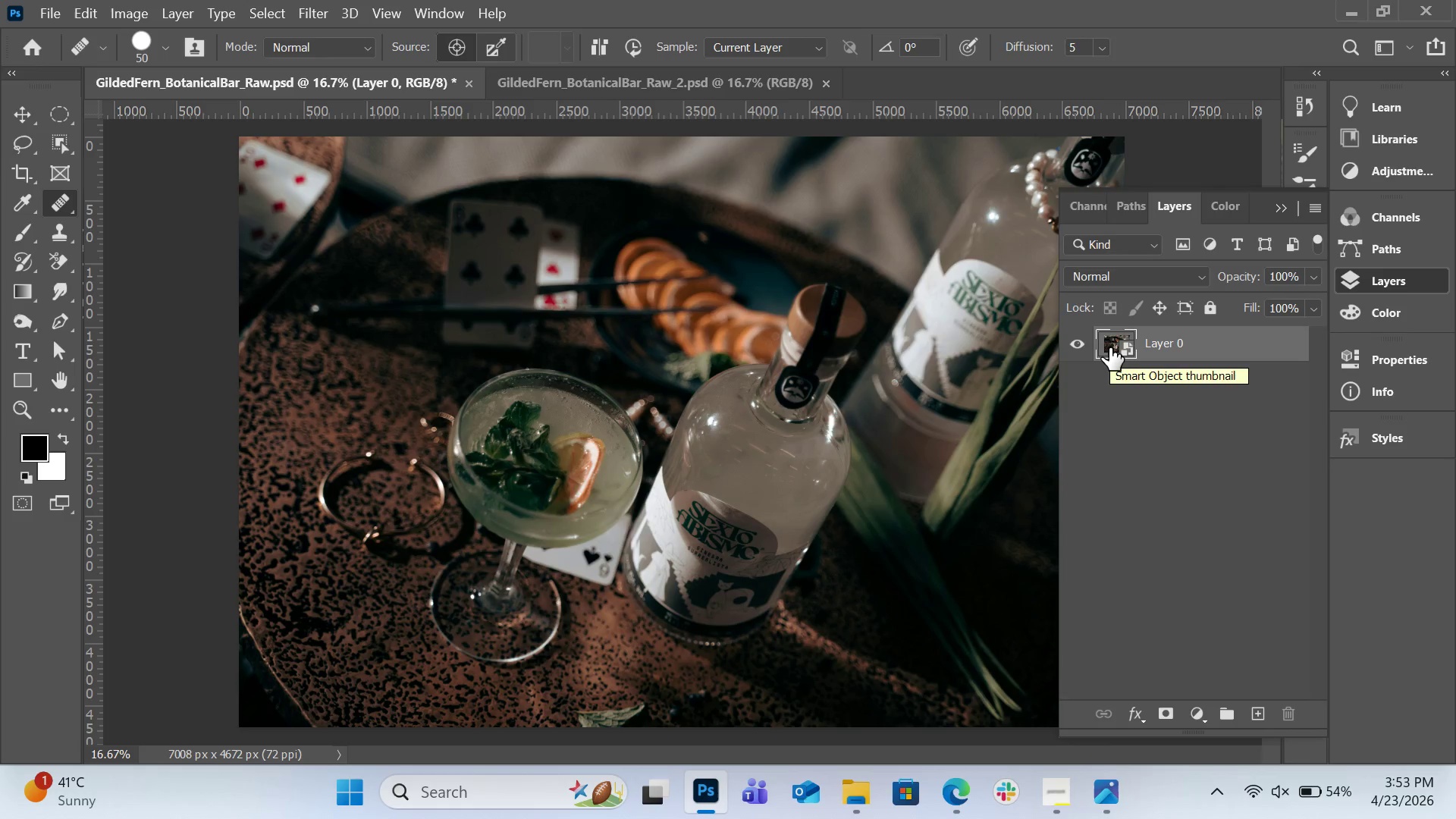 
double_click([1109, 347])
 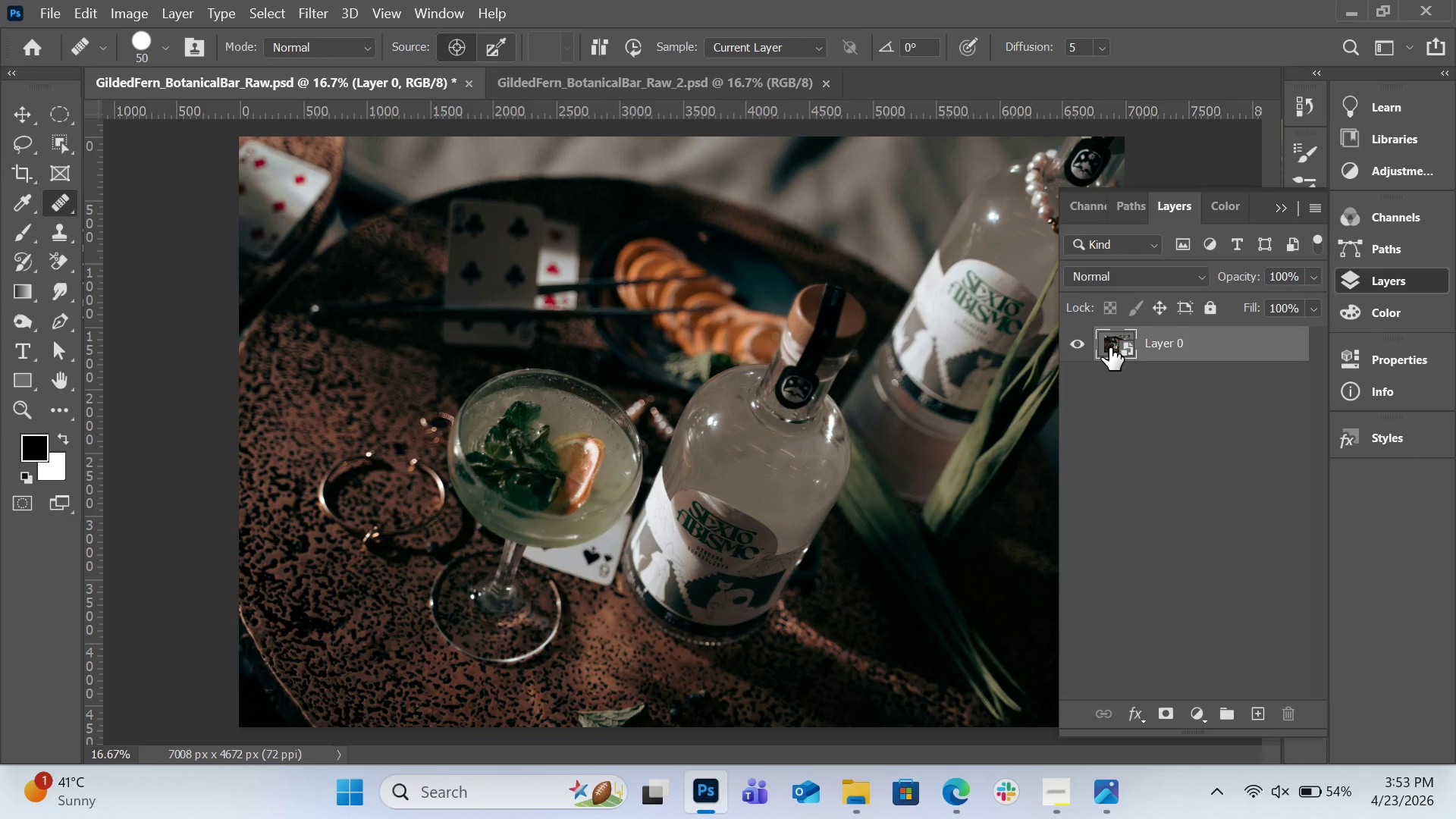 
left_click([1109, 347])
 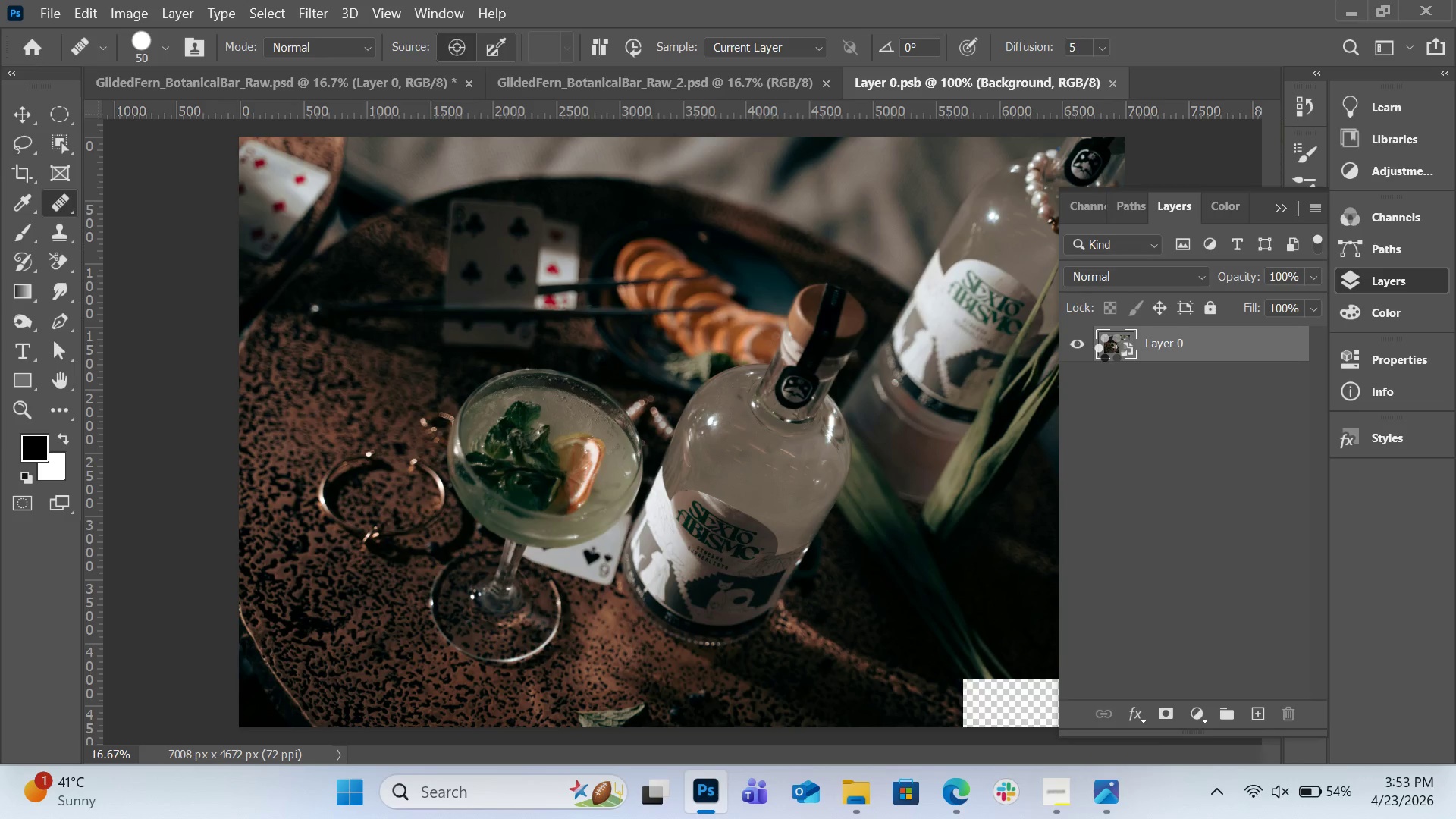 
wait(10.75)
 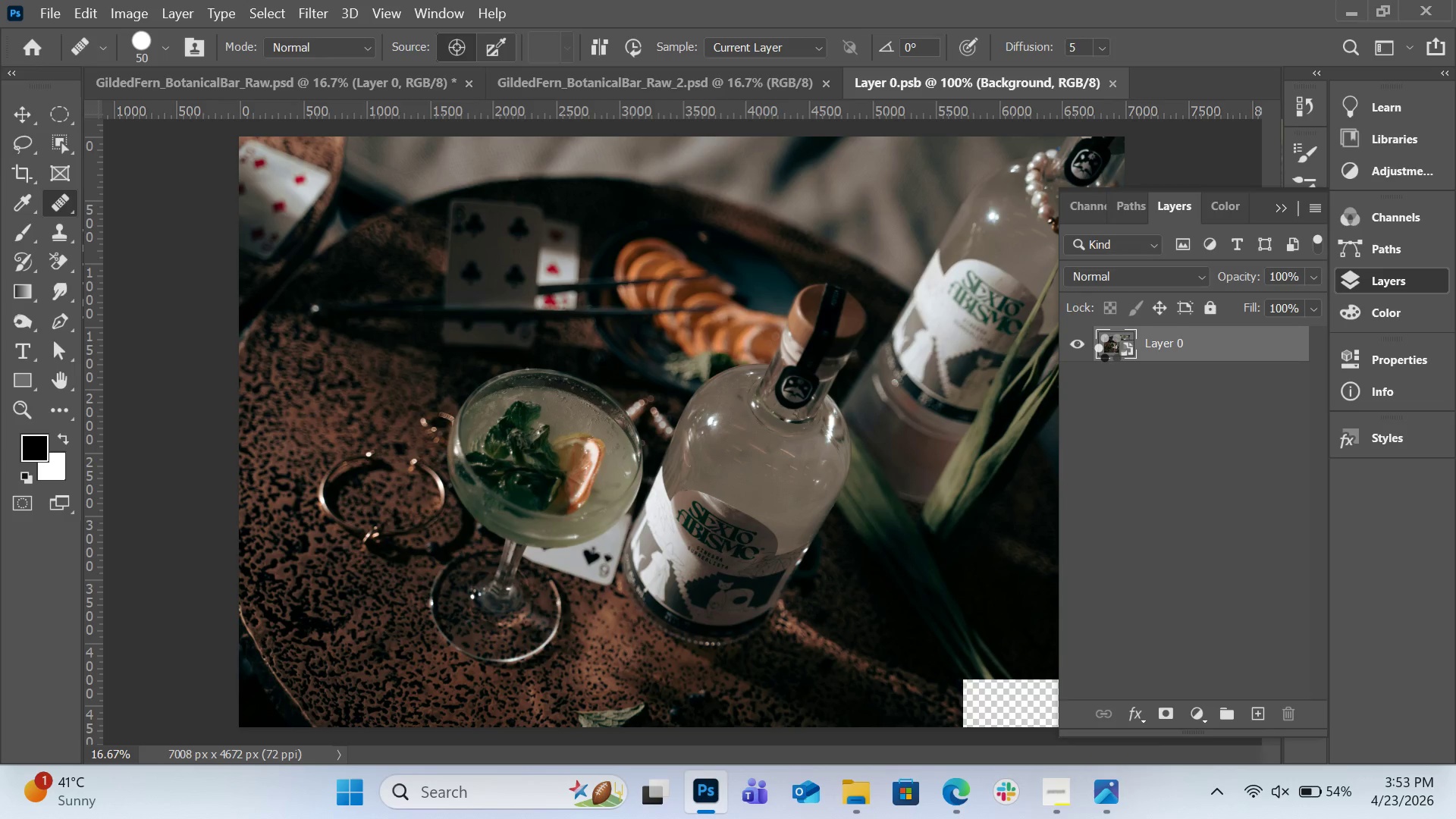 
left_click([908, 84])
 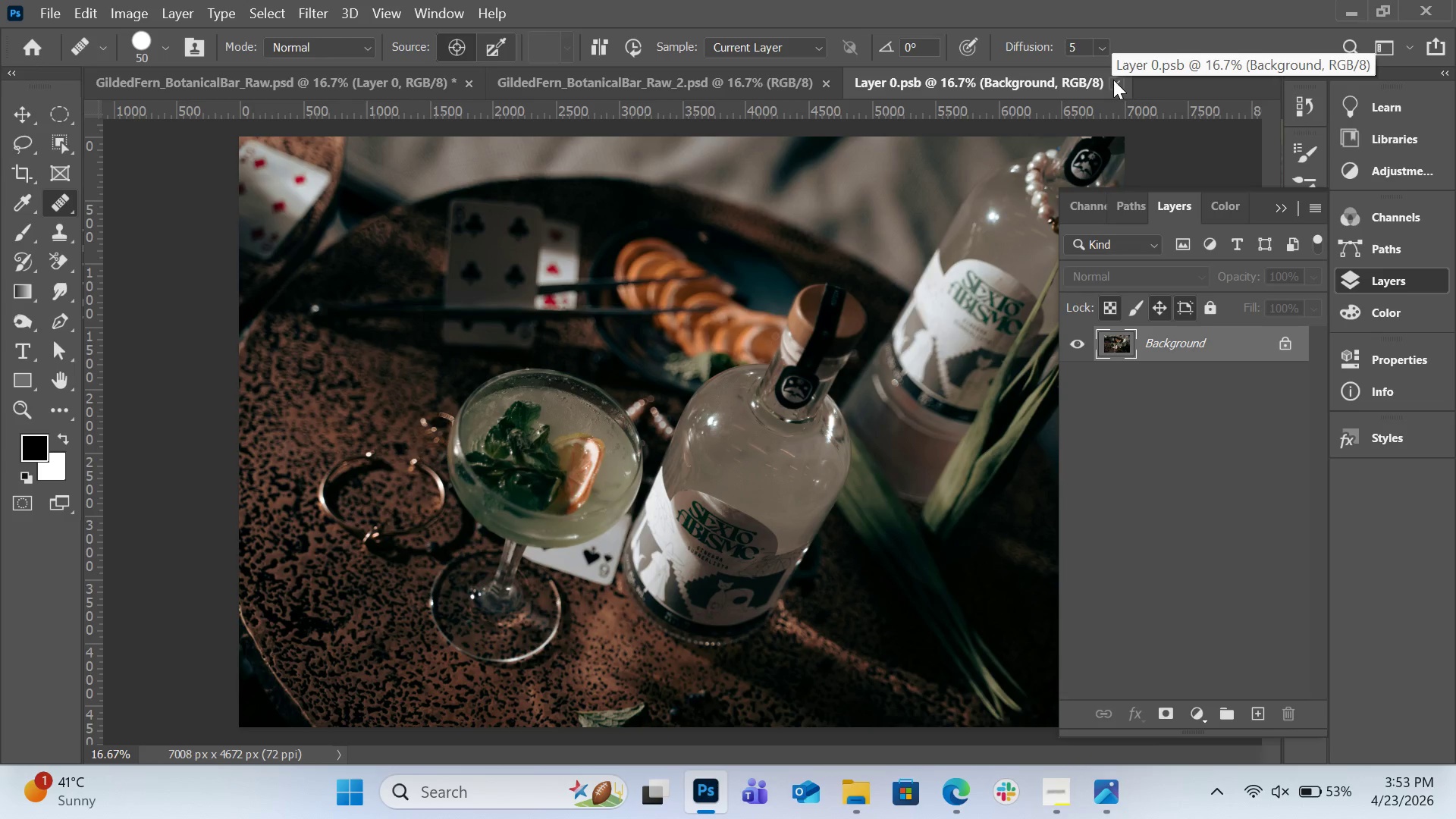 
left_click([1113, 80])
 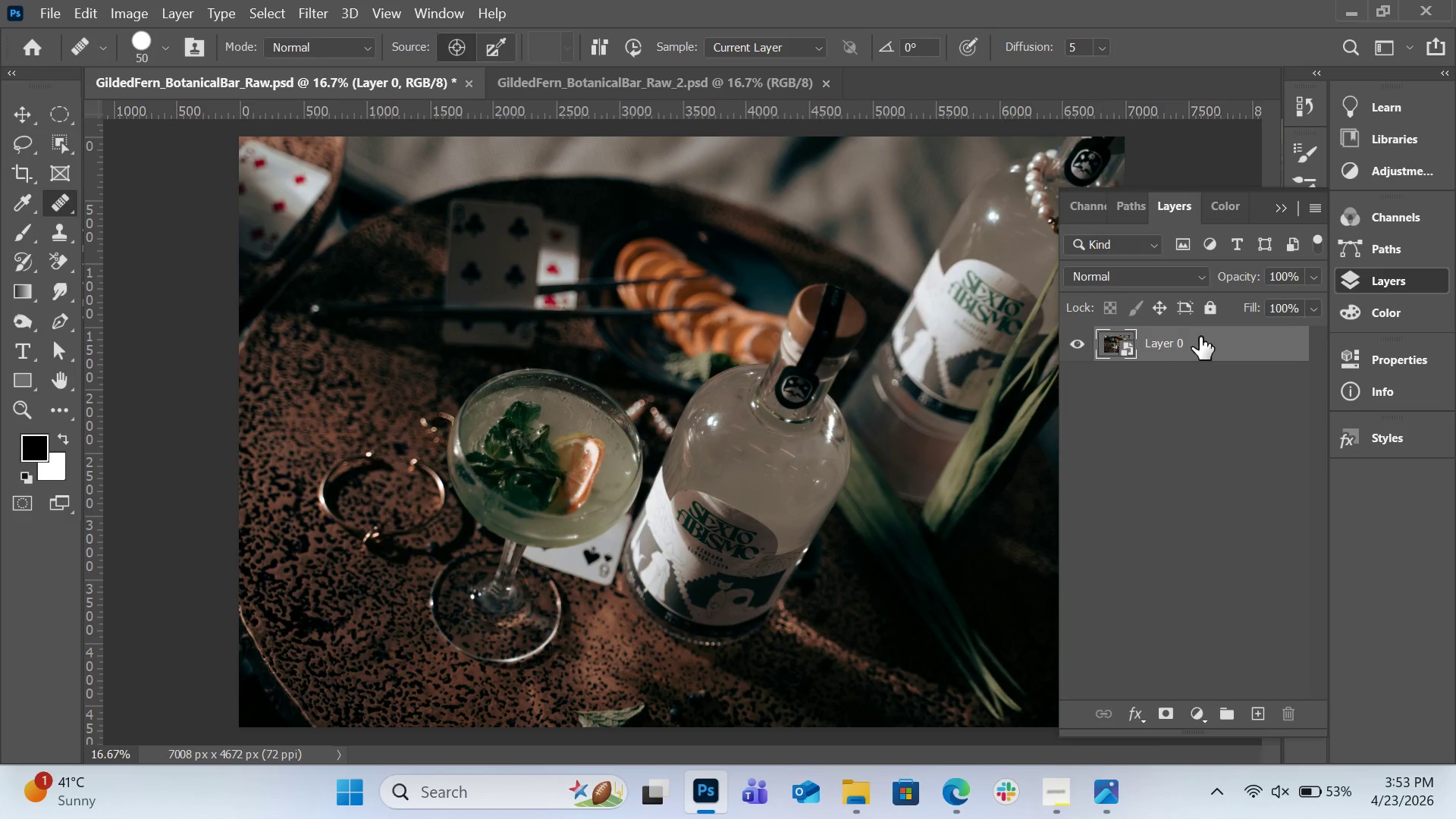 
right_click([1165, 341])
 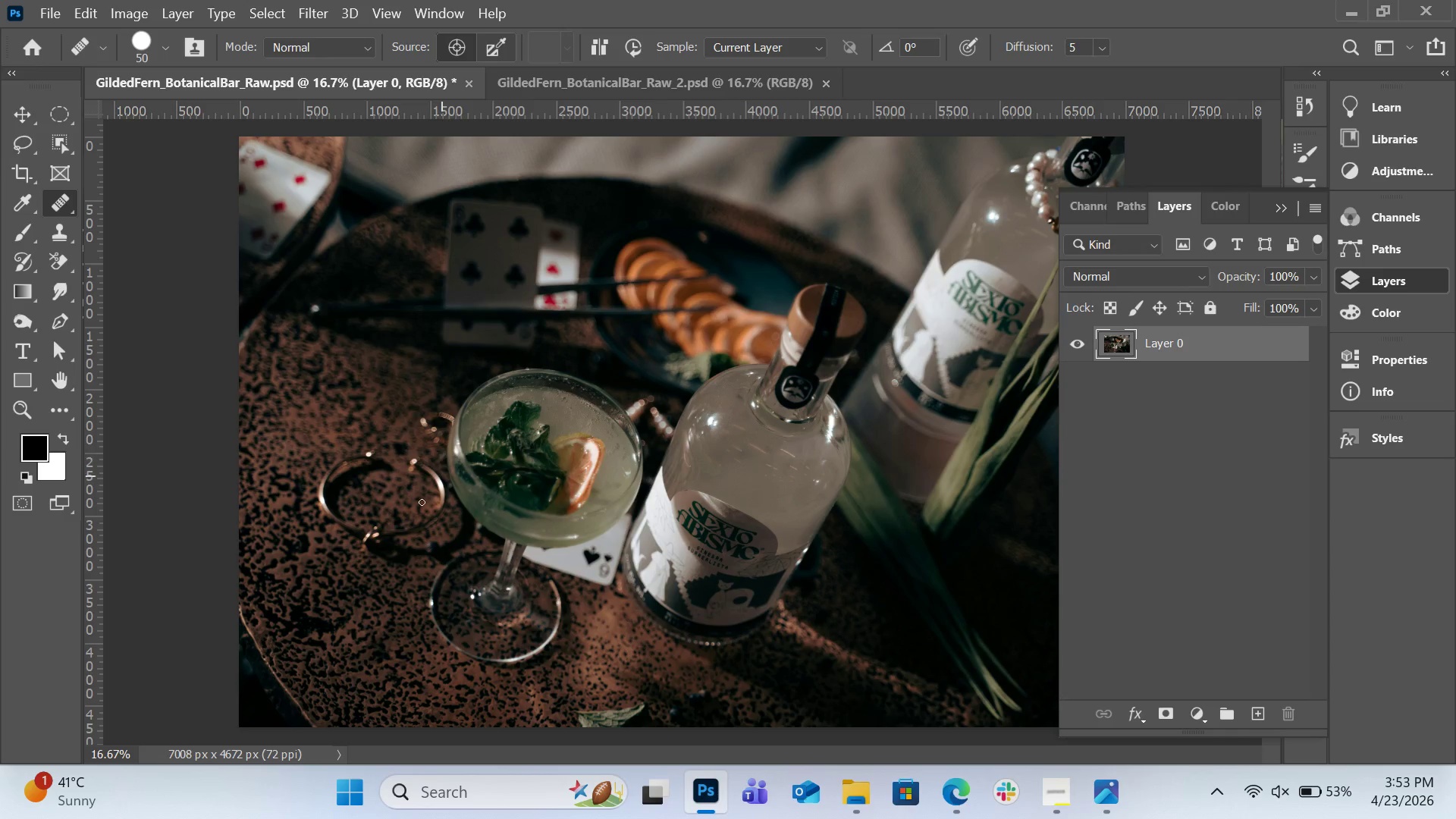 
wait(7.3)
 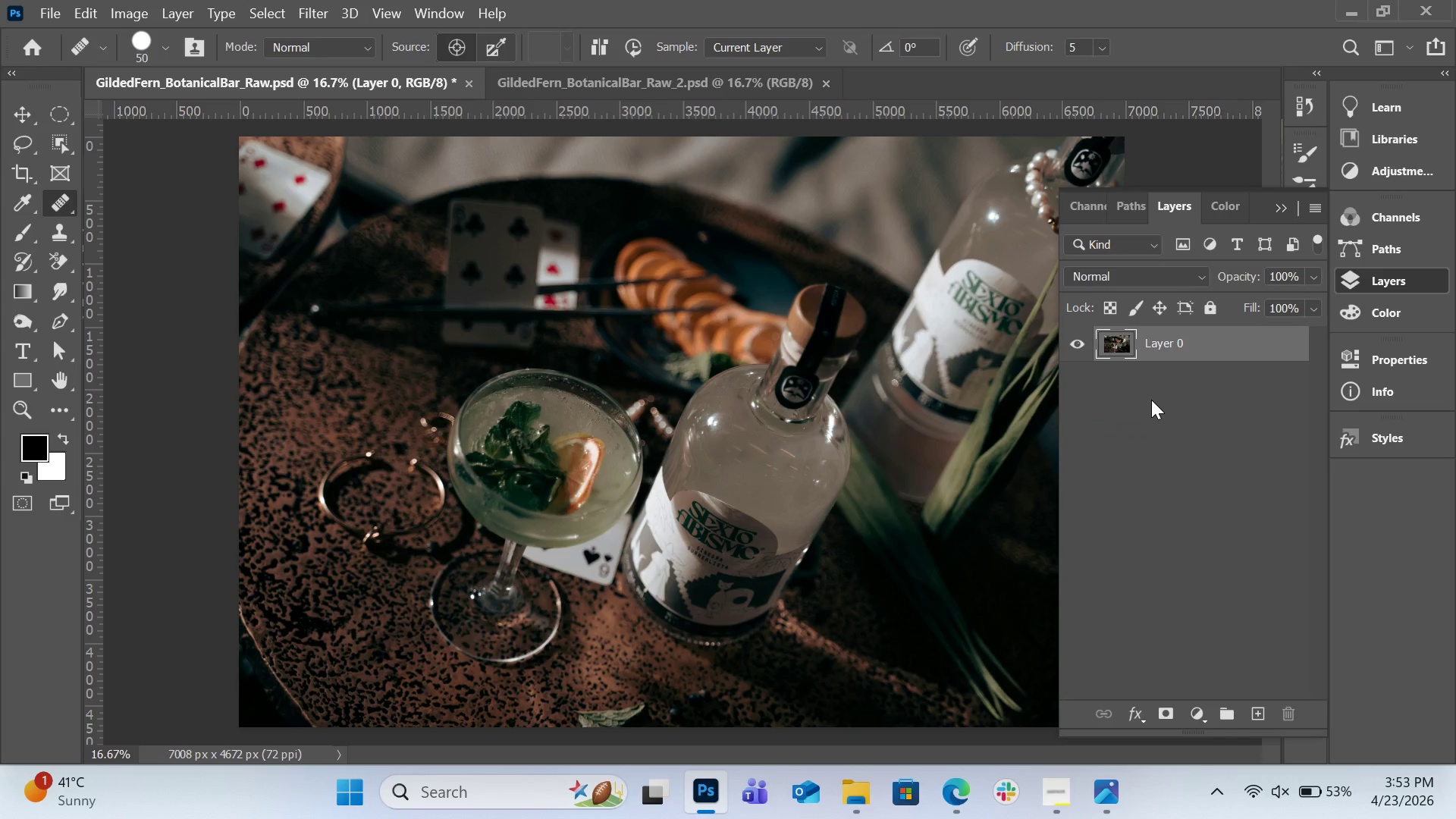 
key(BracketRight)
 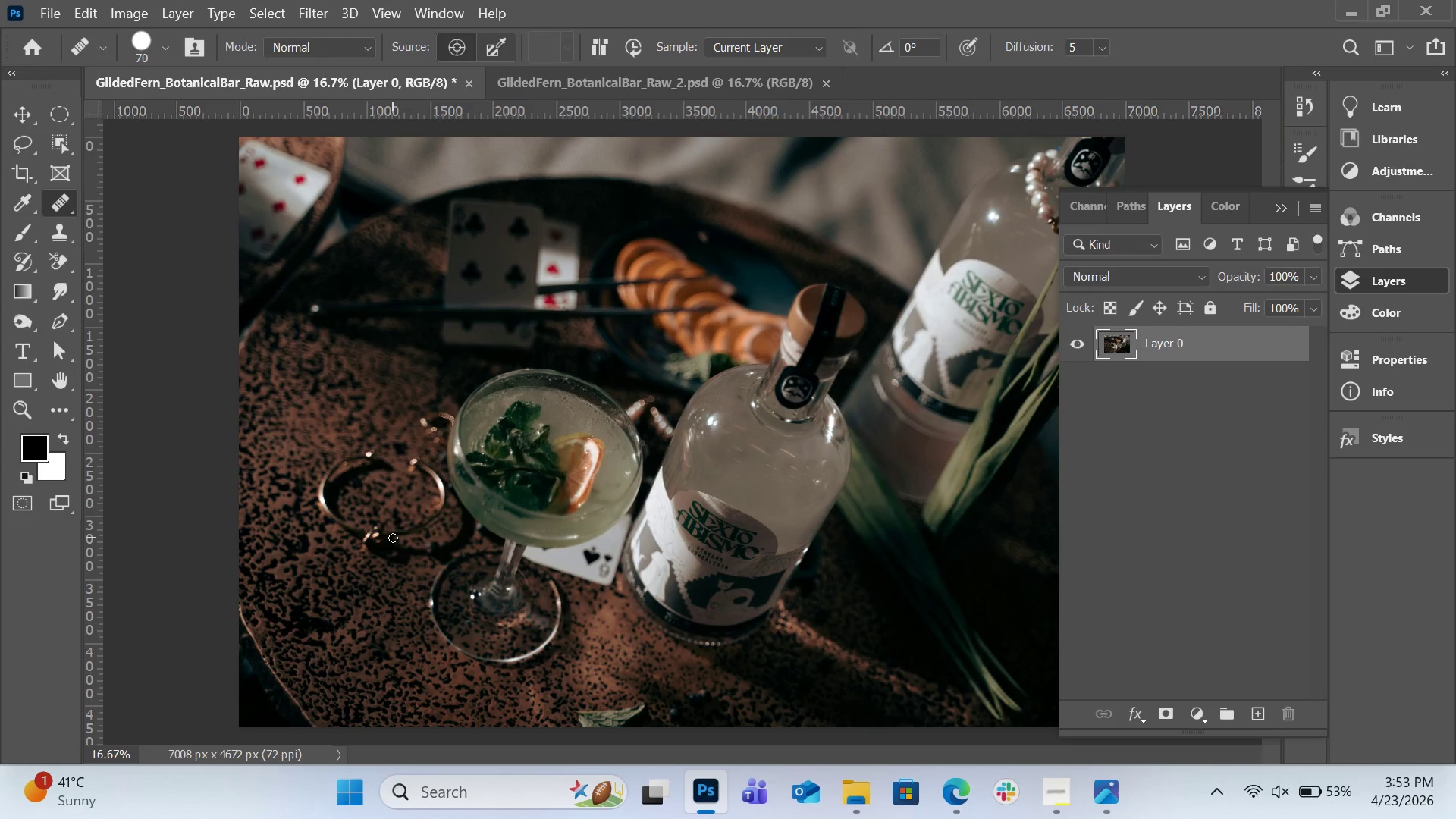 
key(BracketRight)
 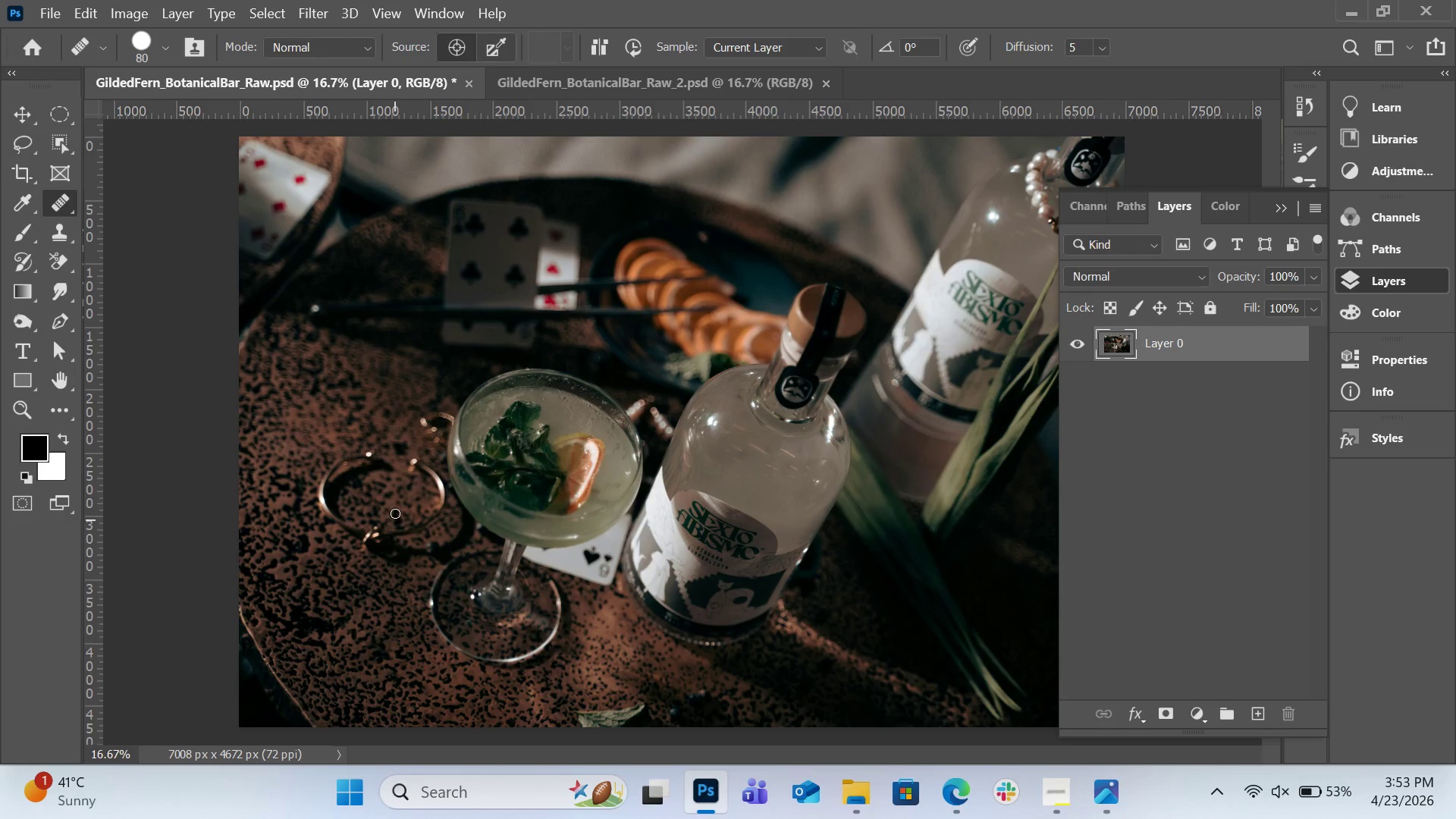 
key(BracketRight)
 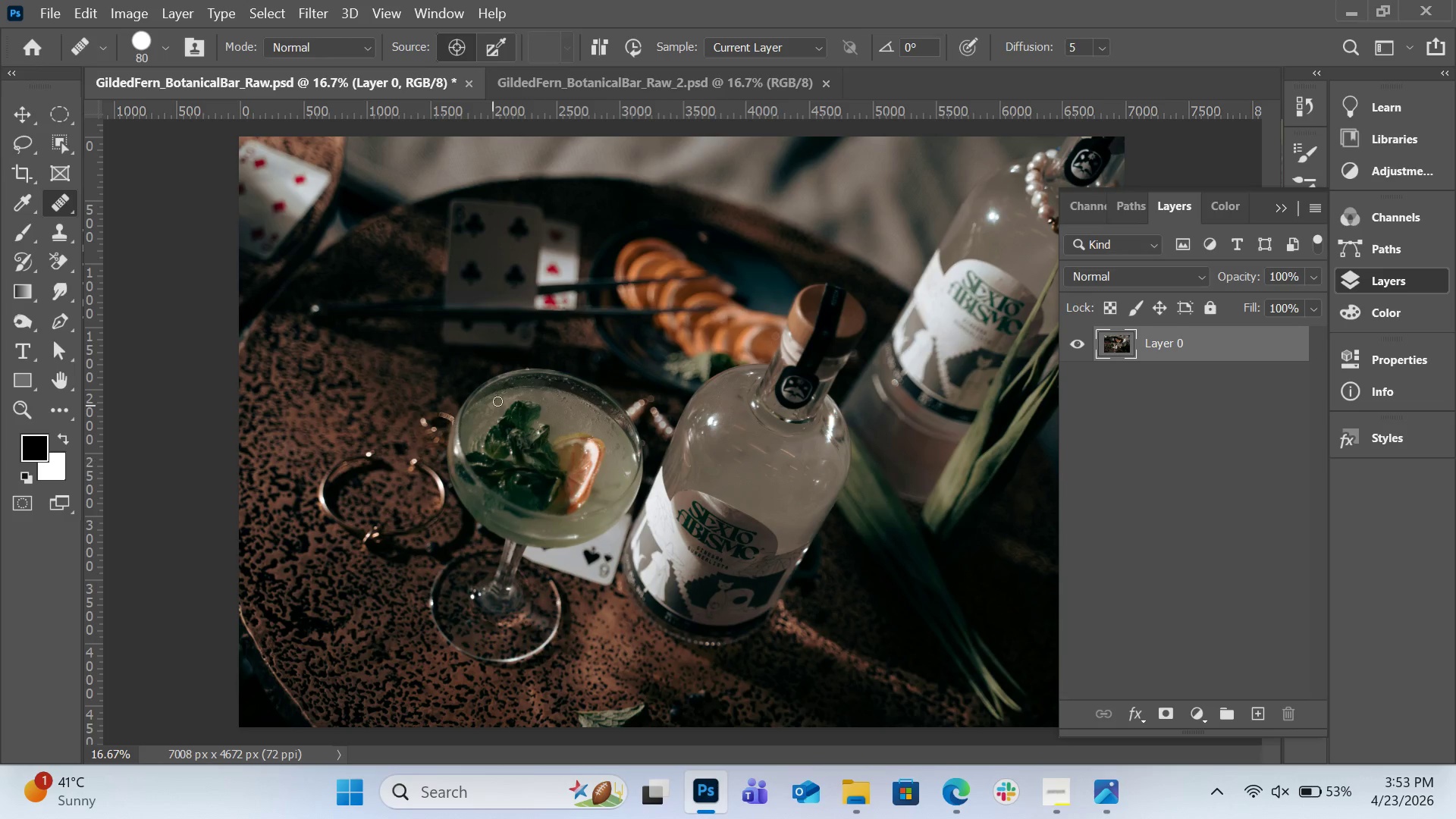 
key(BracketRight)
 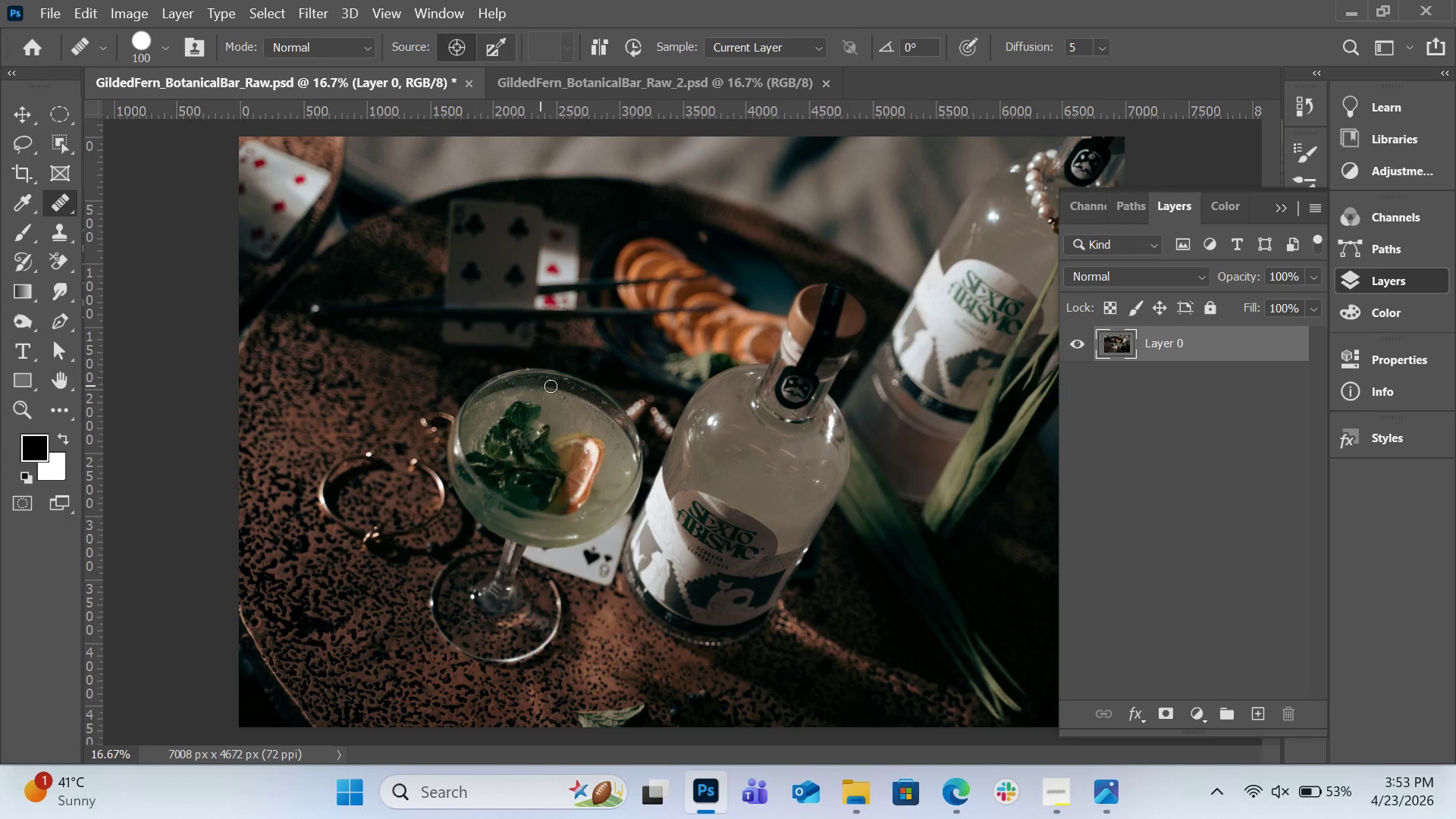 
key(BracketRight)
 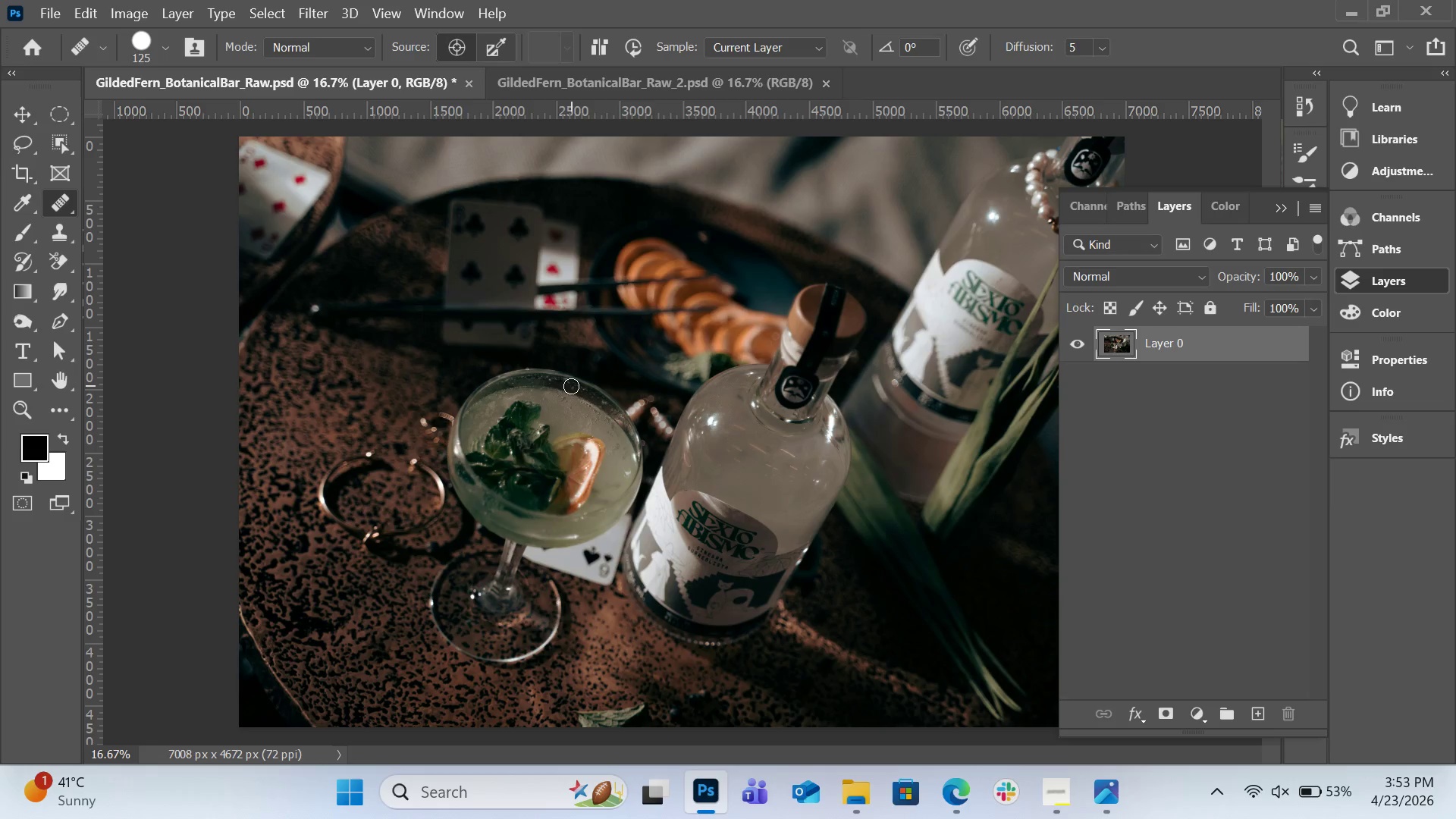 
key(BracketRight)
 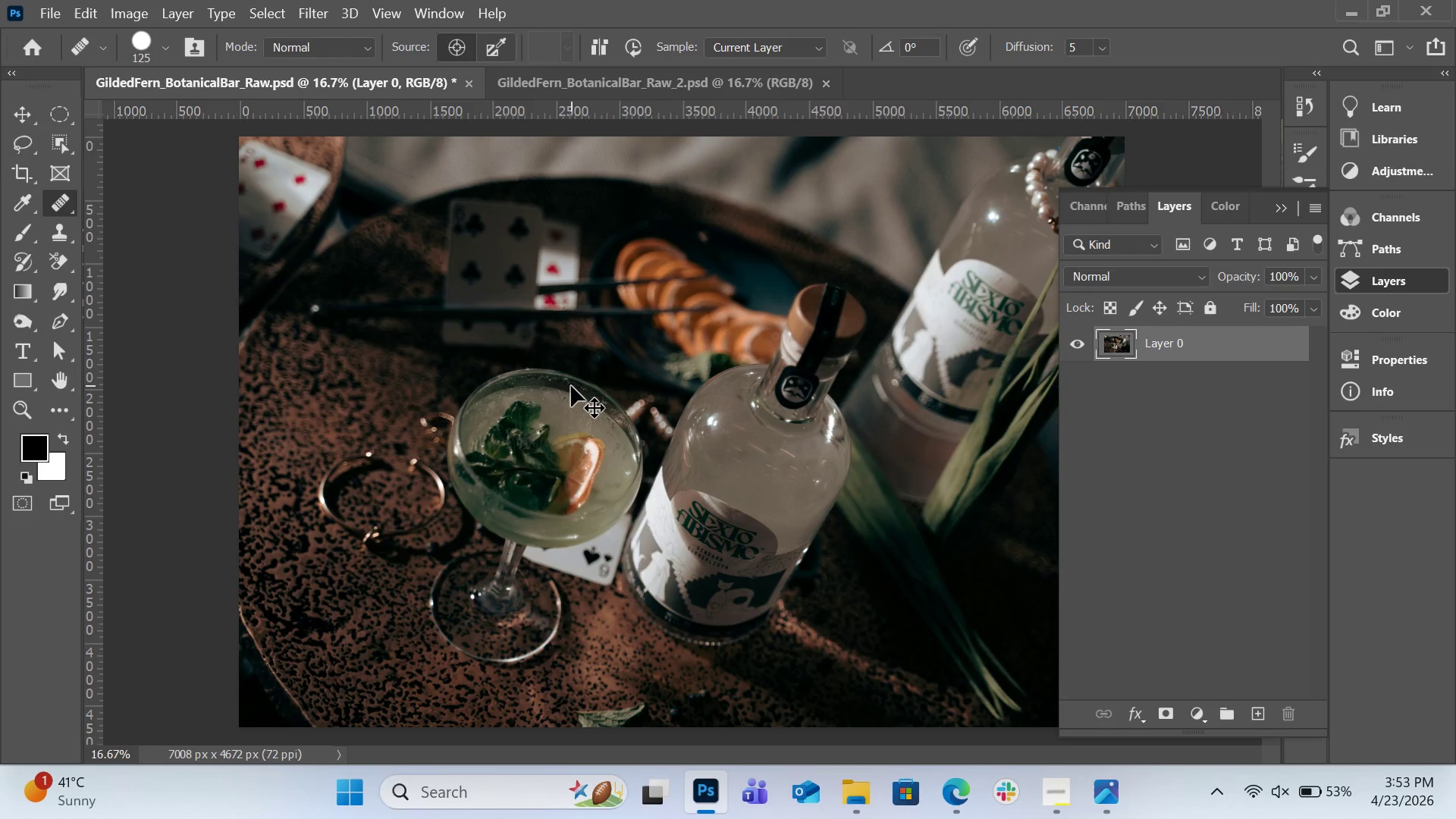 
key(Control+Equal)
 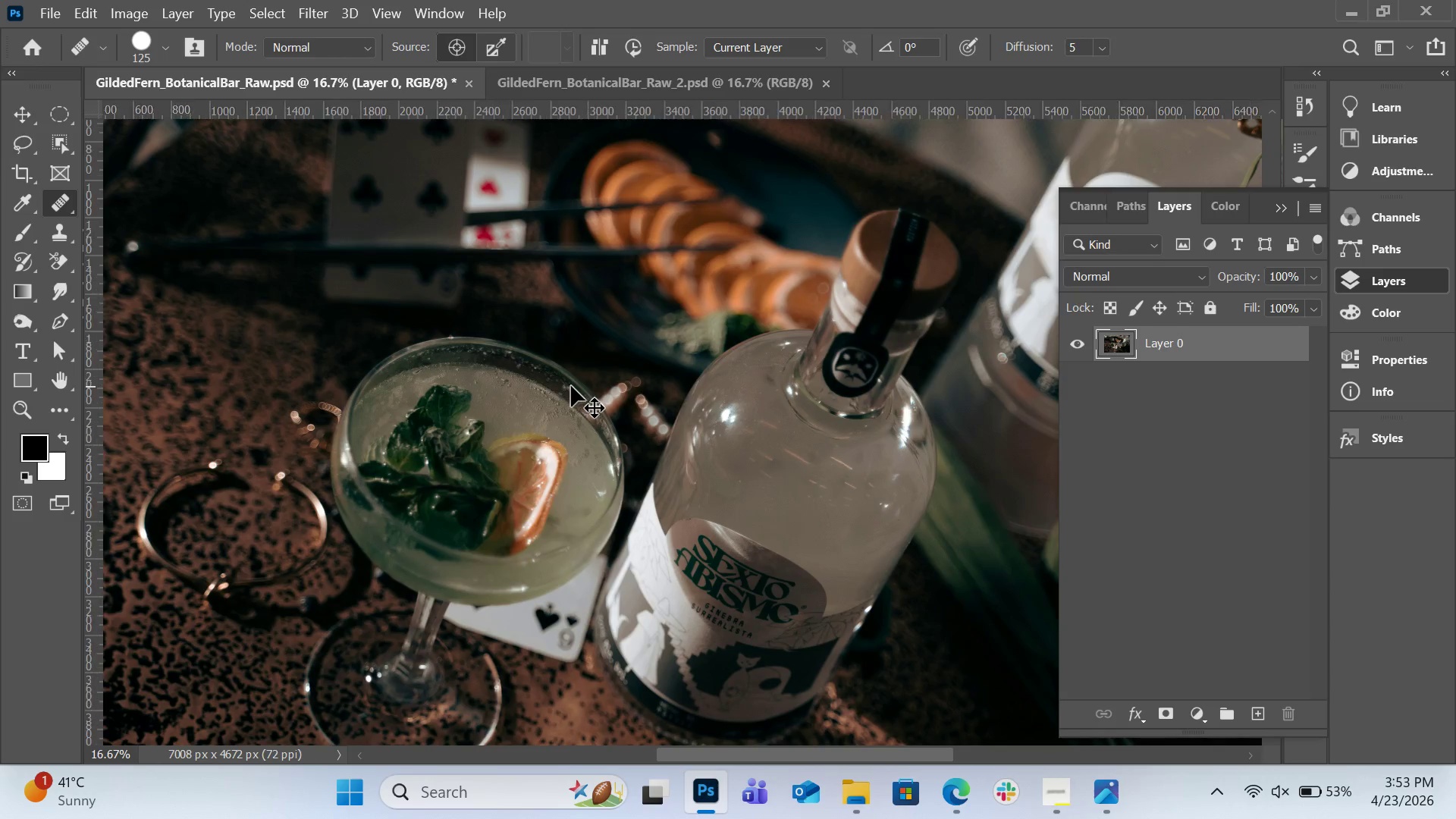 
key(Control+Equal)
 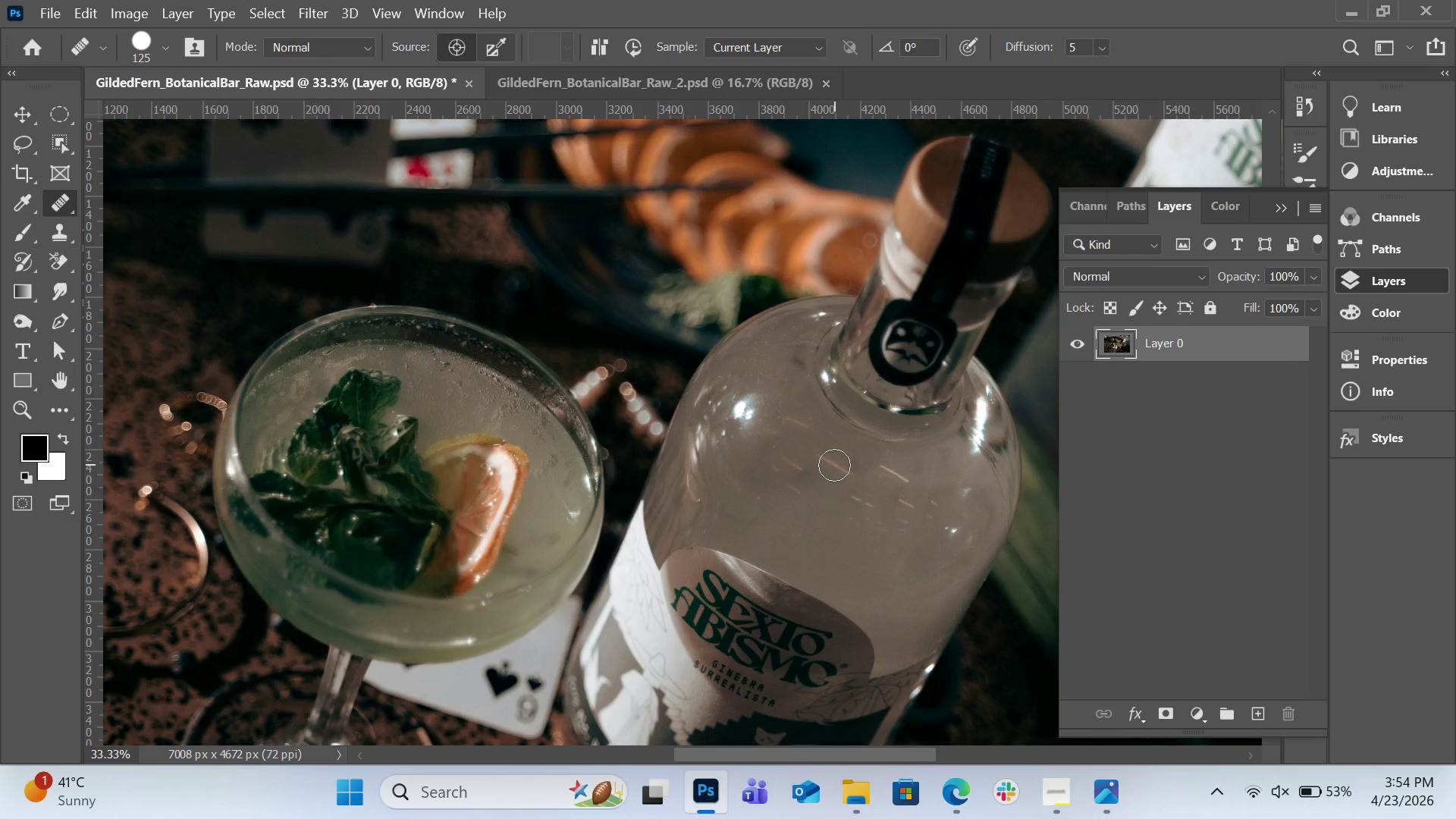 
wait(7.77)
 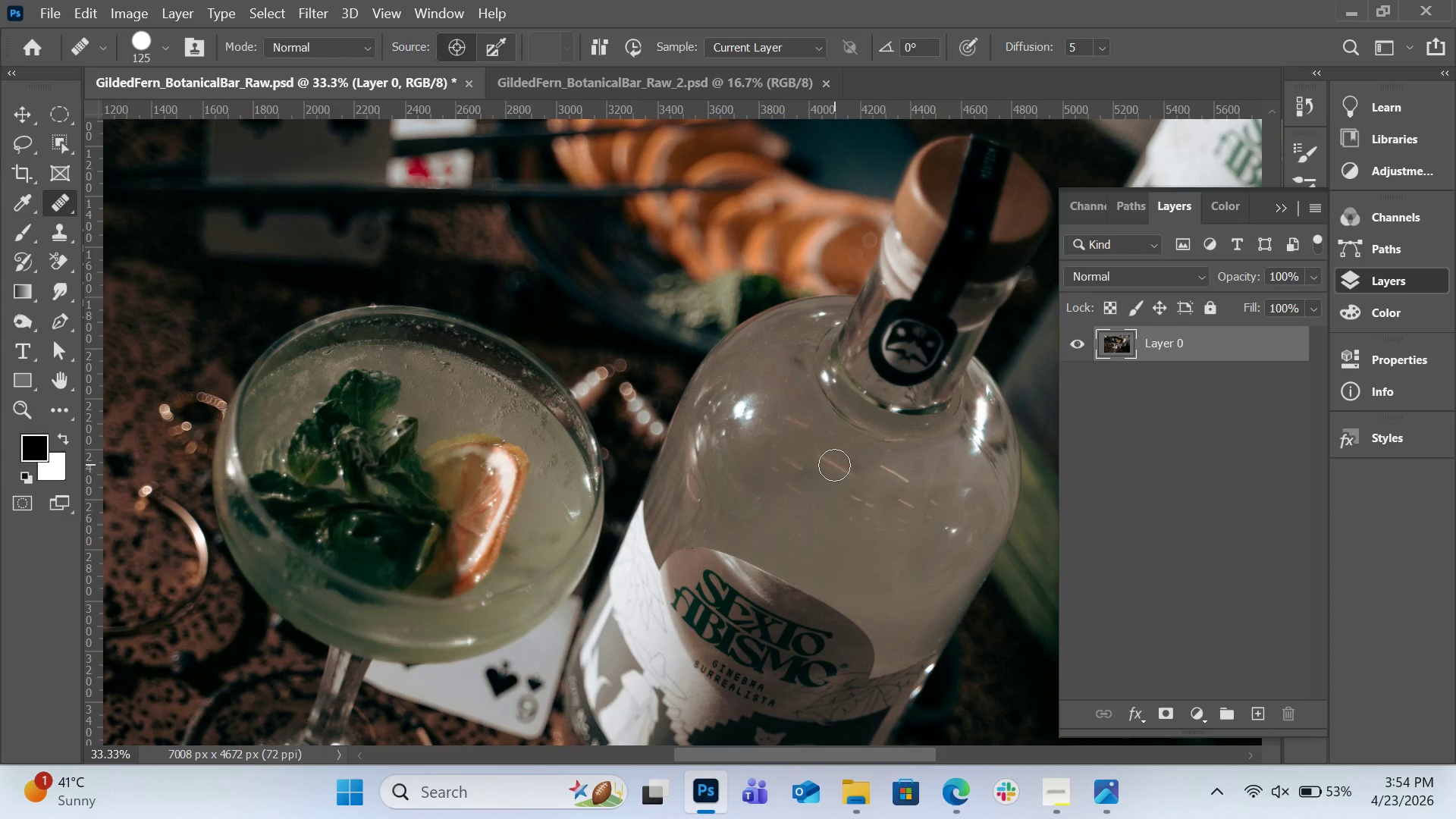 
scroll: coordinate [720, 492], scroll_direction: down, amount: 12.0
 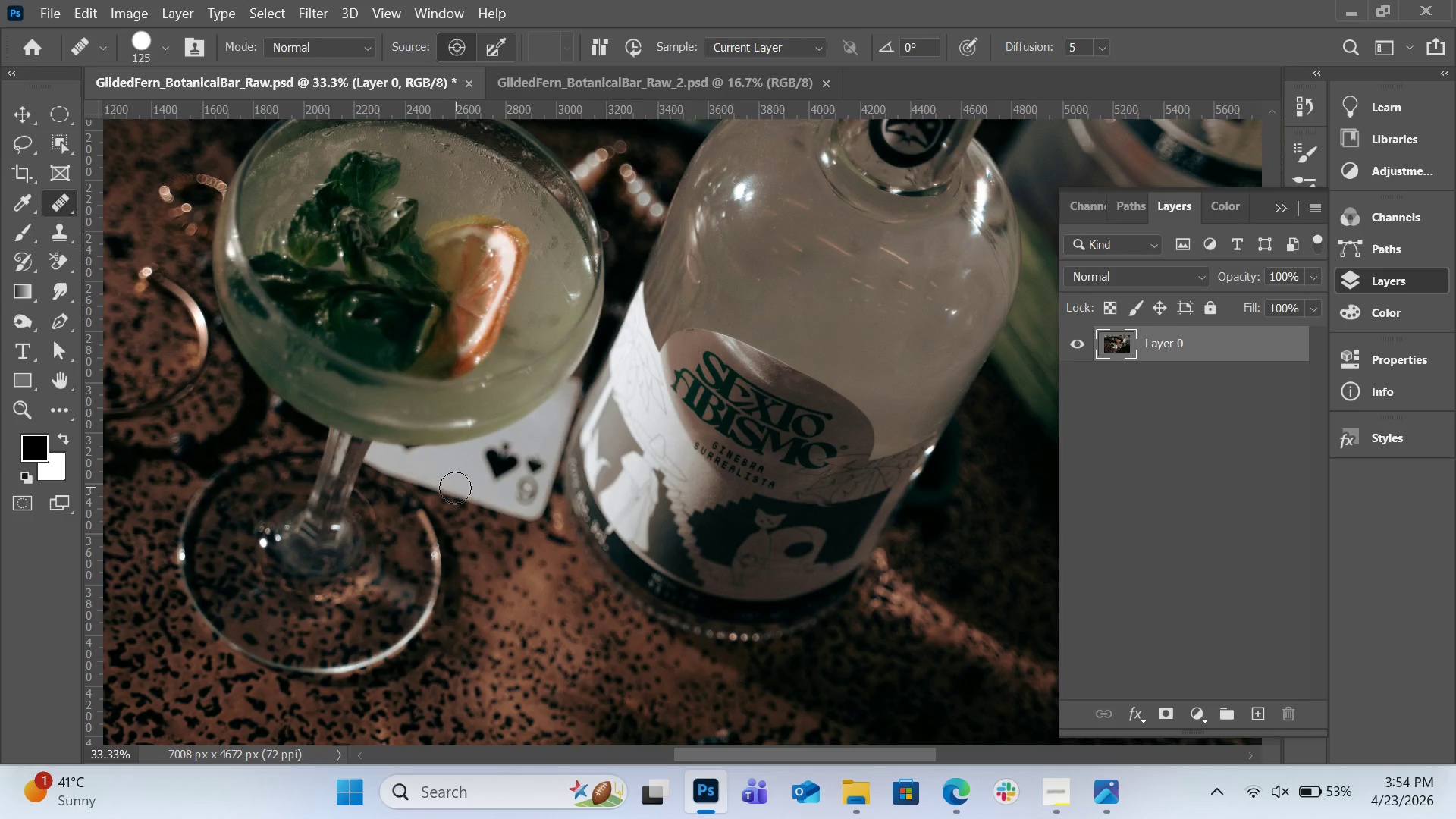 
key(H)
 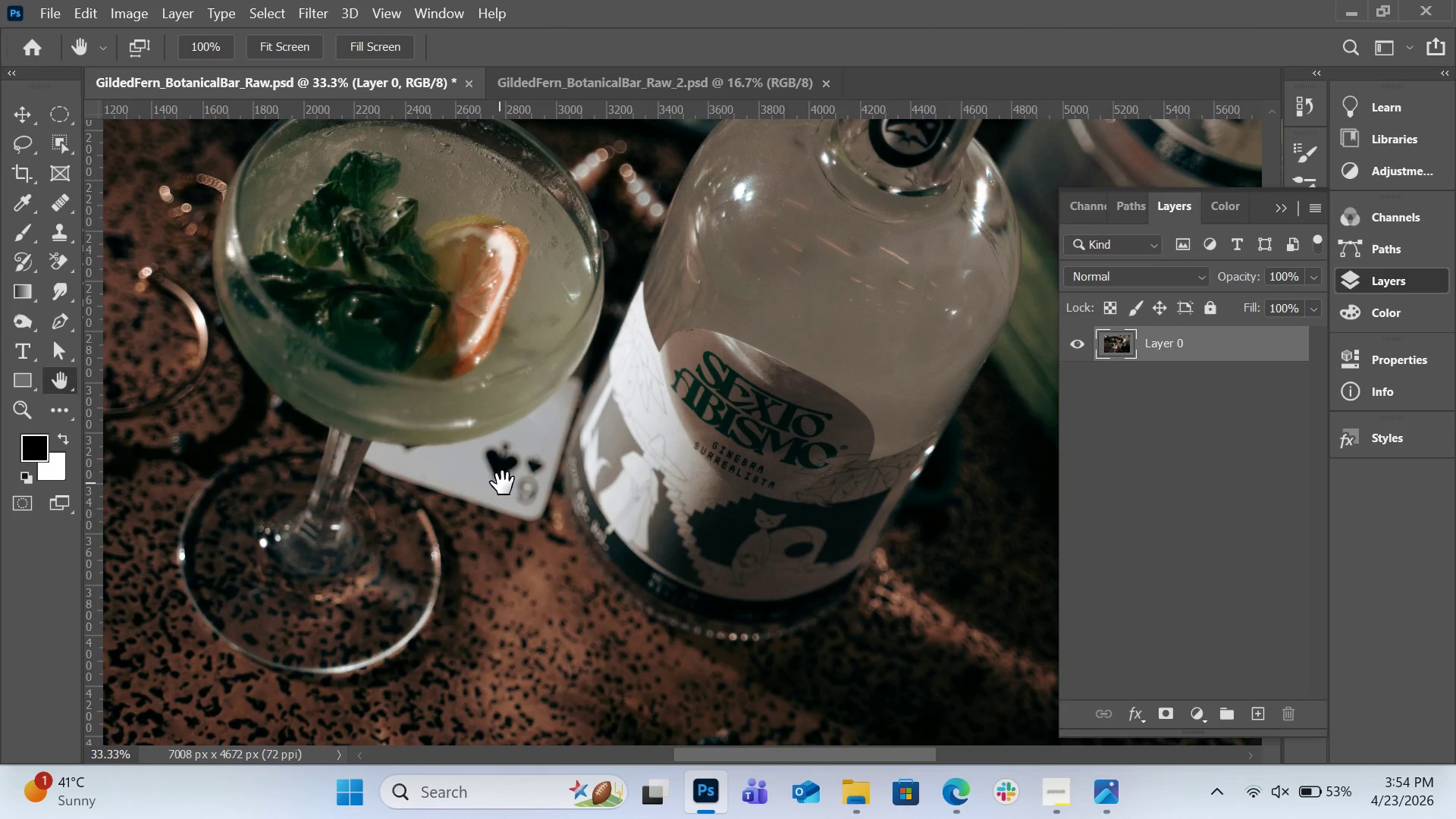 
left_click_drag(start_coordinate=[498, 483], to_coordinate=[506, 483])
 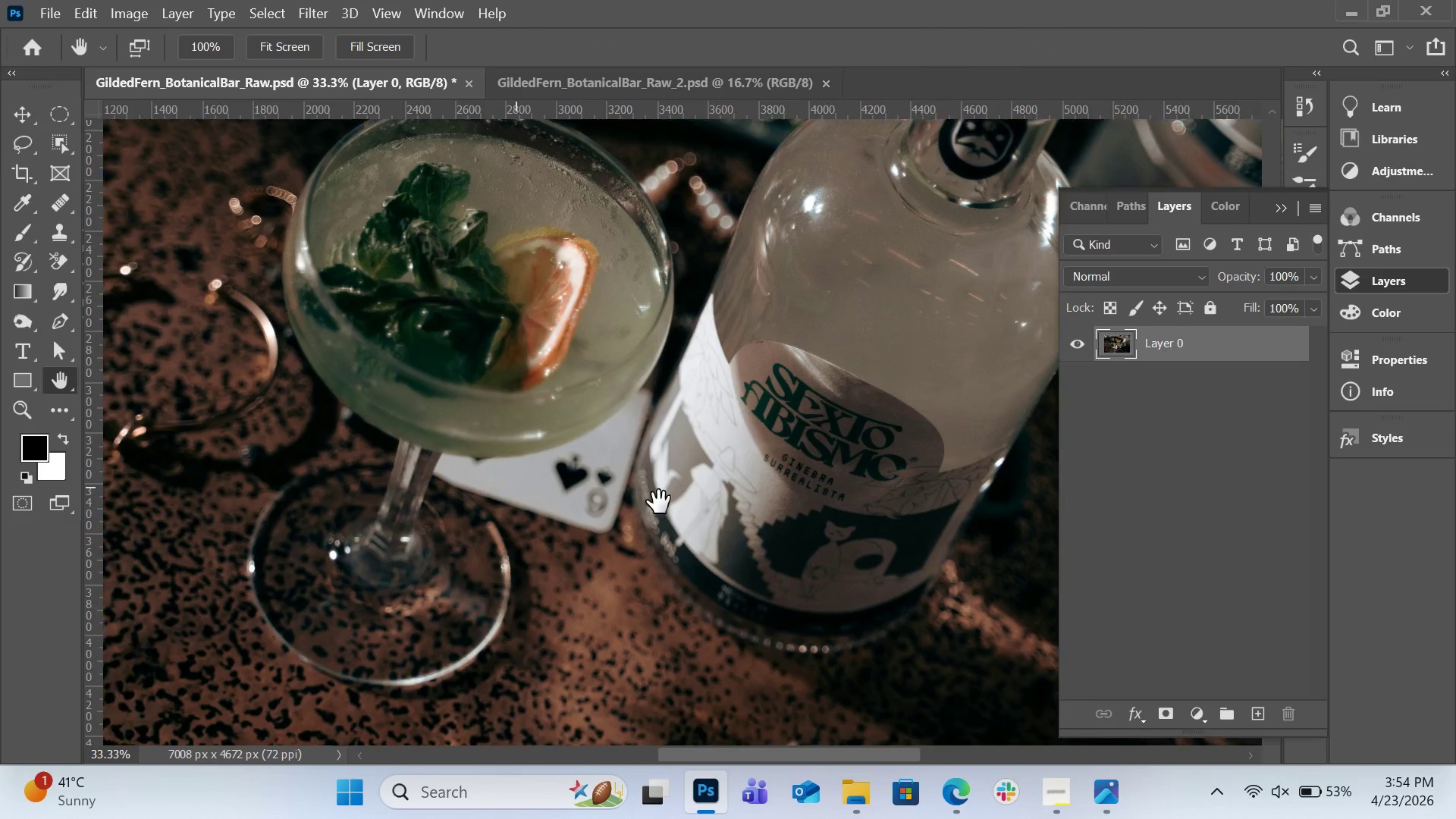 
left_click_drag(start_coordinate=[513, 486], to_coordinate=[756, 507])
 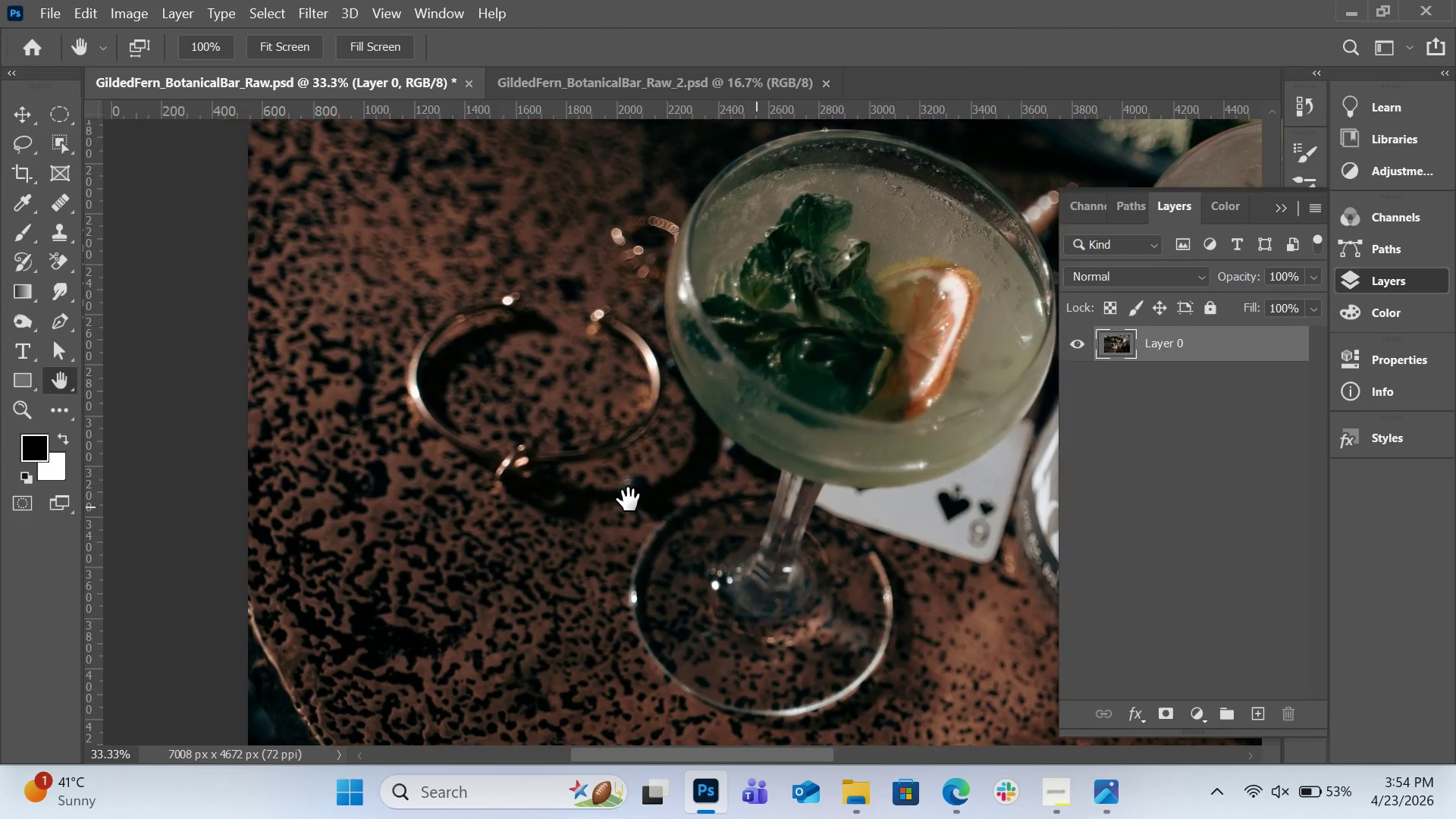 
left_click_drag(start_coordinate=[628, 500], to_coordinate=[538, 566])
 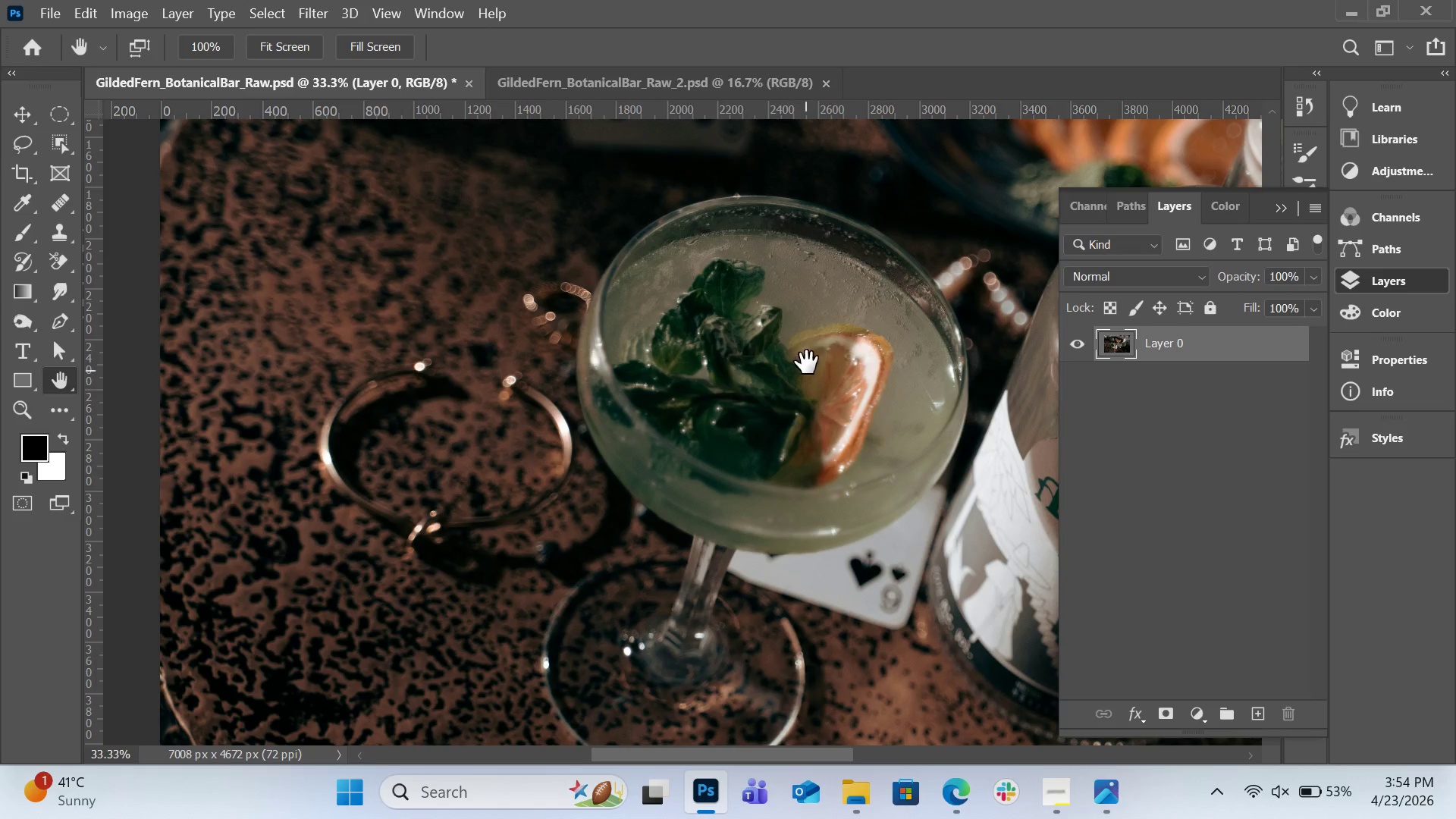 
left_click_drag(start_coordinate=[807, 362], to_coordinate=[717, 455])
 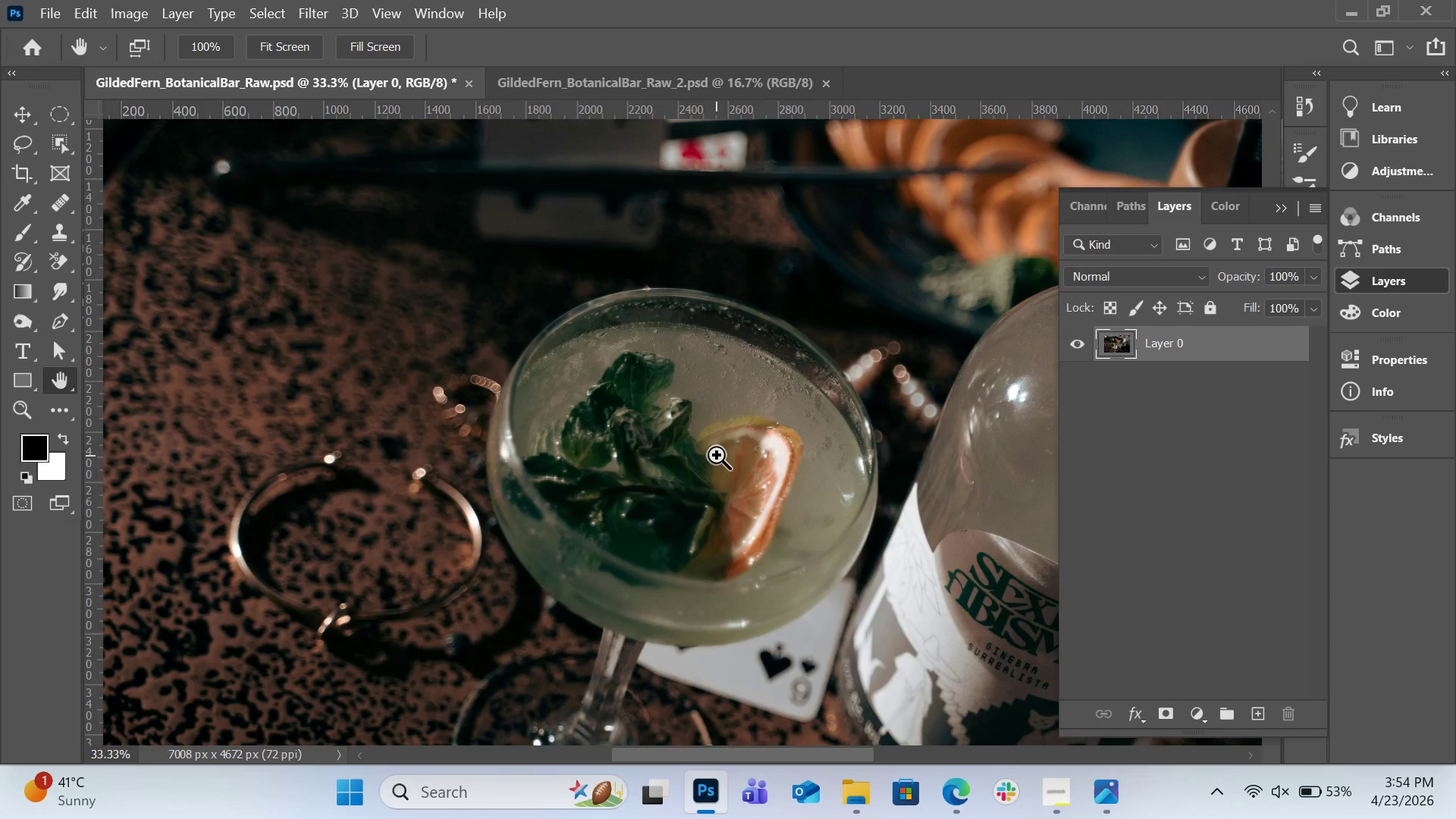 
key(Control+Equal)
 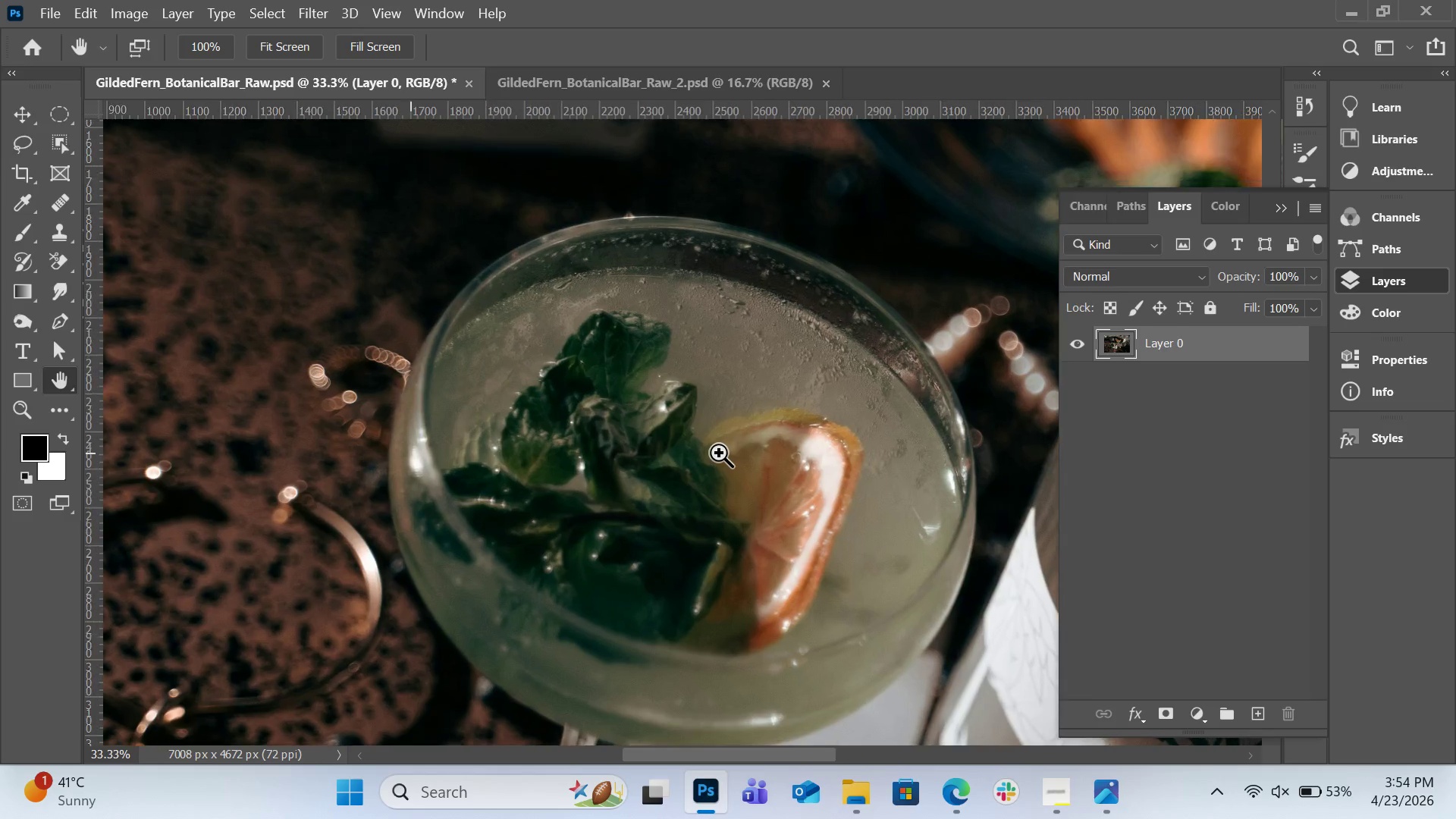 
key(Control+Equal)
 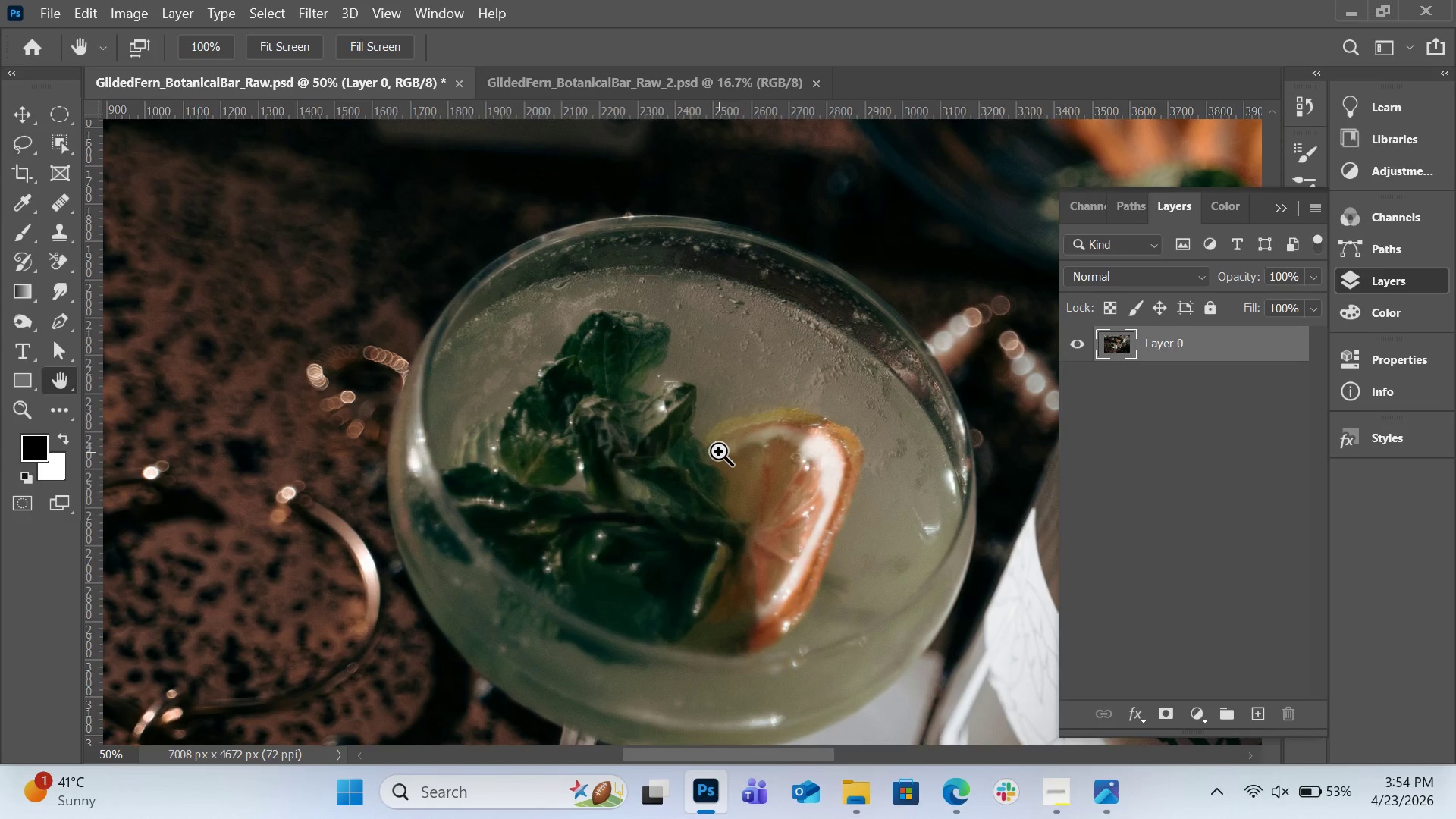 
key(Control+Equal)
 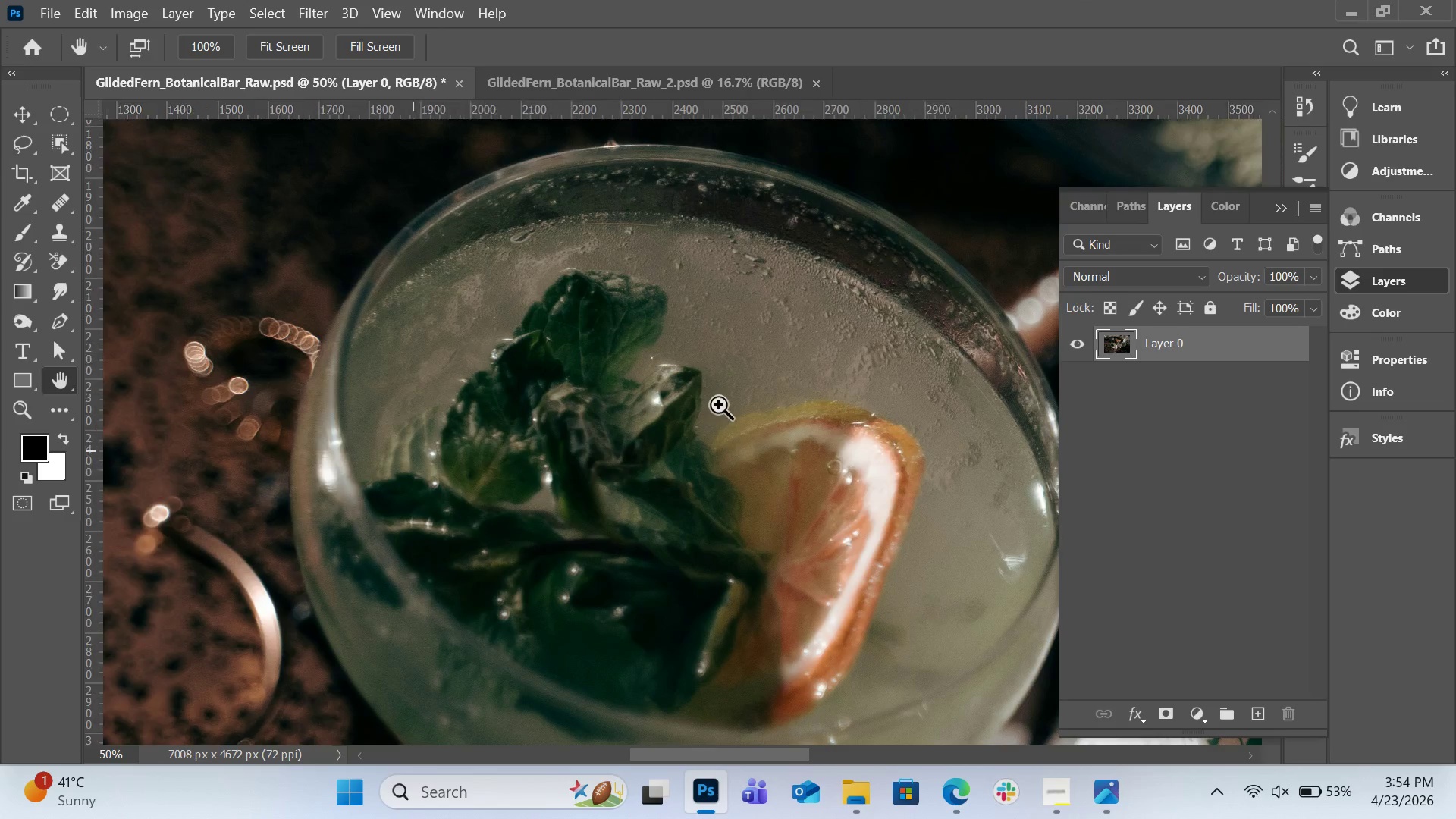 
key(Control+Equal)
 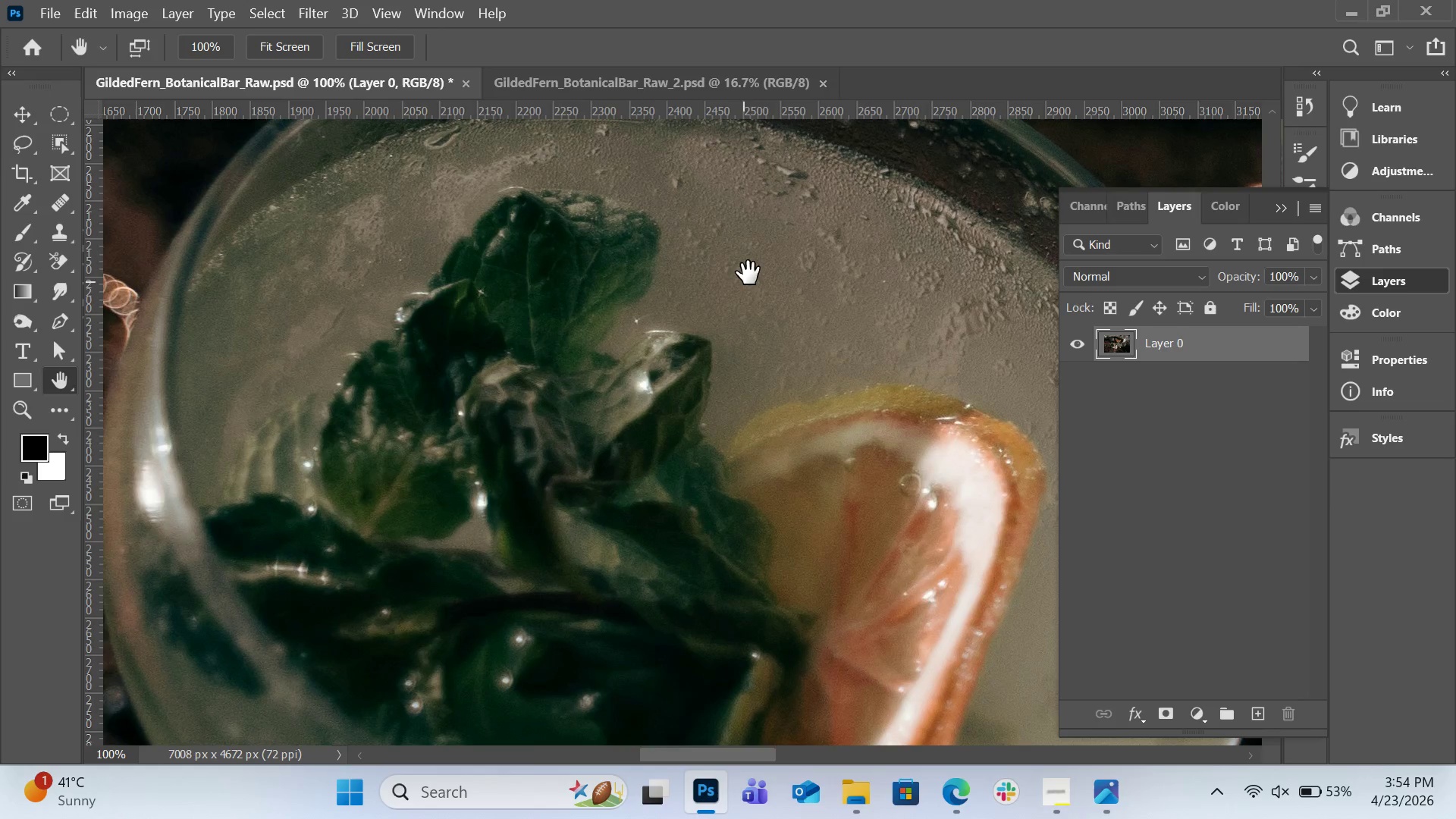 
left_click_drag(start_coordinate=[752, 269], to_coordinate=[721, 472])
 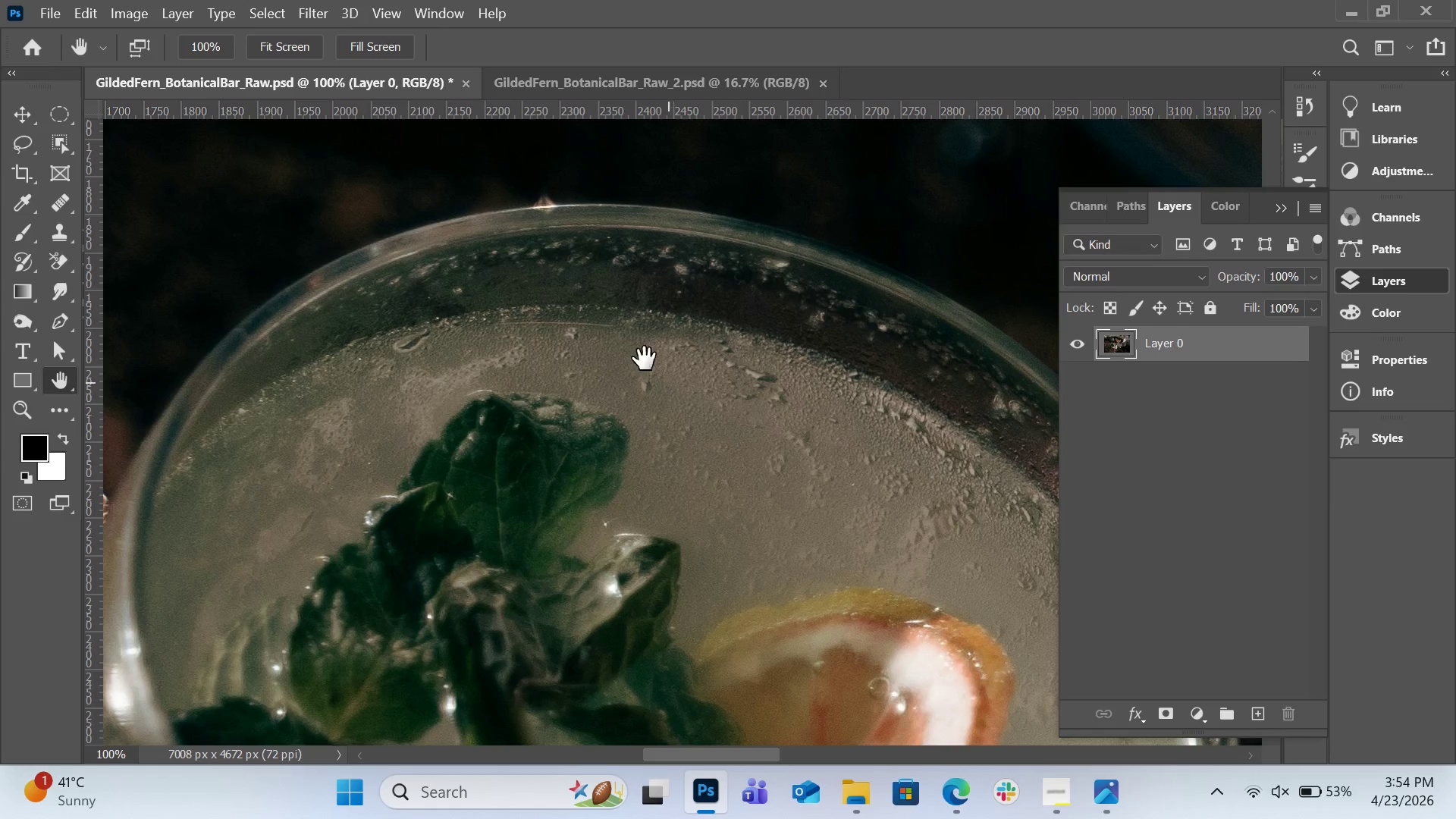 
left_click_drag(start_coordinate=[616, 336], to_coordinate=[612, 383])
 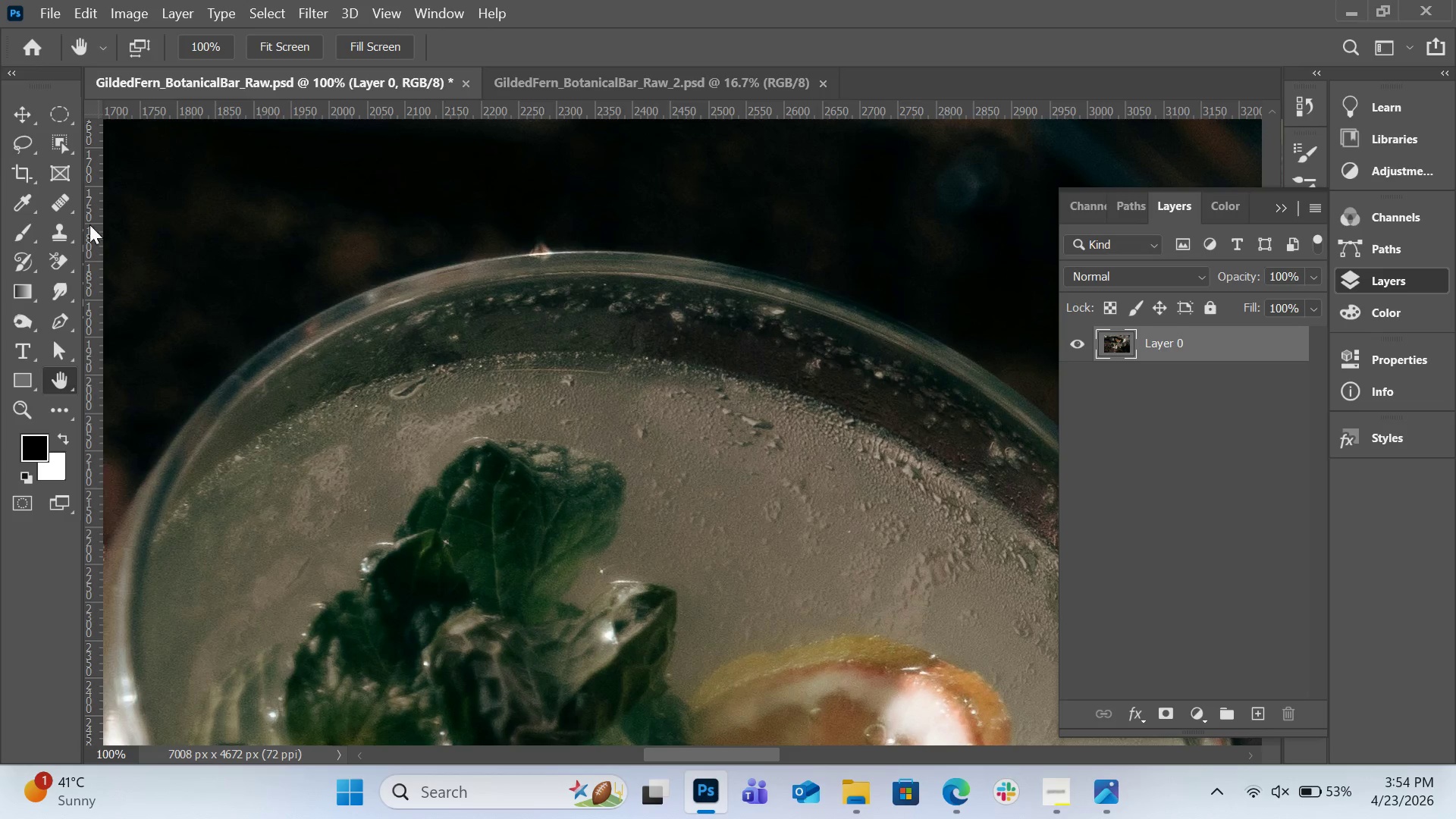 
left_click([61, 196])
 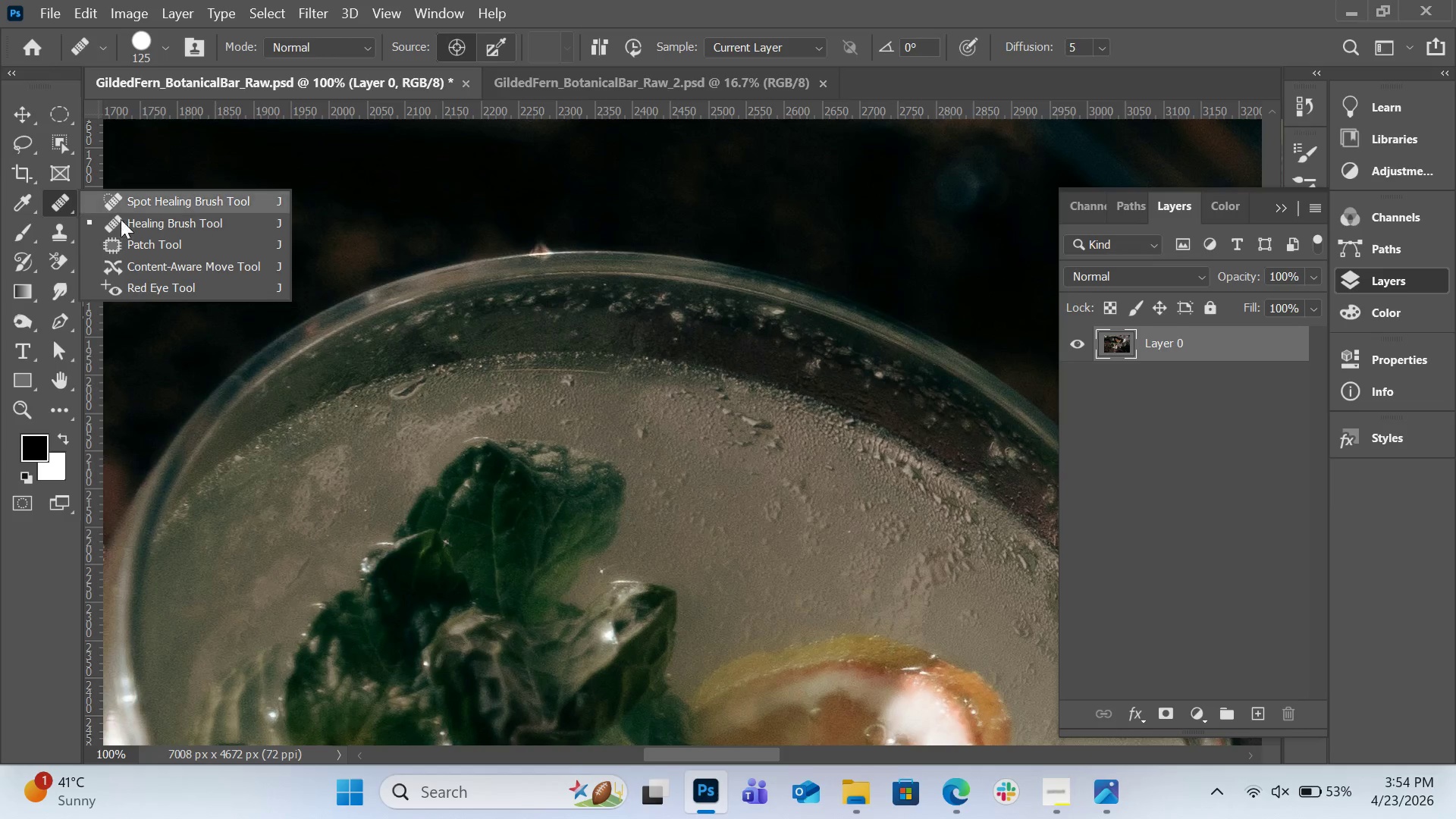 
left_click([169, 208])
 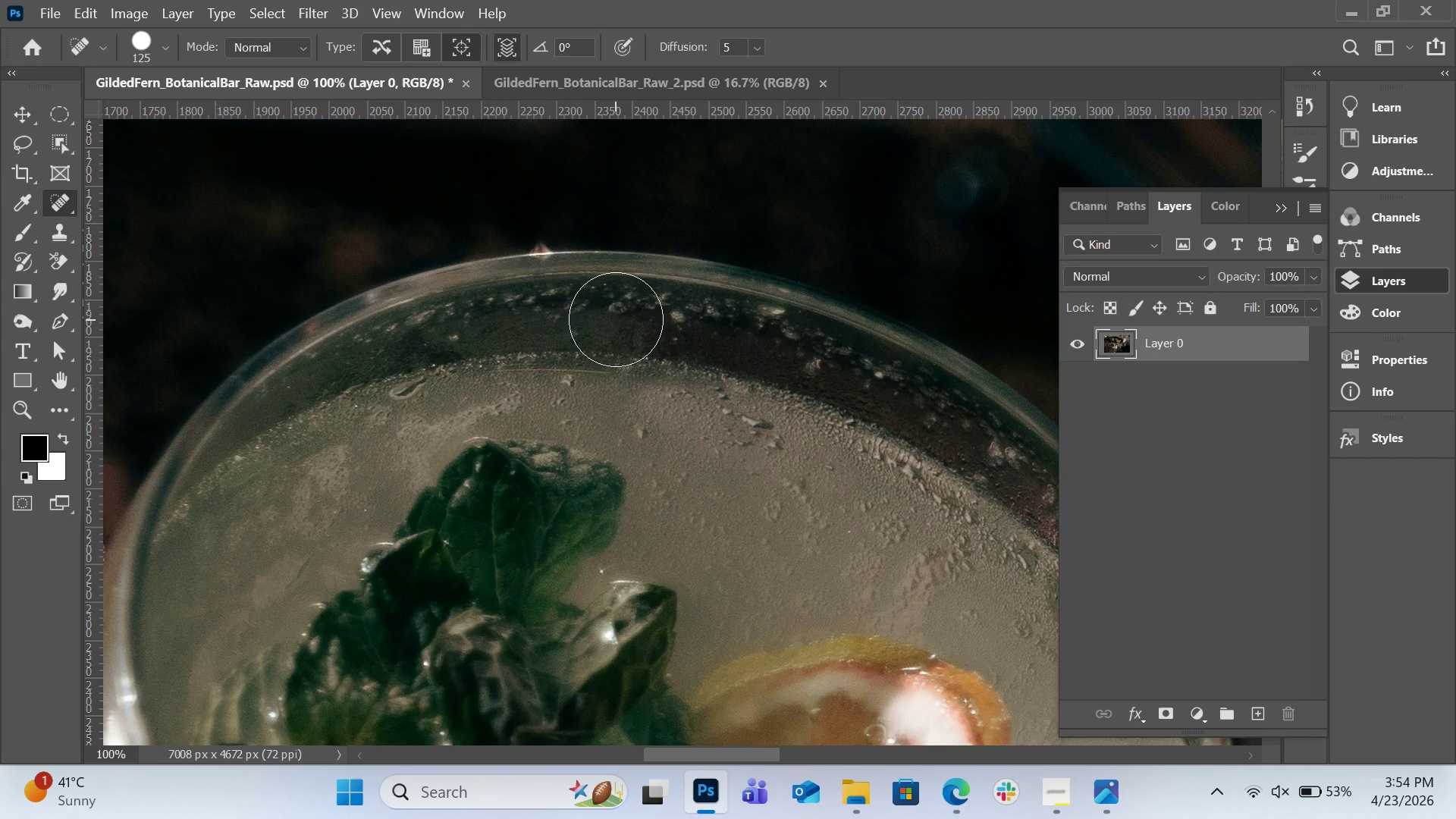 
key(BracketLeft)
 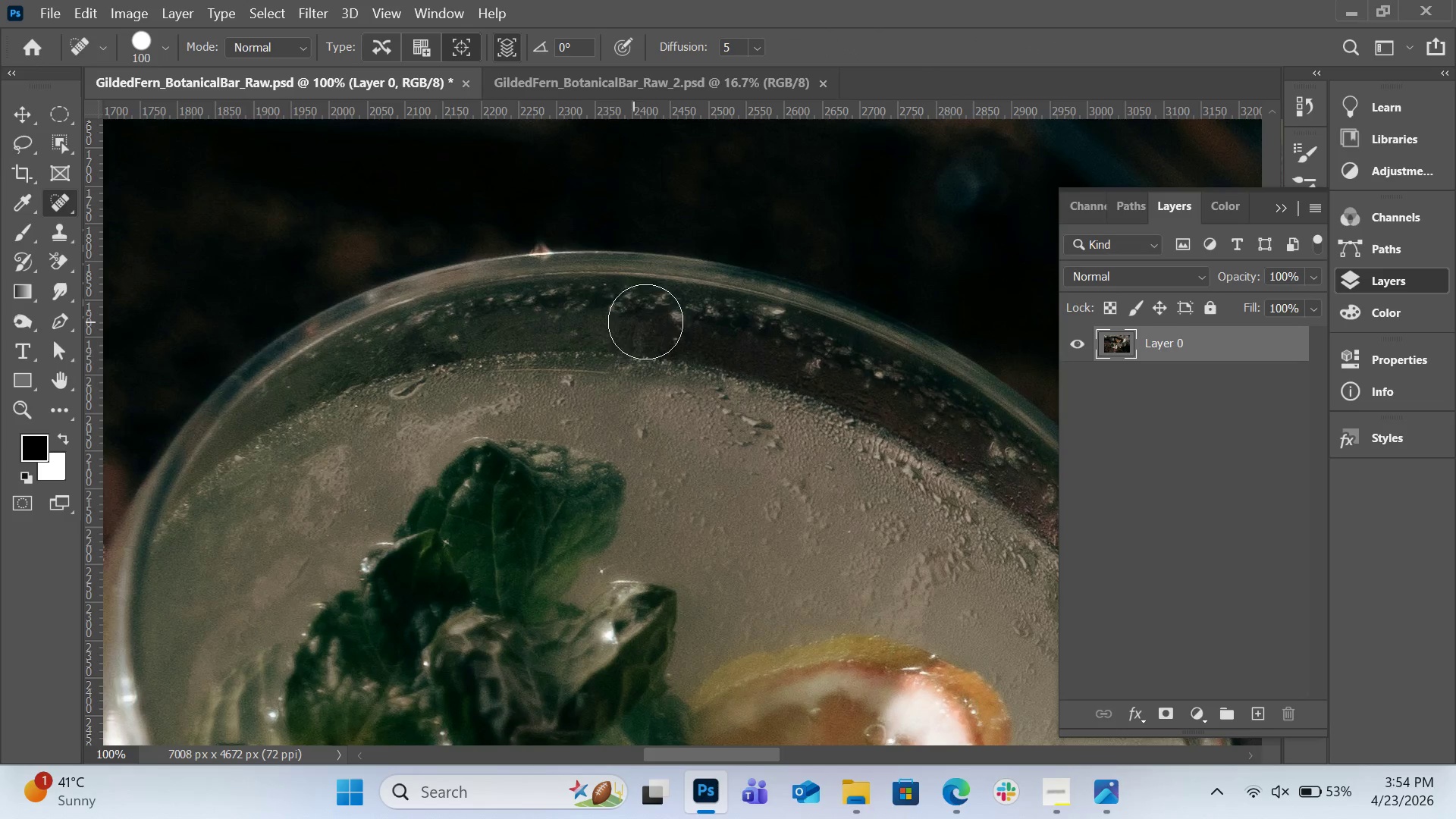 
key(BracketLeft)
 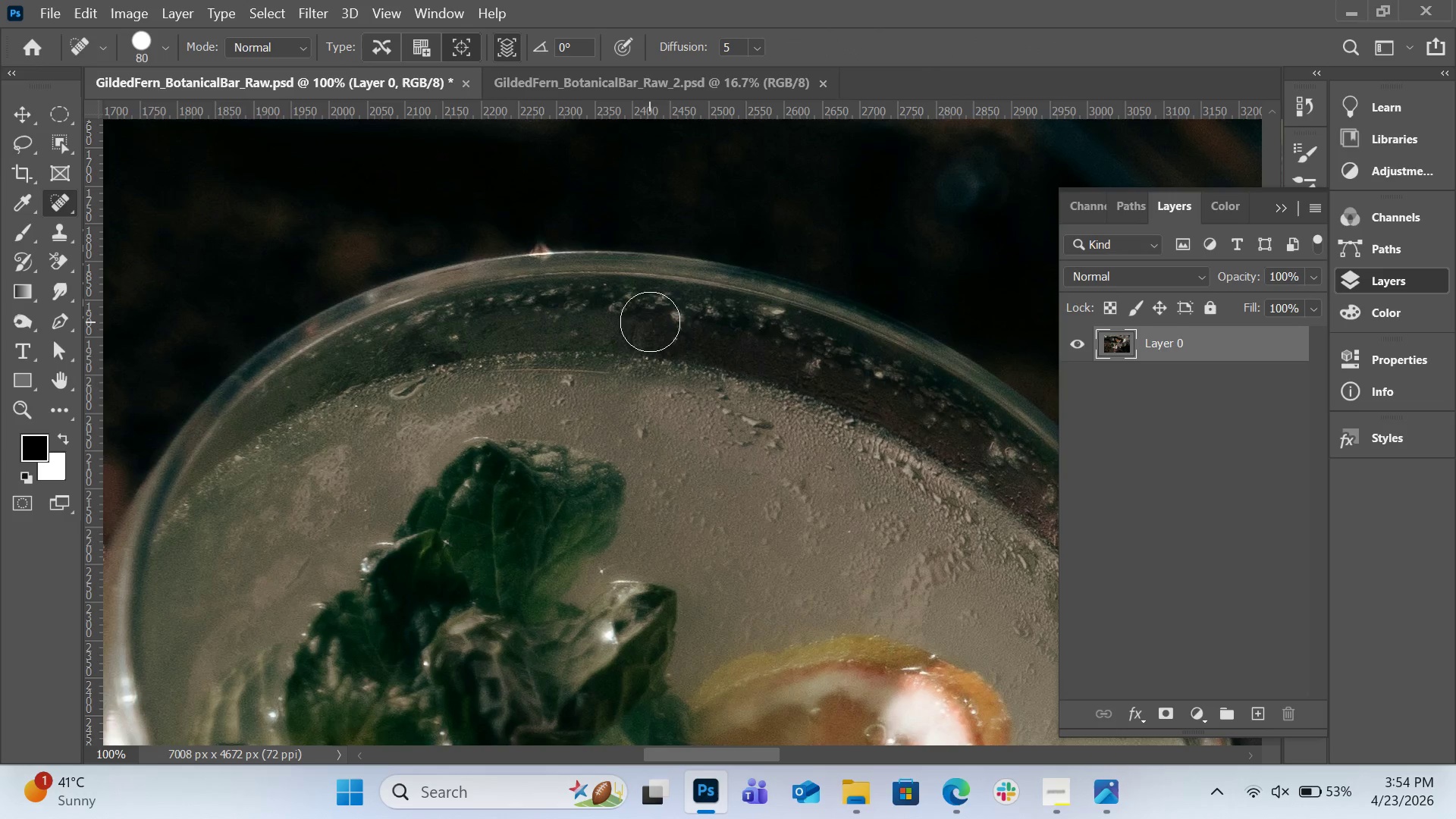 
key(BracketLeft)
 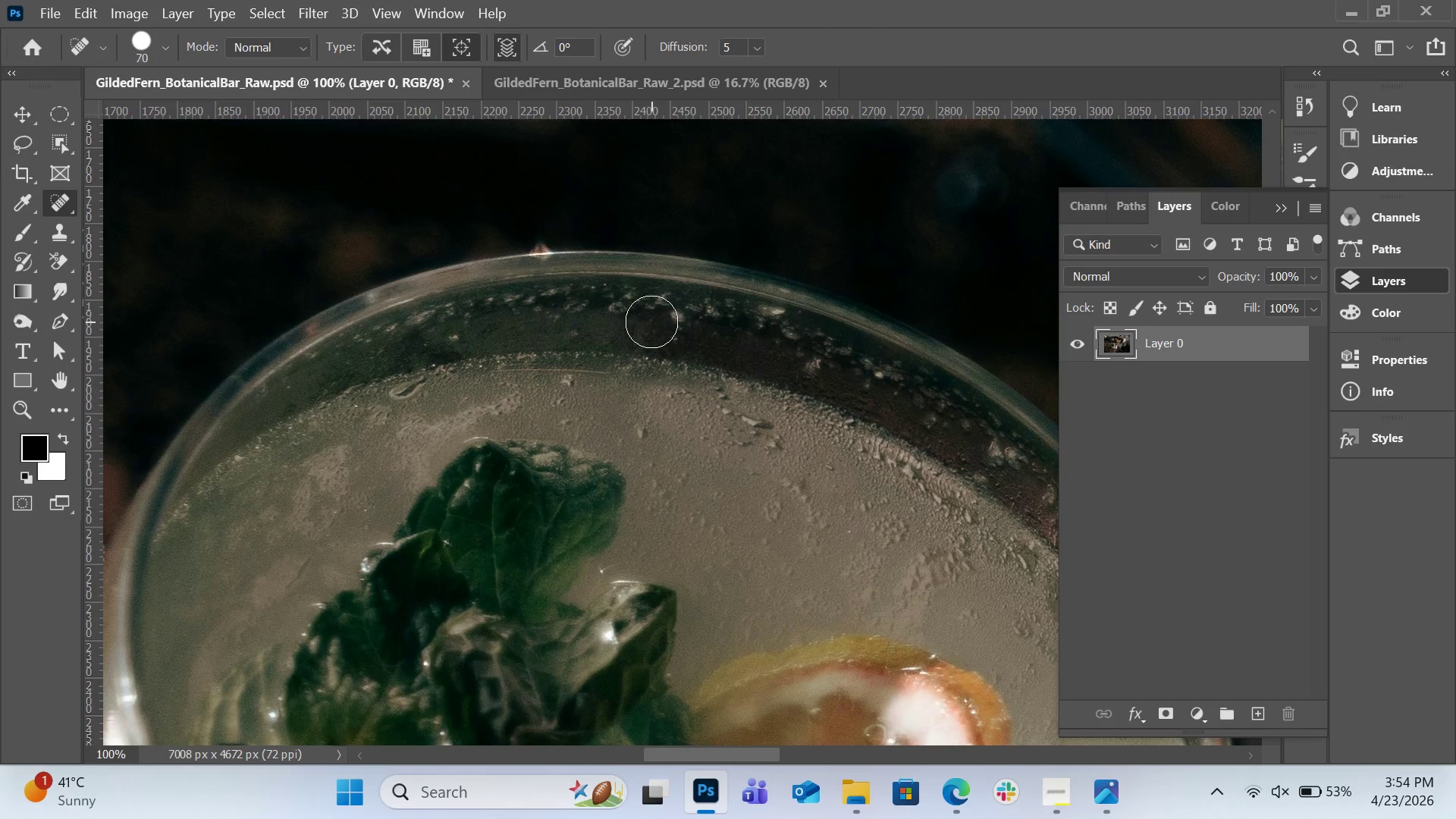 
key(BracketLeft)
 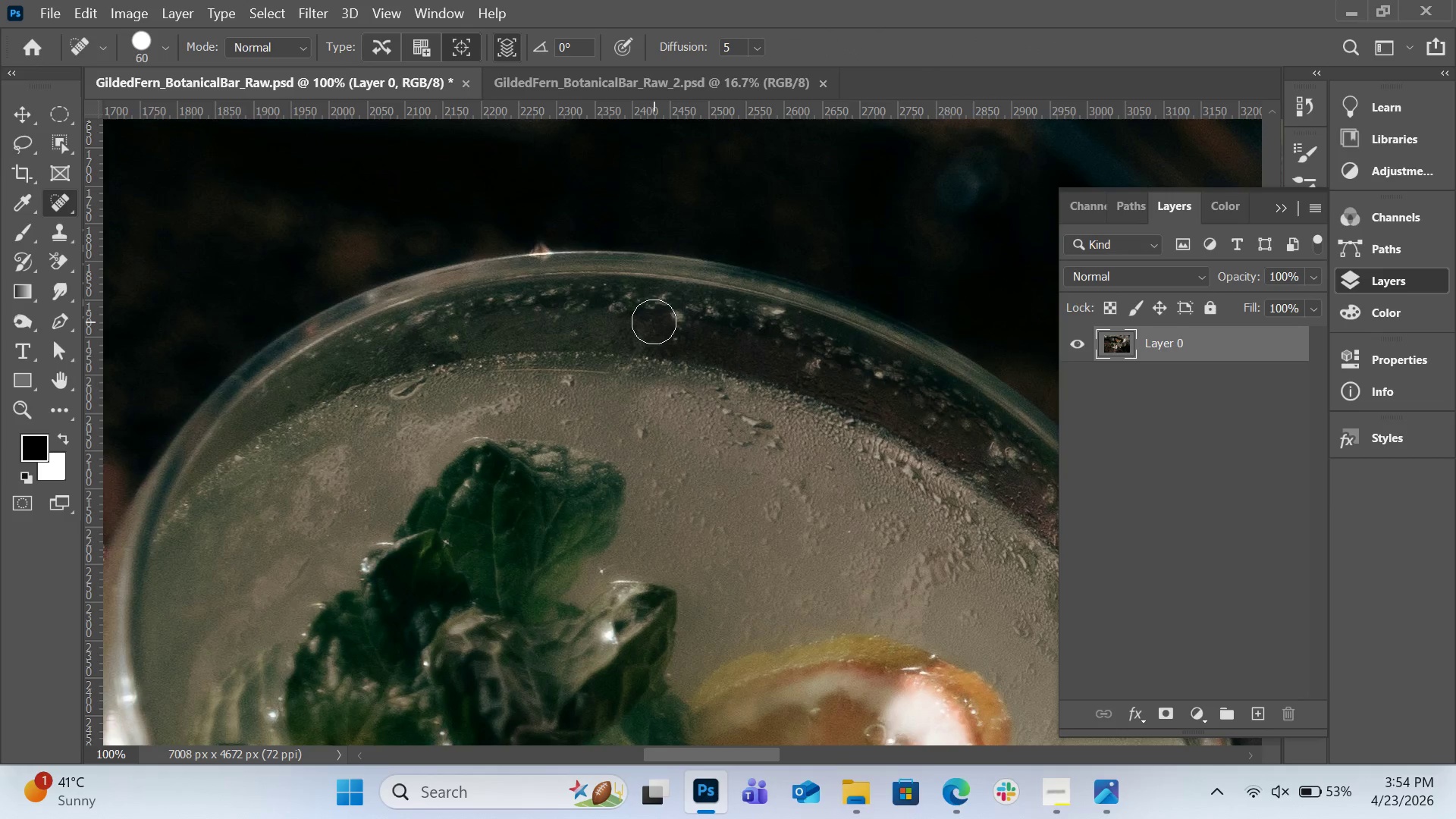 
key(BracketLeft)
 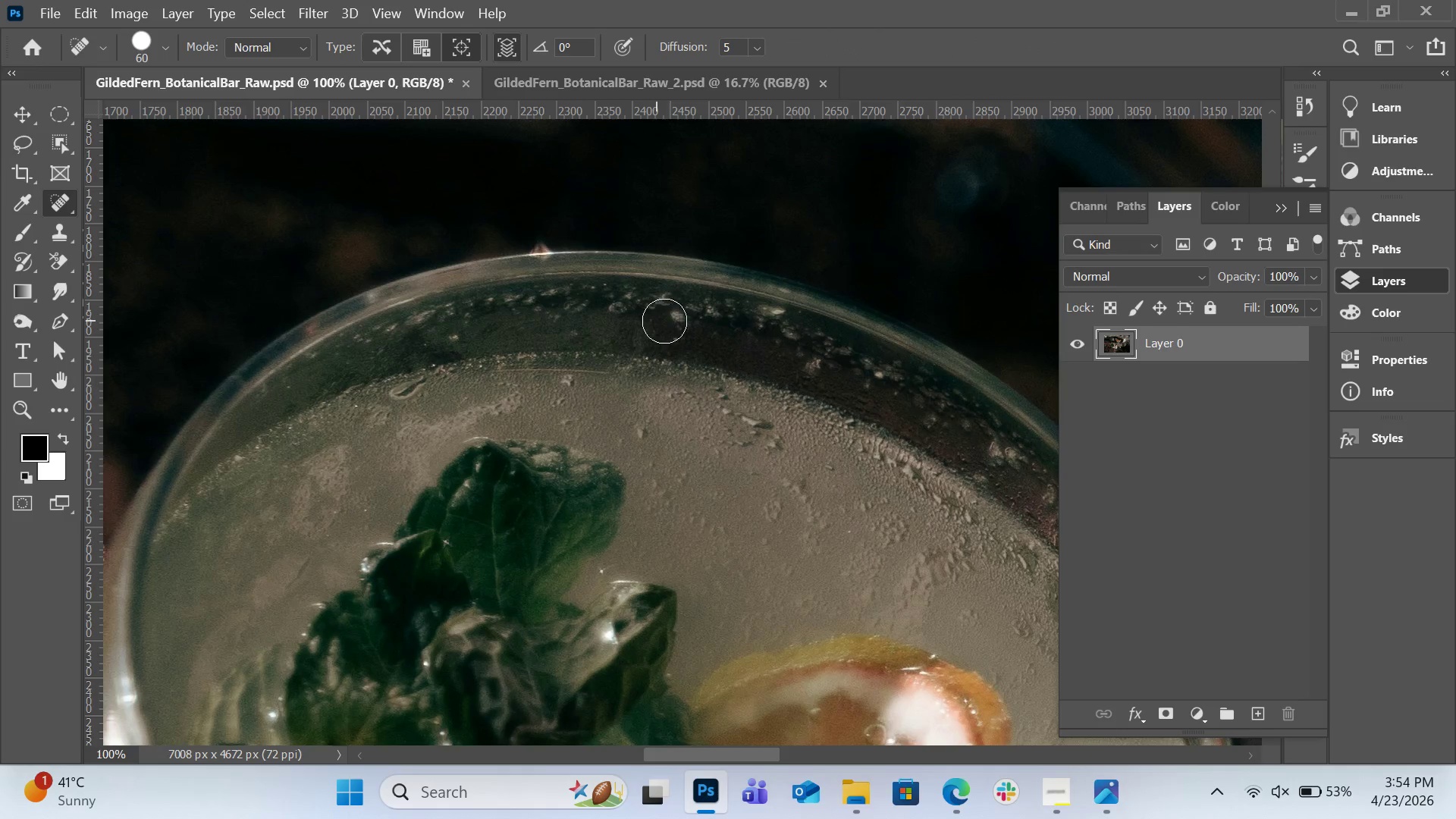 
key(BracketLeft)
 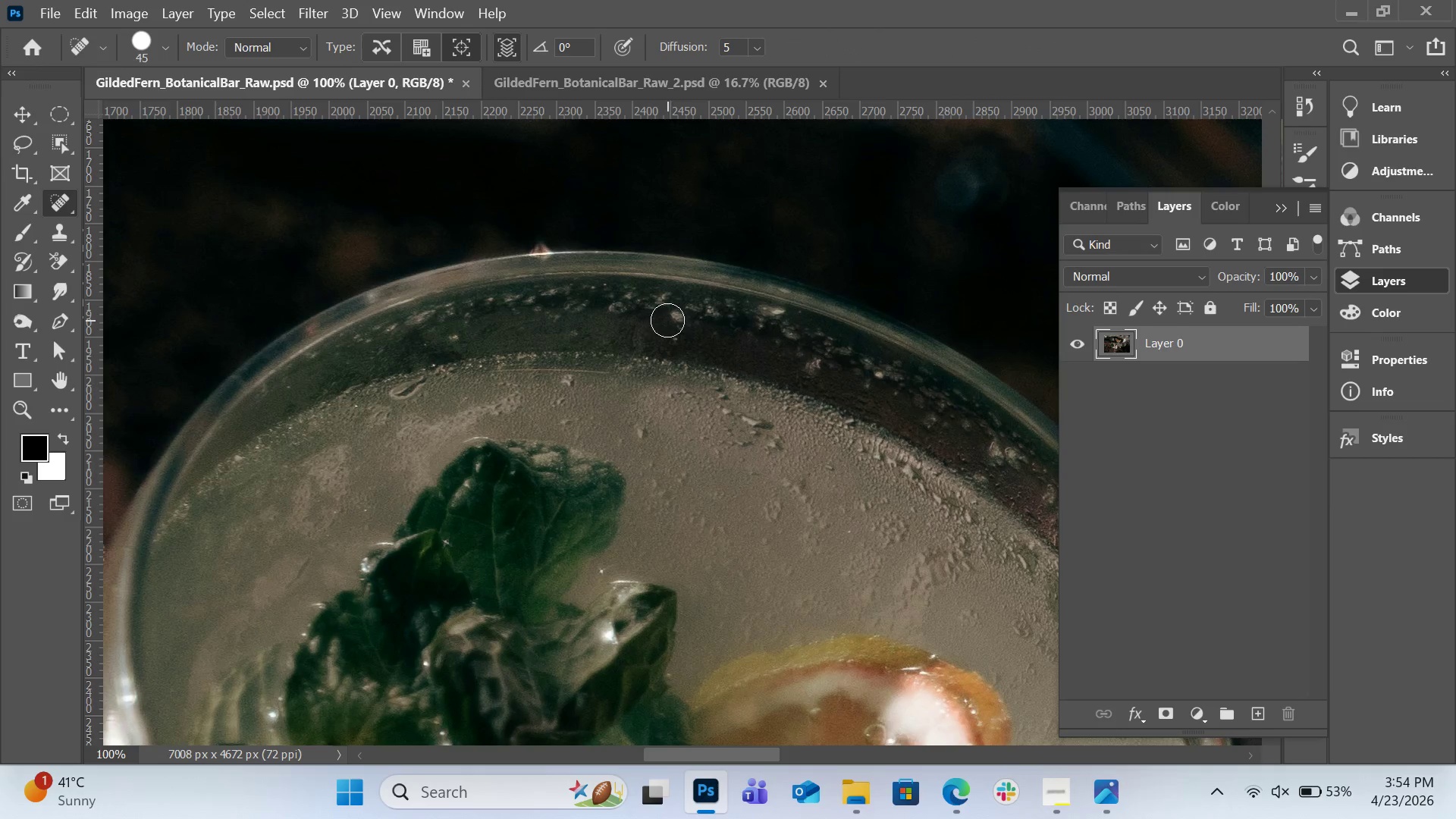 
key(BracketLeft)
 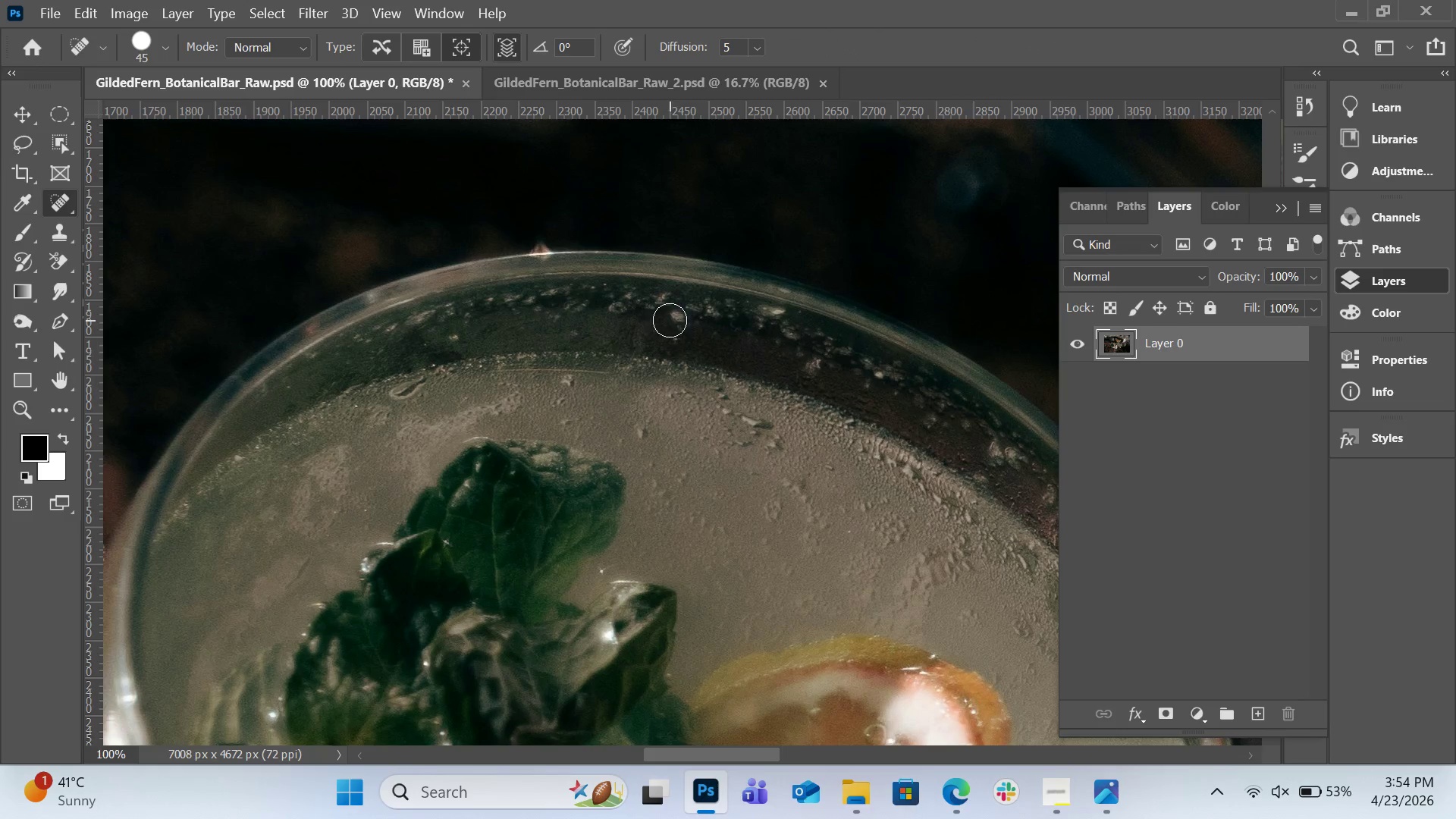 
key(BracketLeft)
 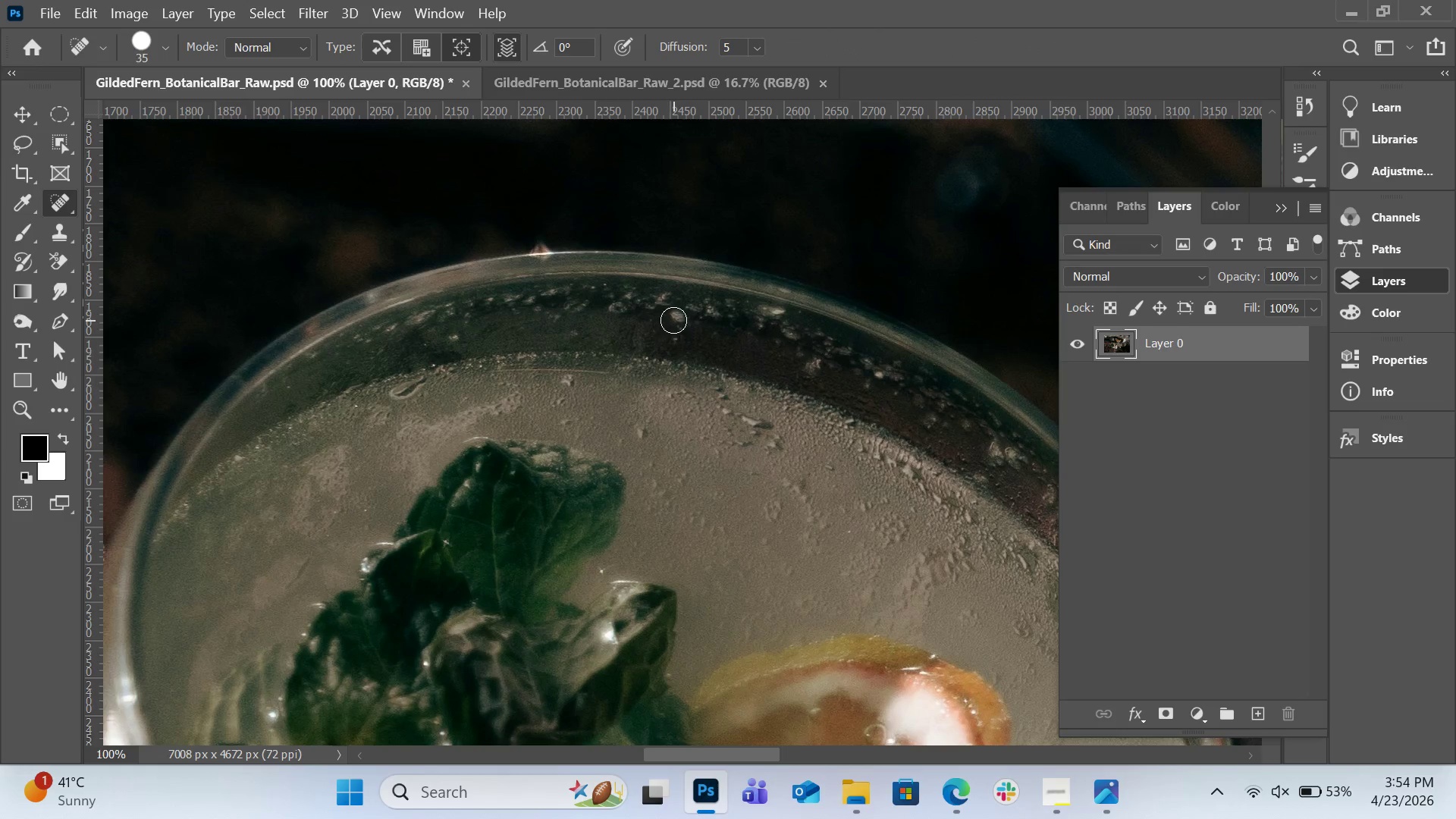 
key(BracketLeft)
 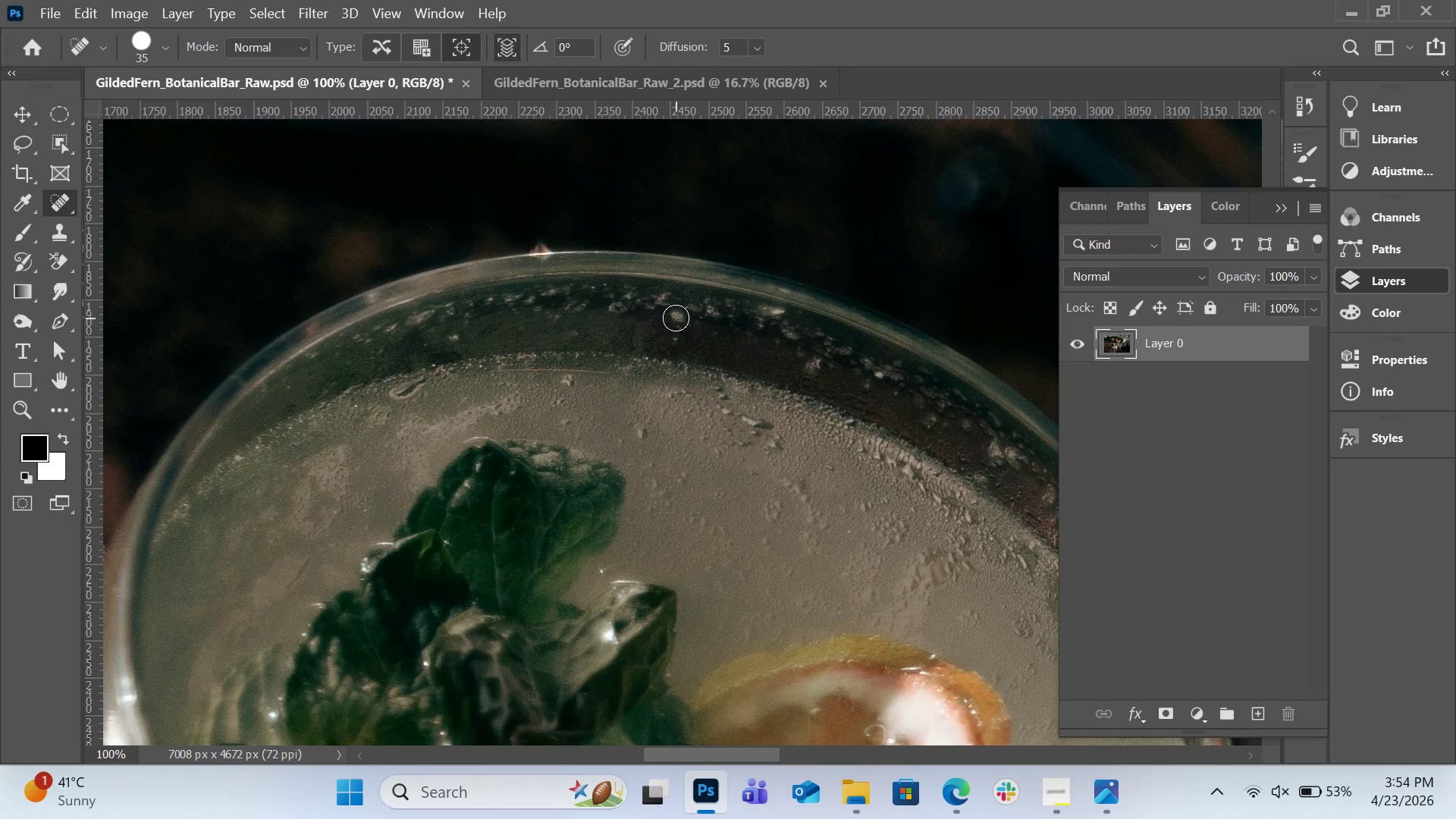 
left_click([676, 318])
 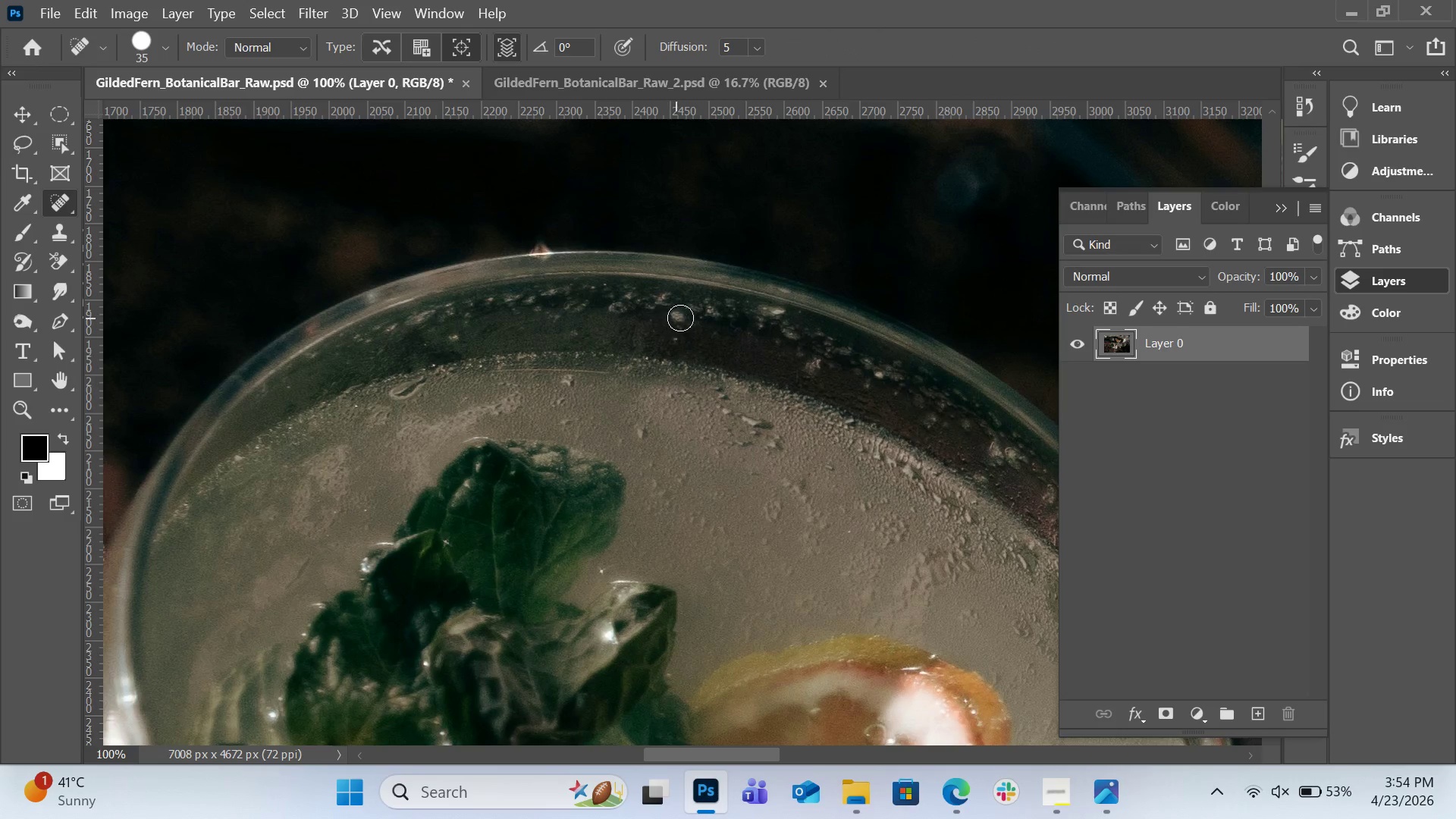 
left_click_drag(start_coordinate=[676, 318], to_coordinate=[684, 316])
 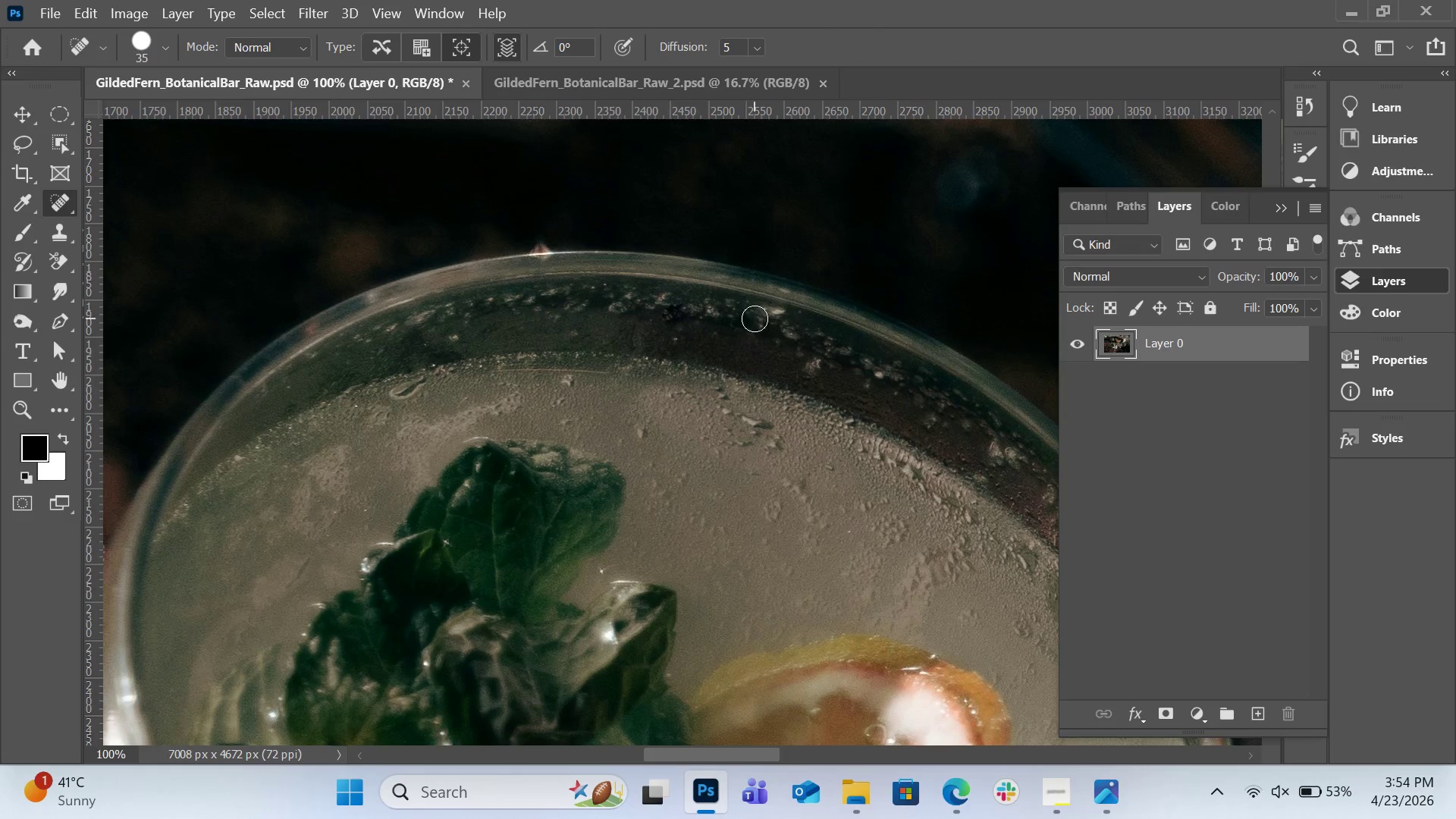 
key(BracketLeft)
 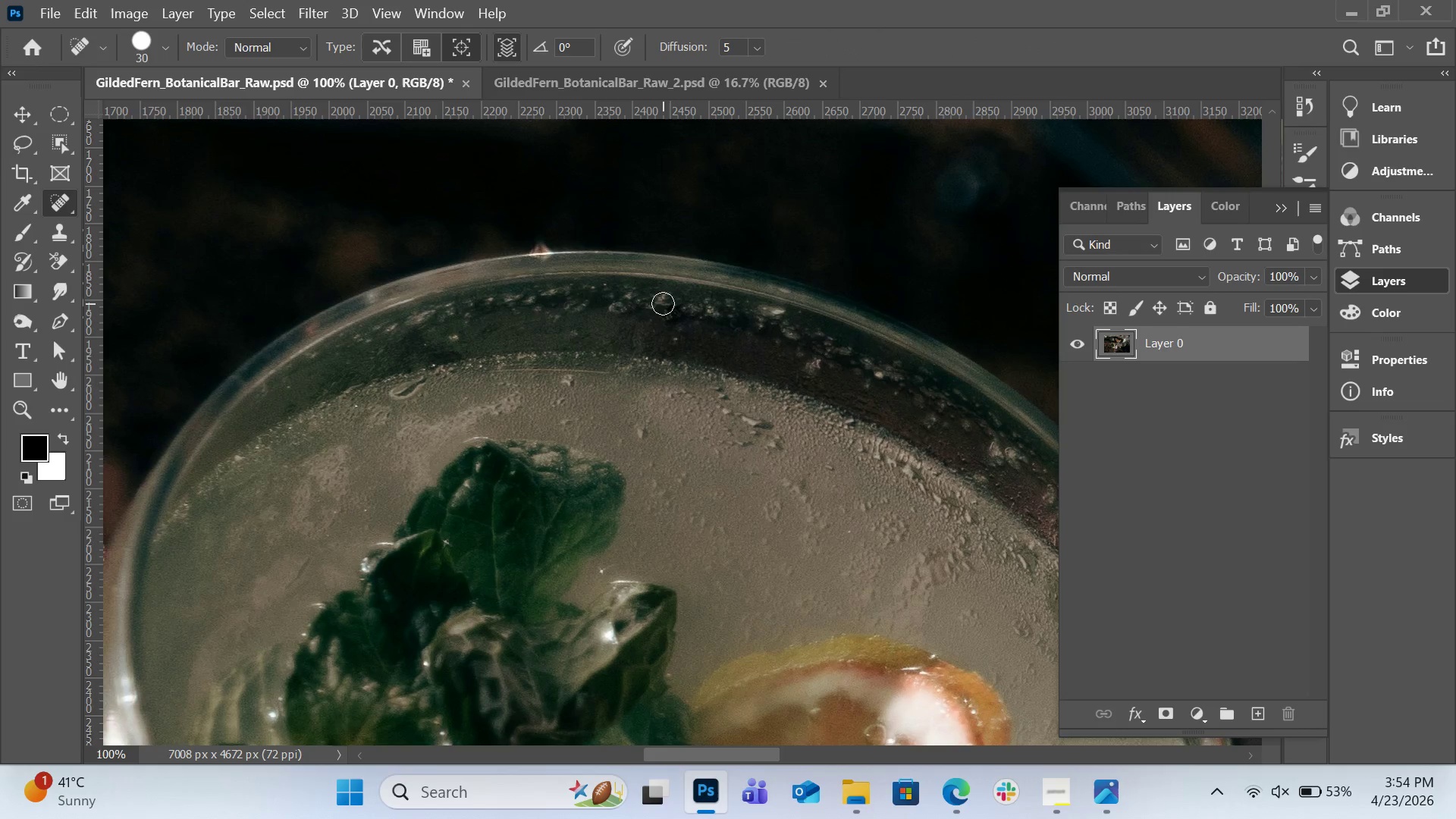 
left_click([663, 303])
 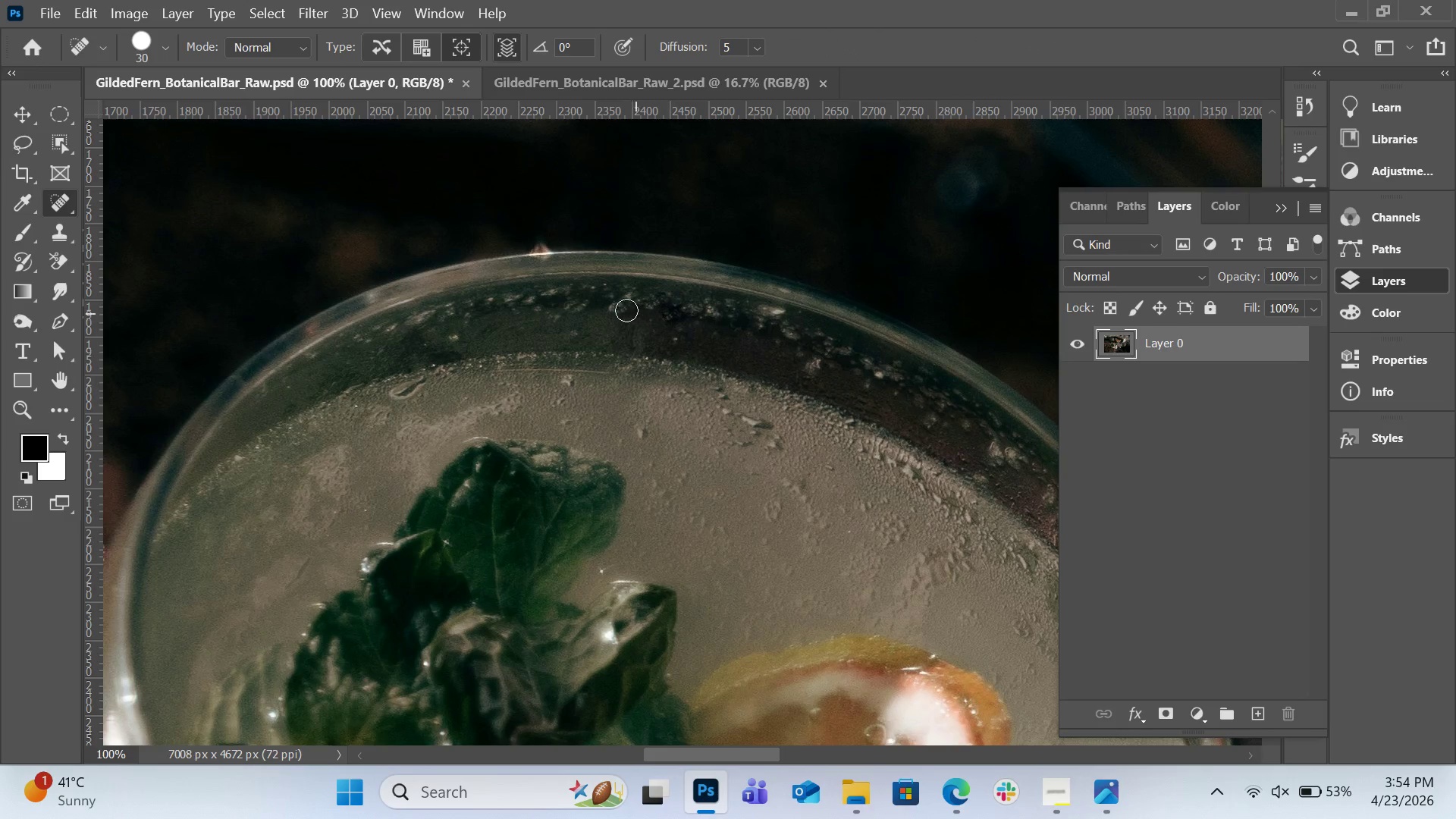 
left_click([617, 310])
 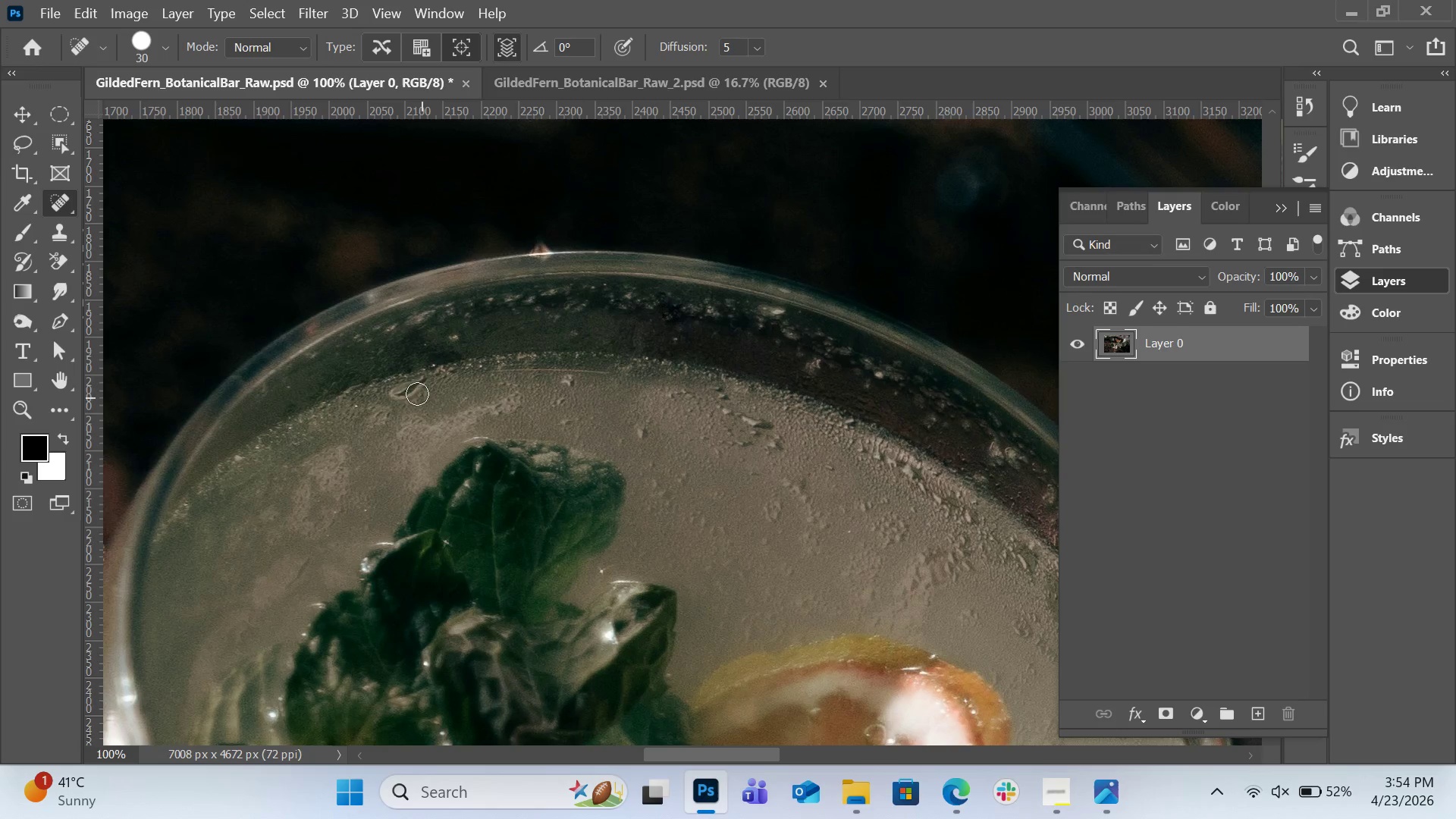 
left_click_drag(start_coordinate=[398, 391], to_coordinate=[426, 387])
 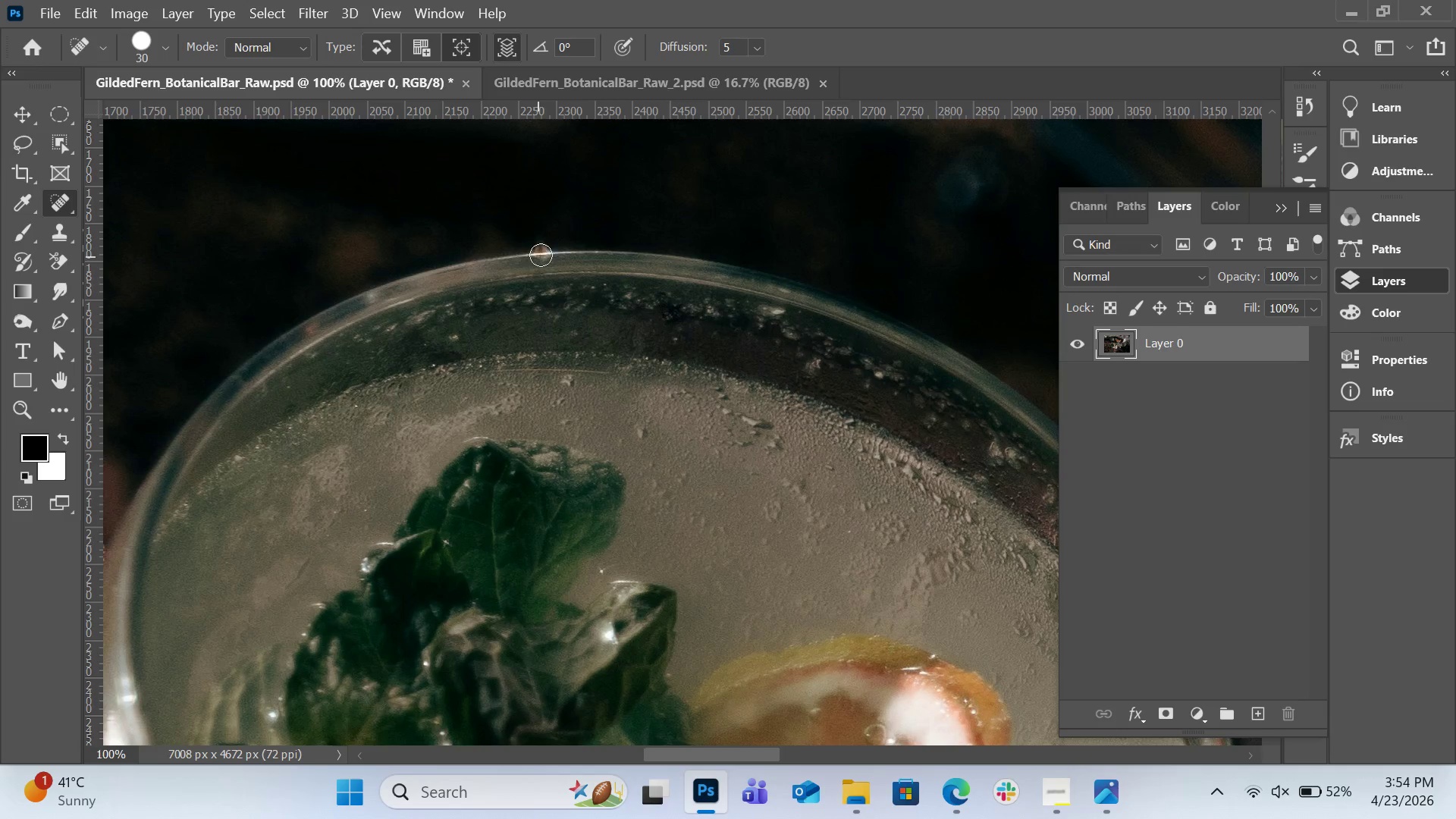 
left_click_drag(start_coordinate=[541, 251], to_coordinate=[551, 249])
 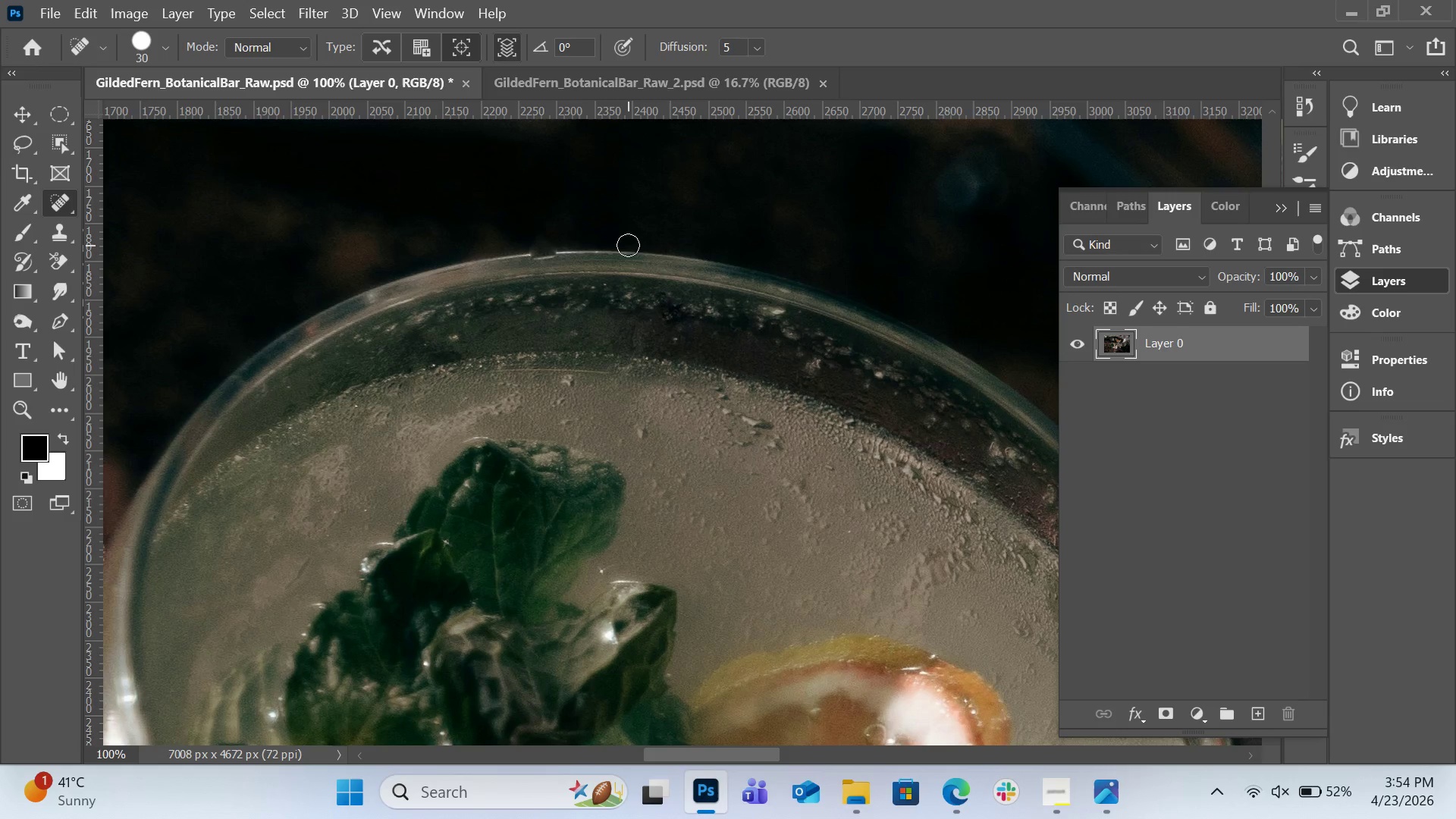 
key(Control+ControlLeft)
 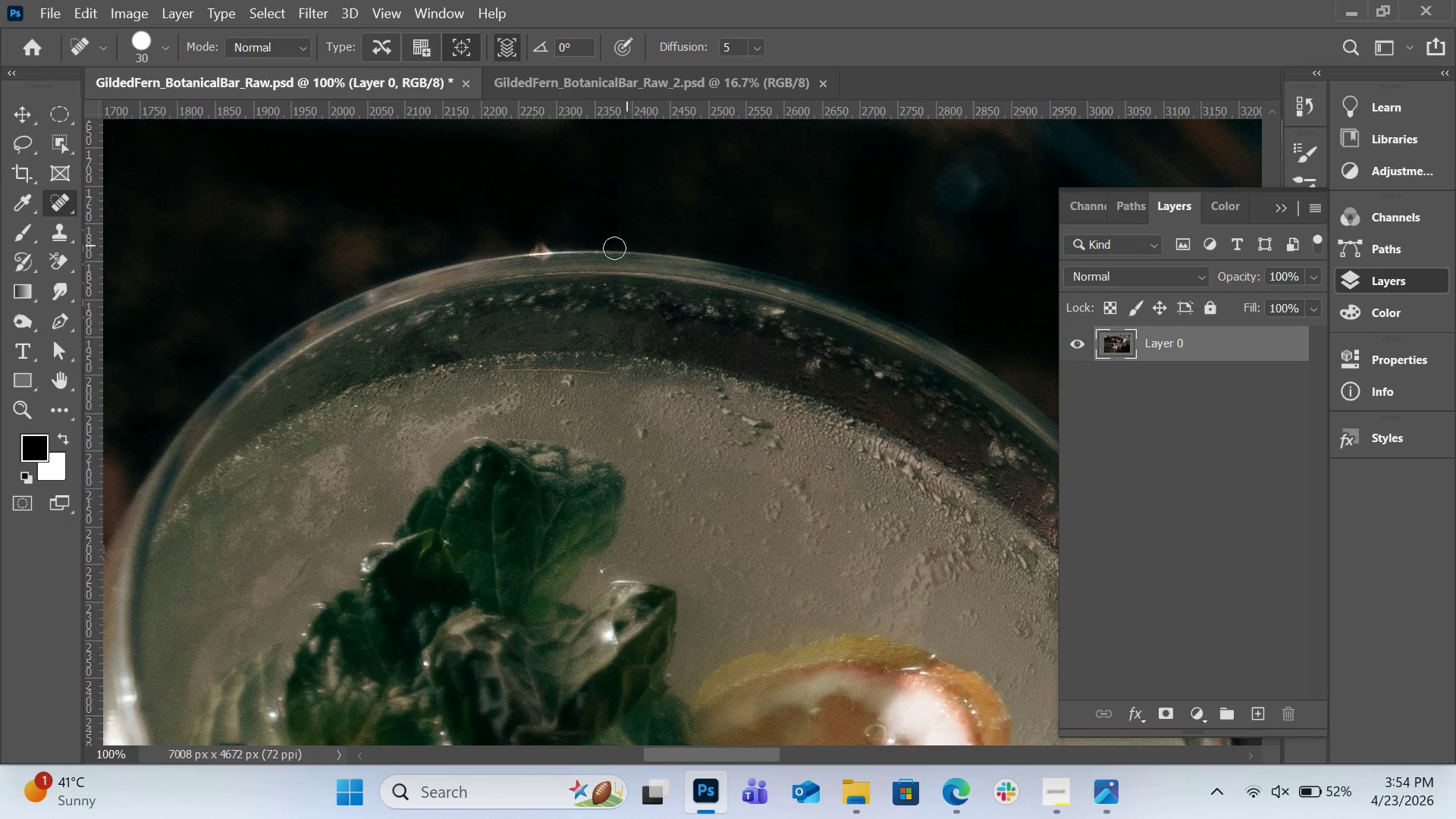 
key(Control+Z)
 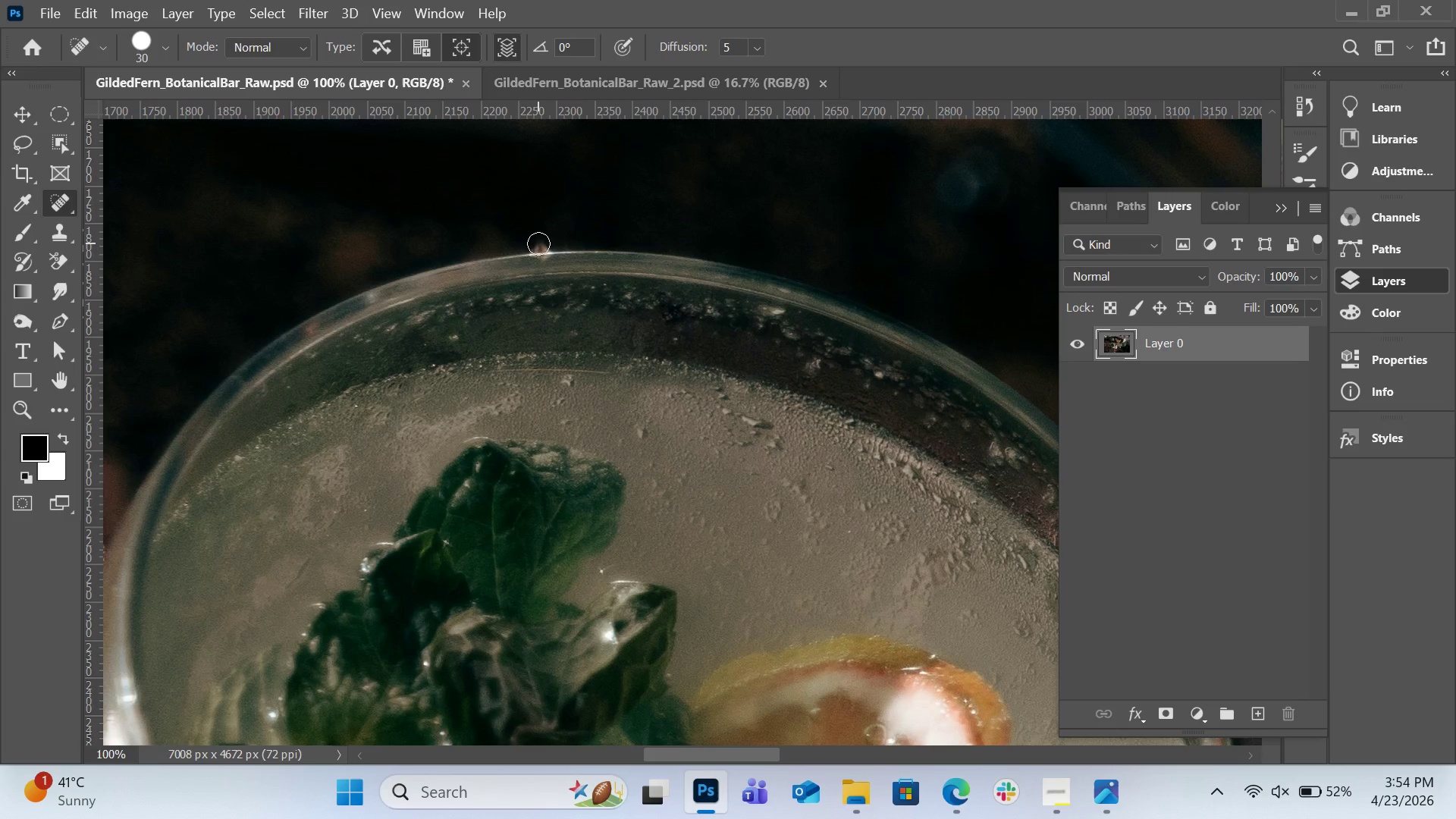 
hold_key(key=ArrowLeft, duration=0.84)
 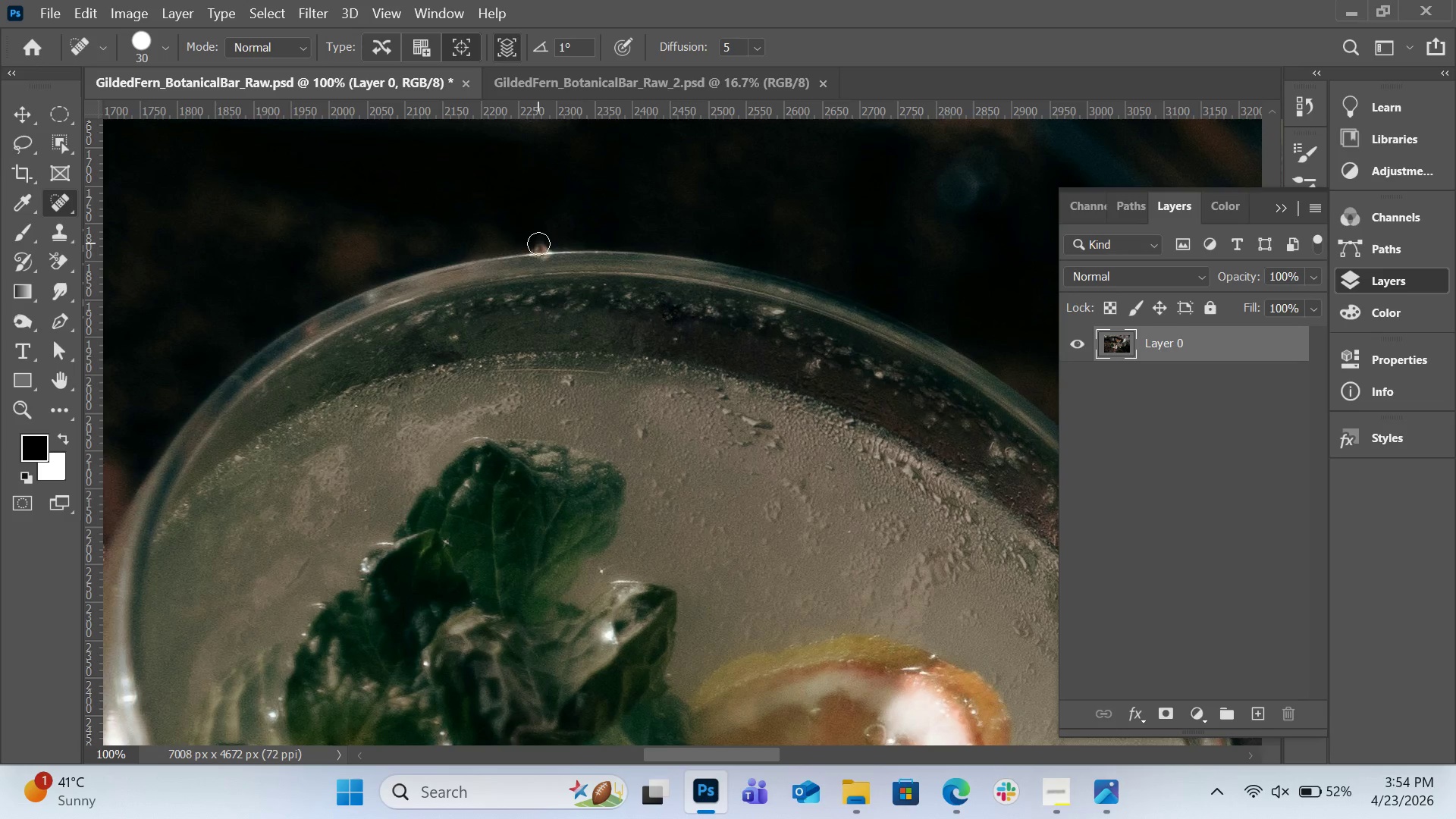 
key(Equal)
 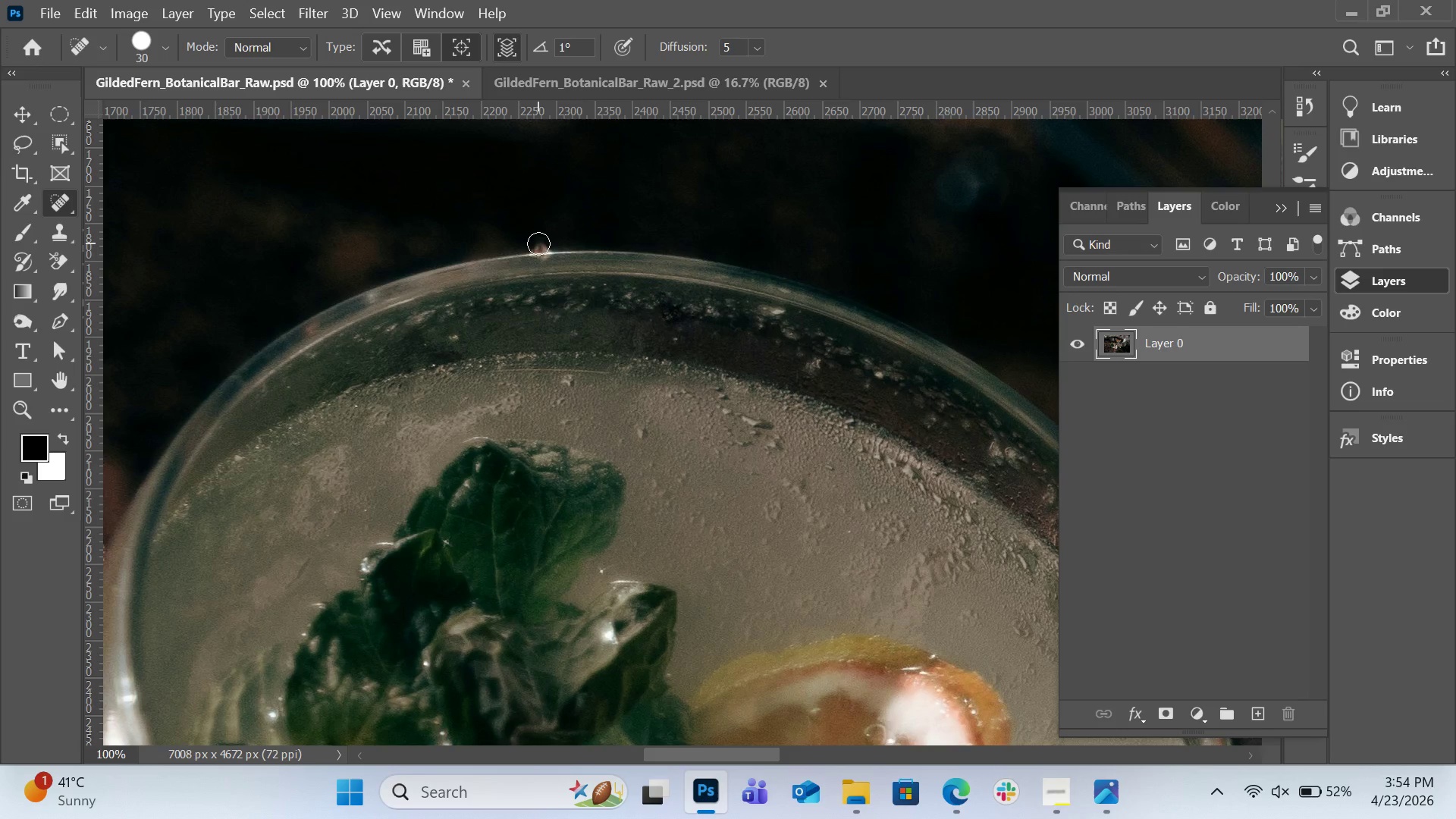 
key(Equal)
 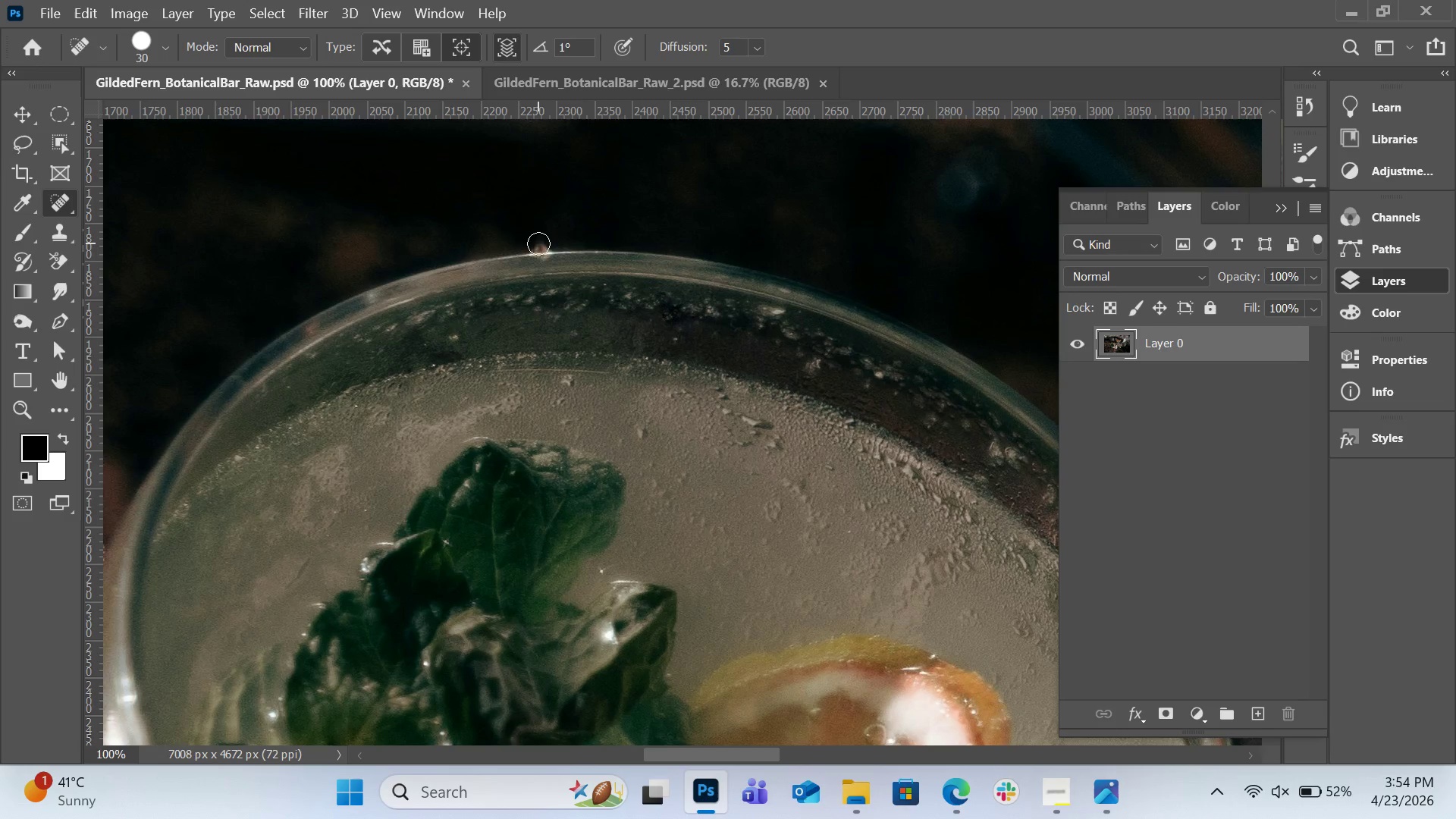 
key(Control+Equal)
 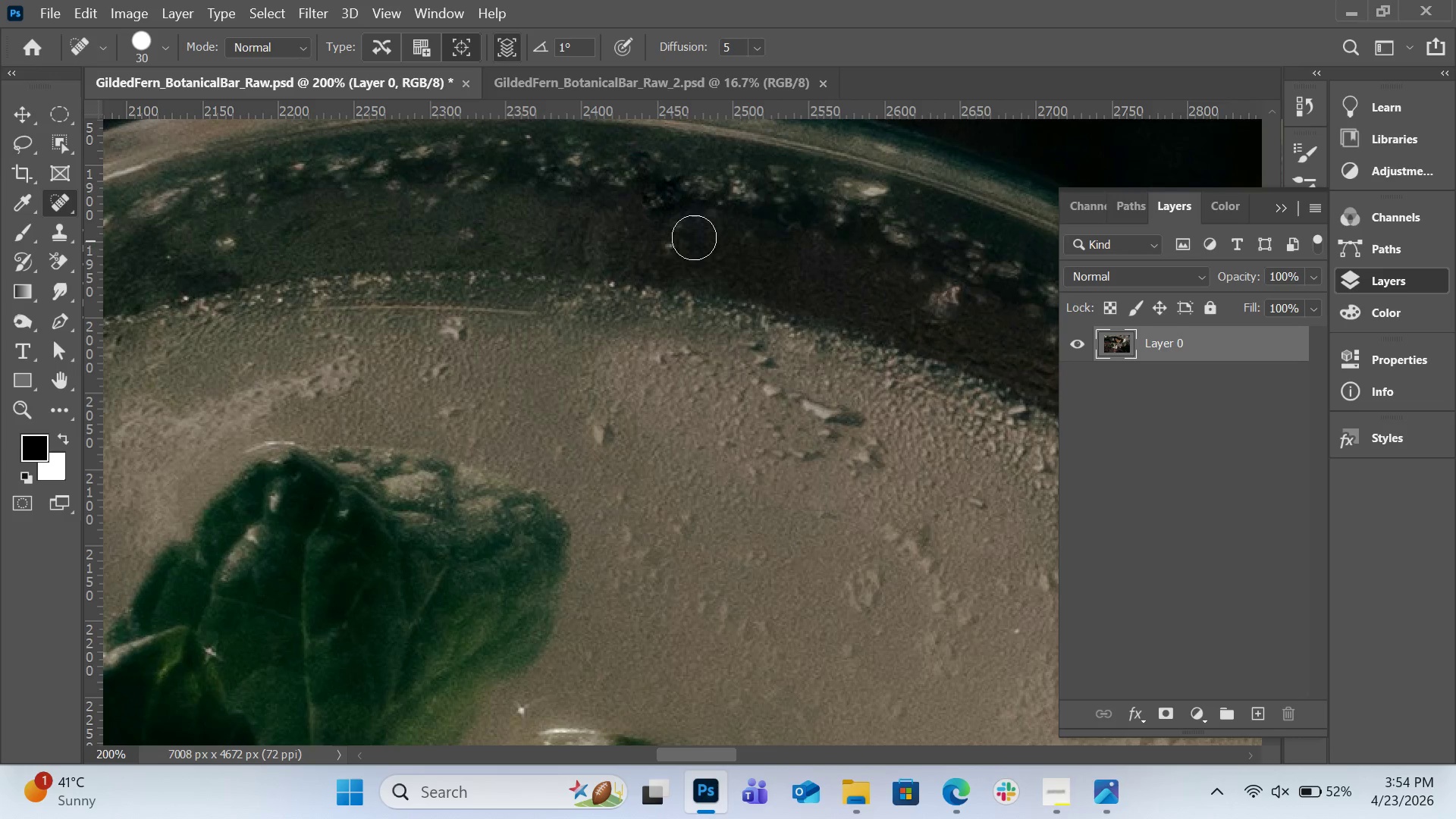 
key(Control+H)
 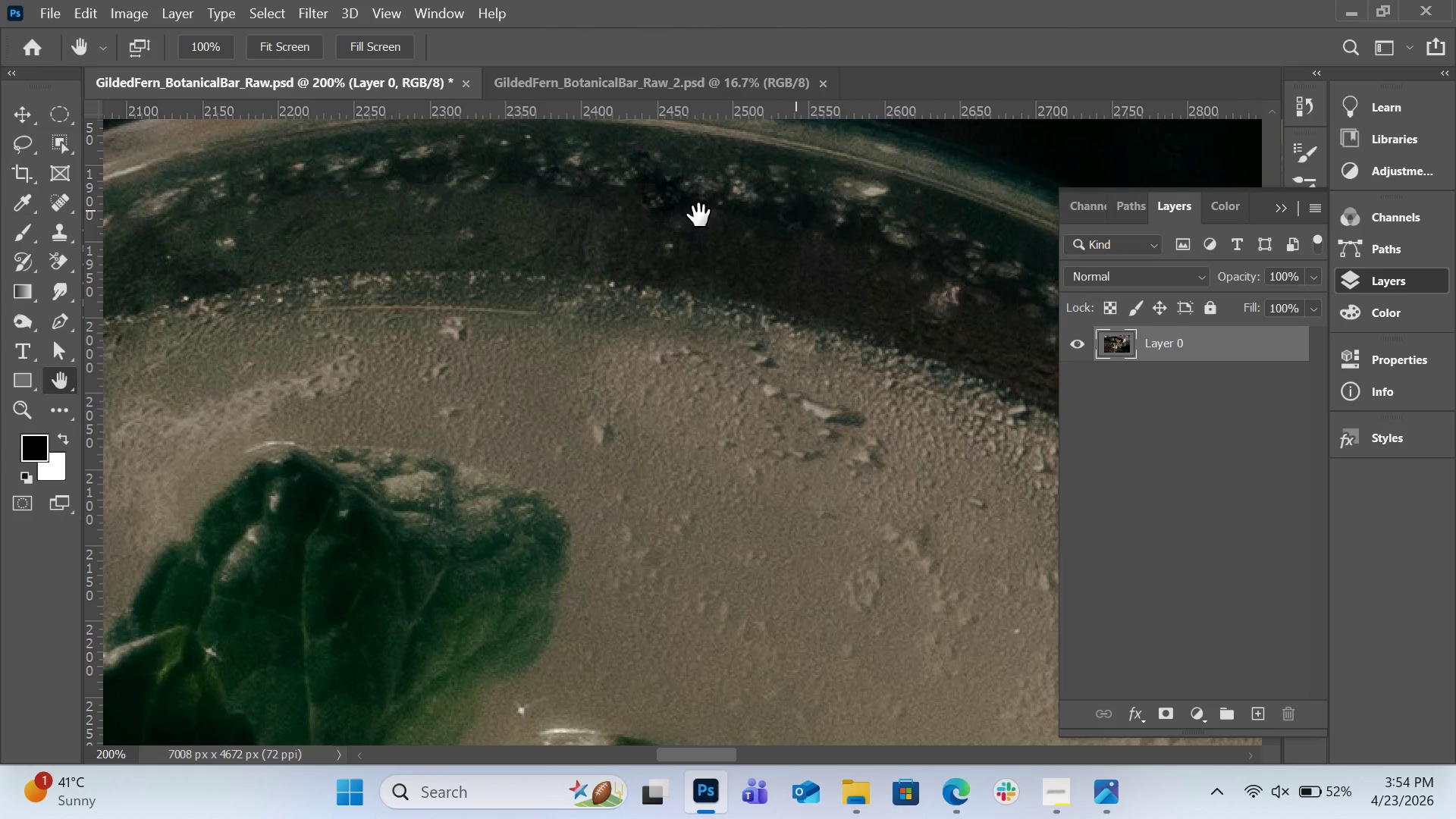 
left_click_drag(start_coordinate=[687, 217], to_coordinate=[827, 354])
 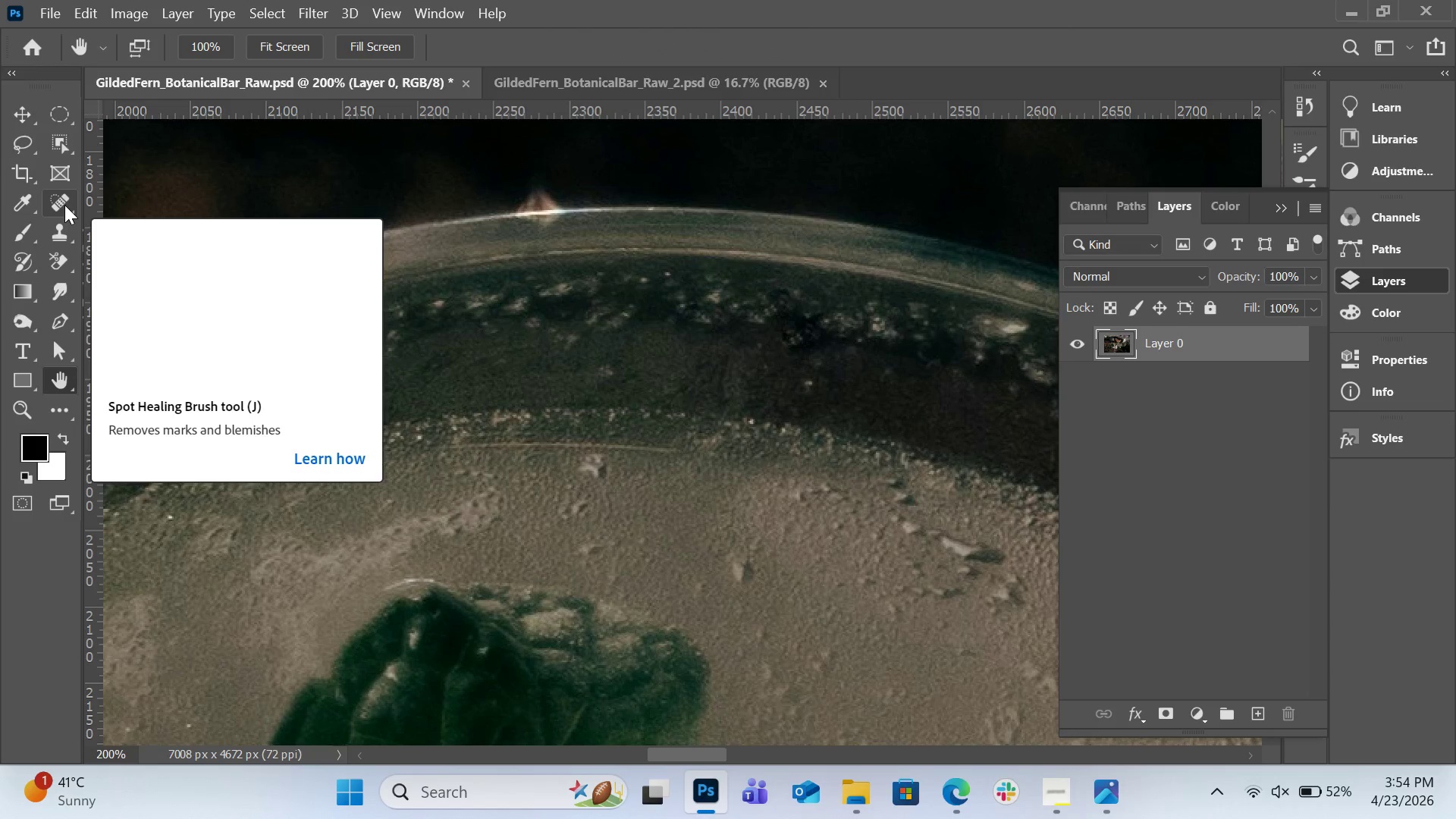 
wait(5.52)
 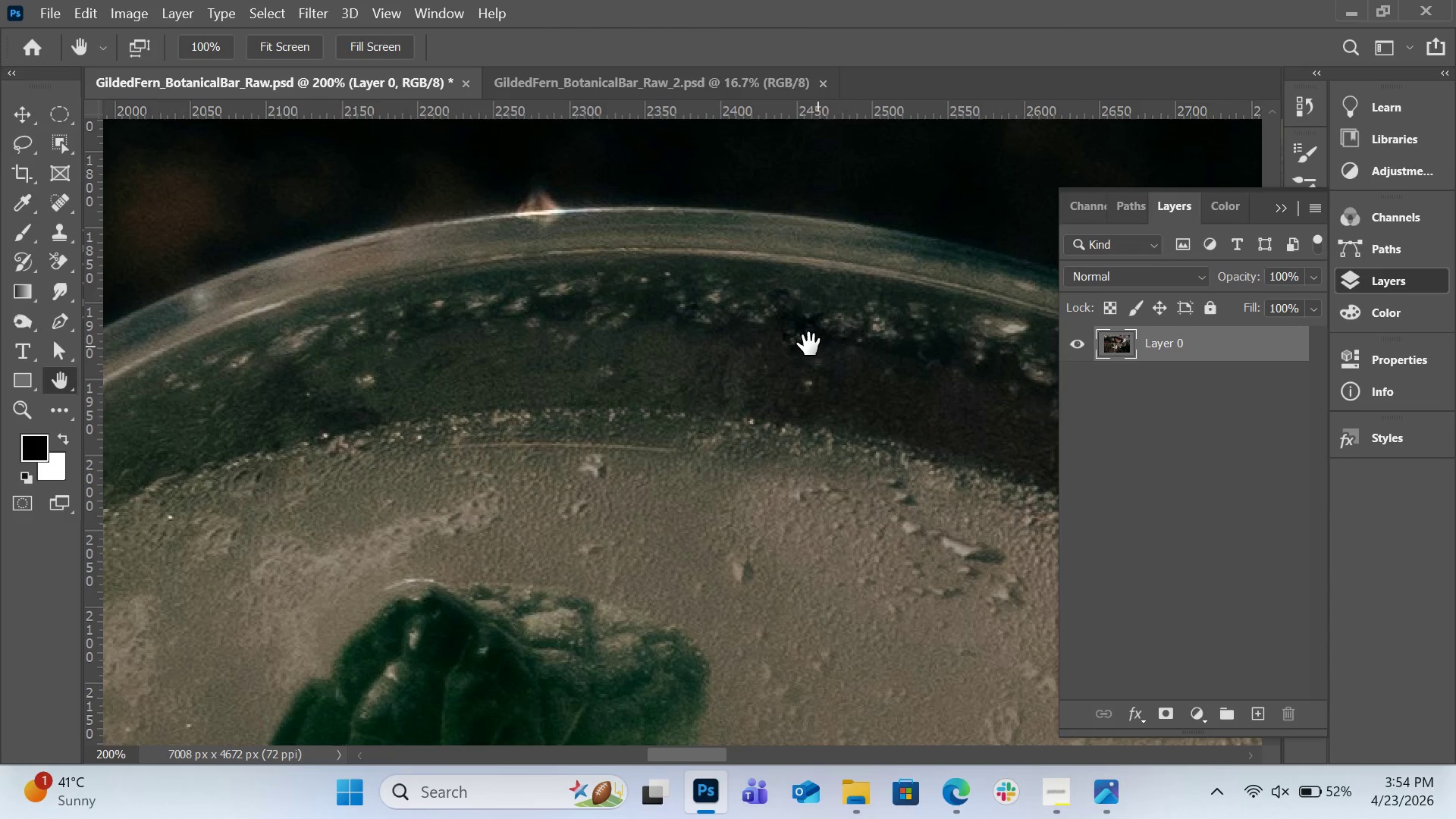 
key(J)
 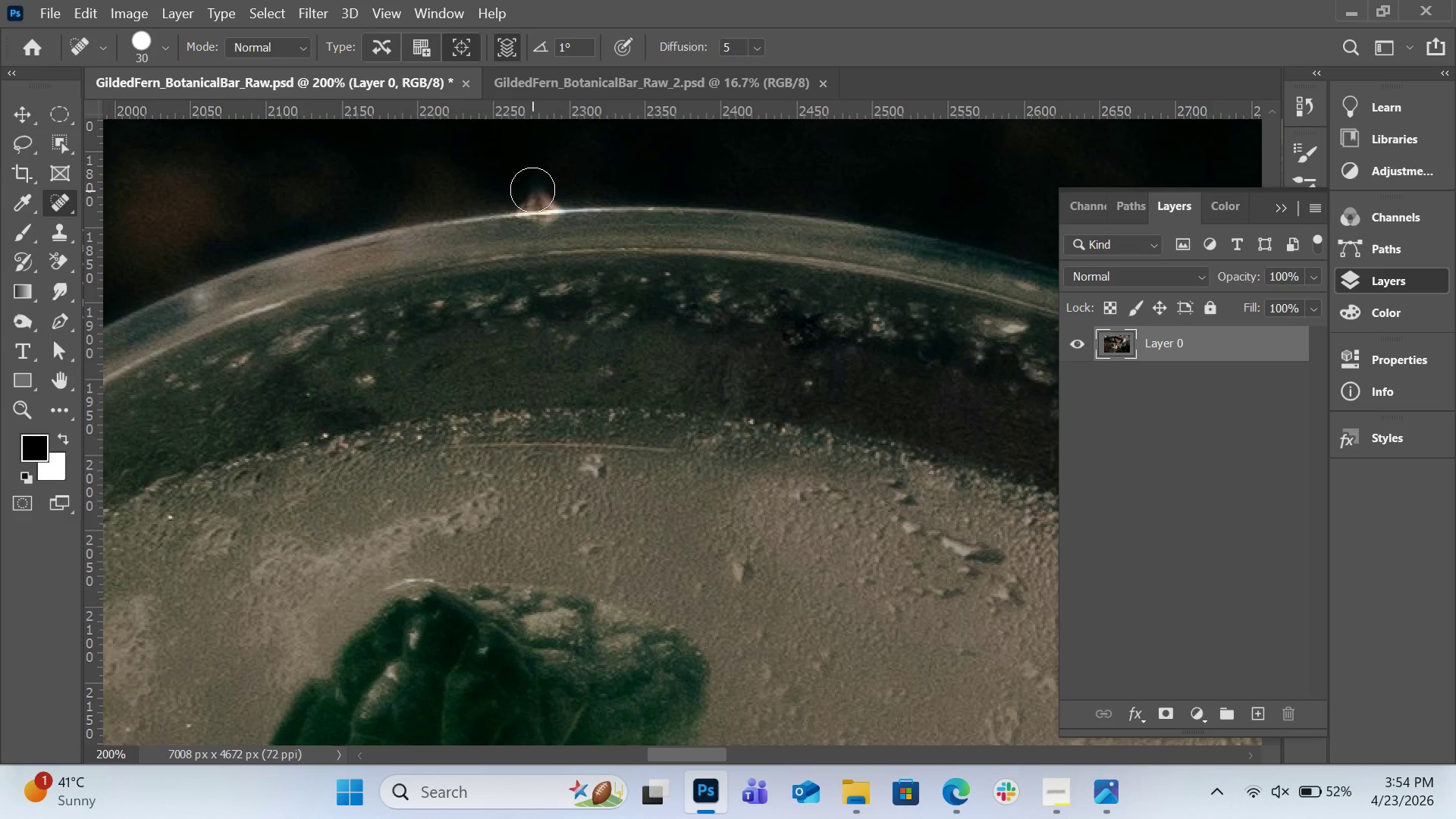 
key(BracketLeft)
 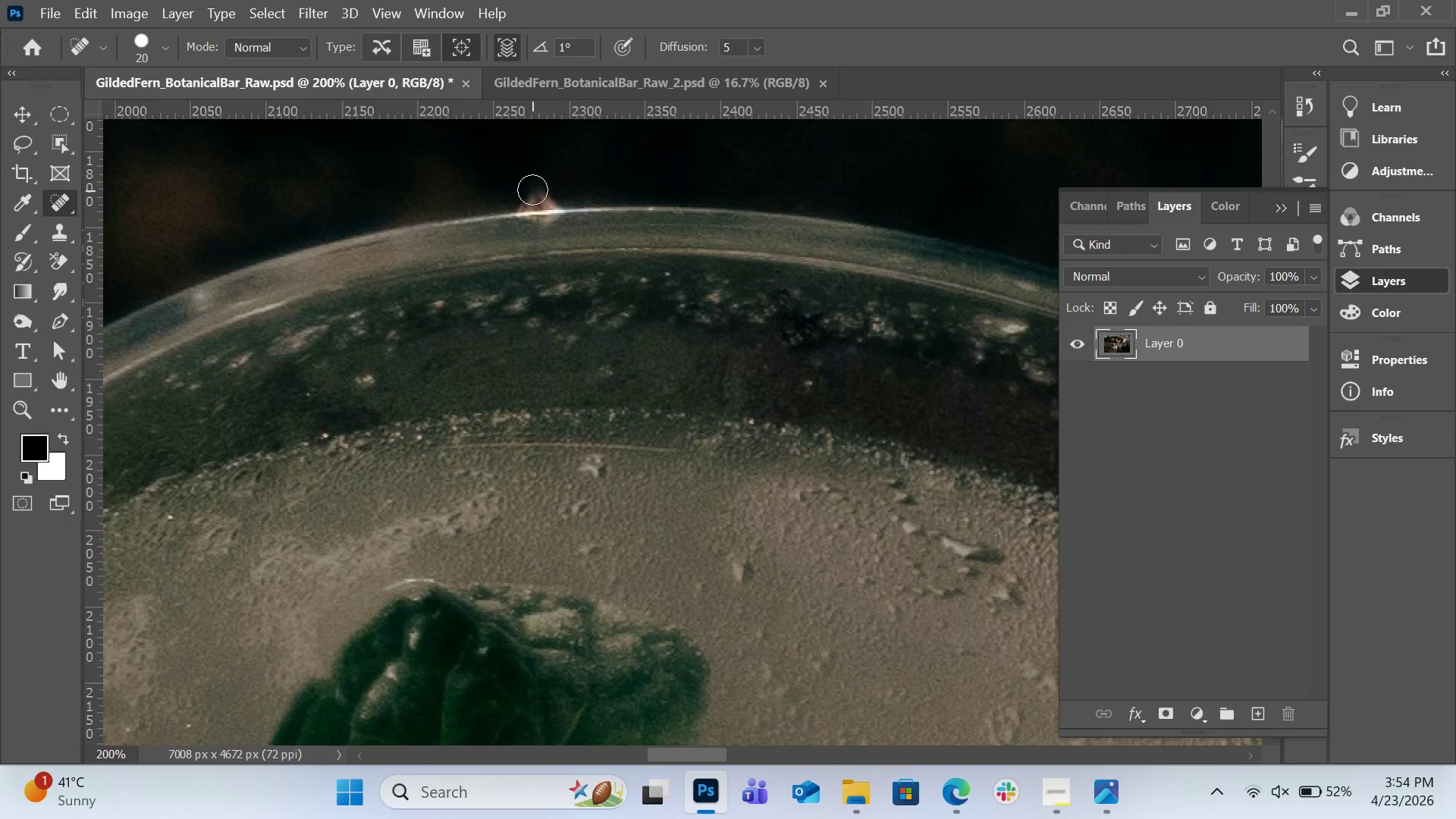 
key(BracketLeft)
 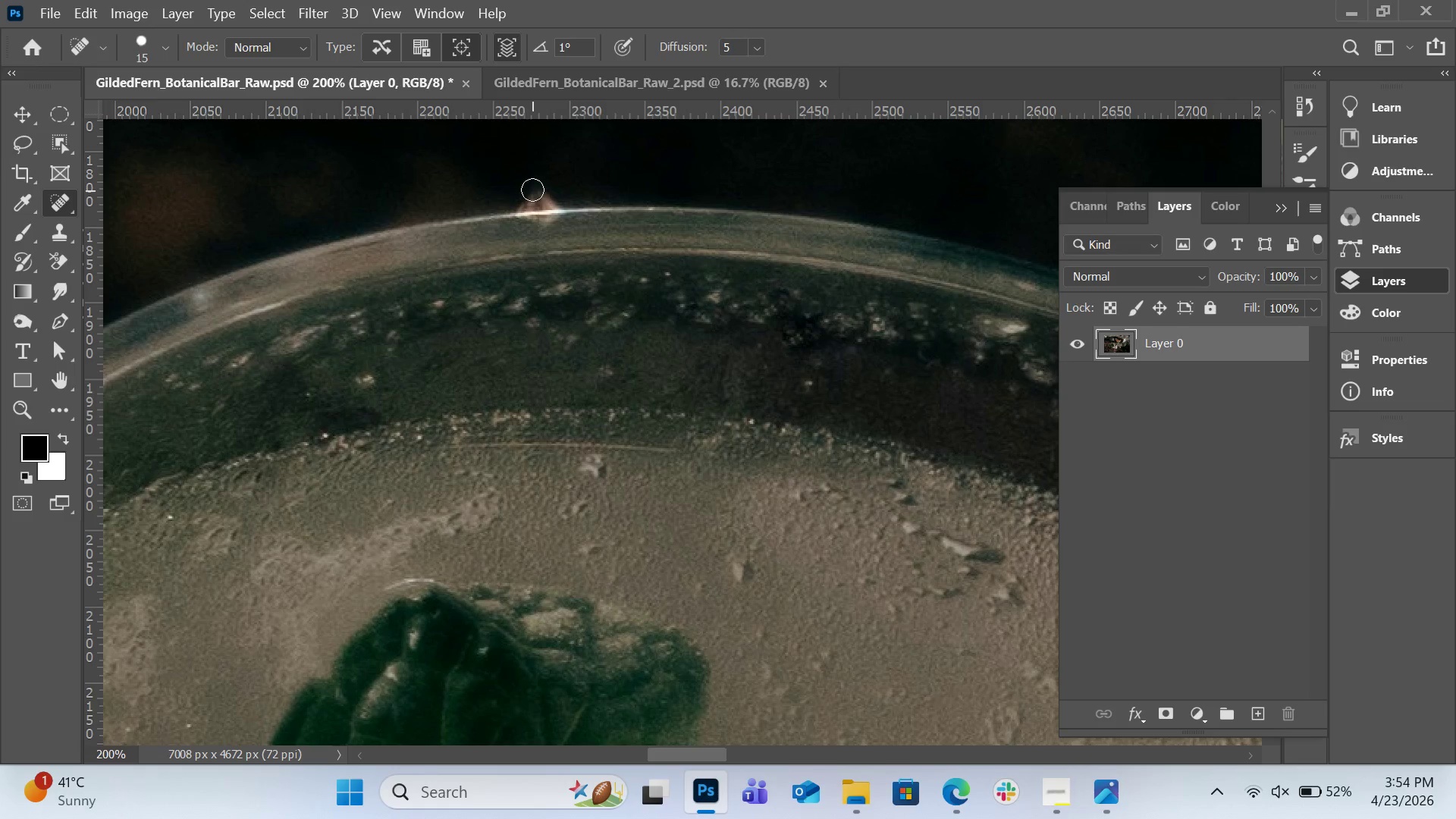 
key(BracketLeft)
 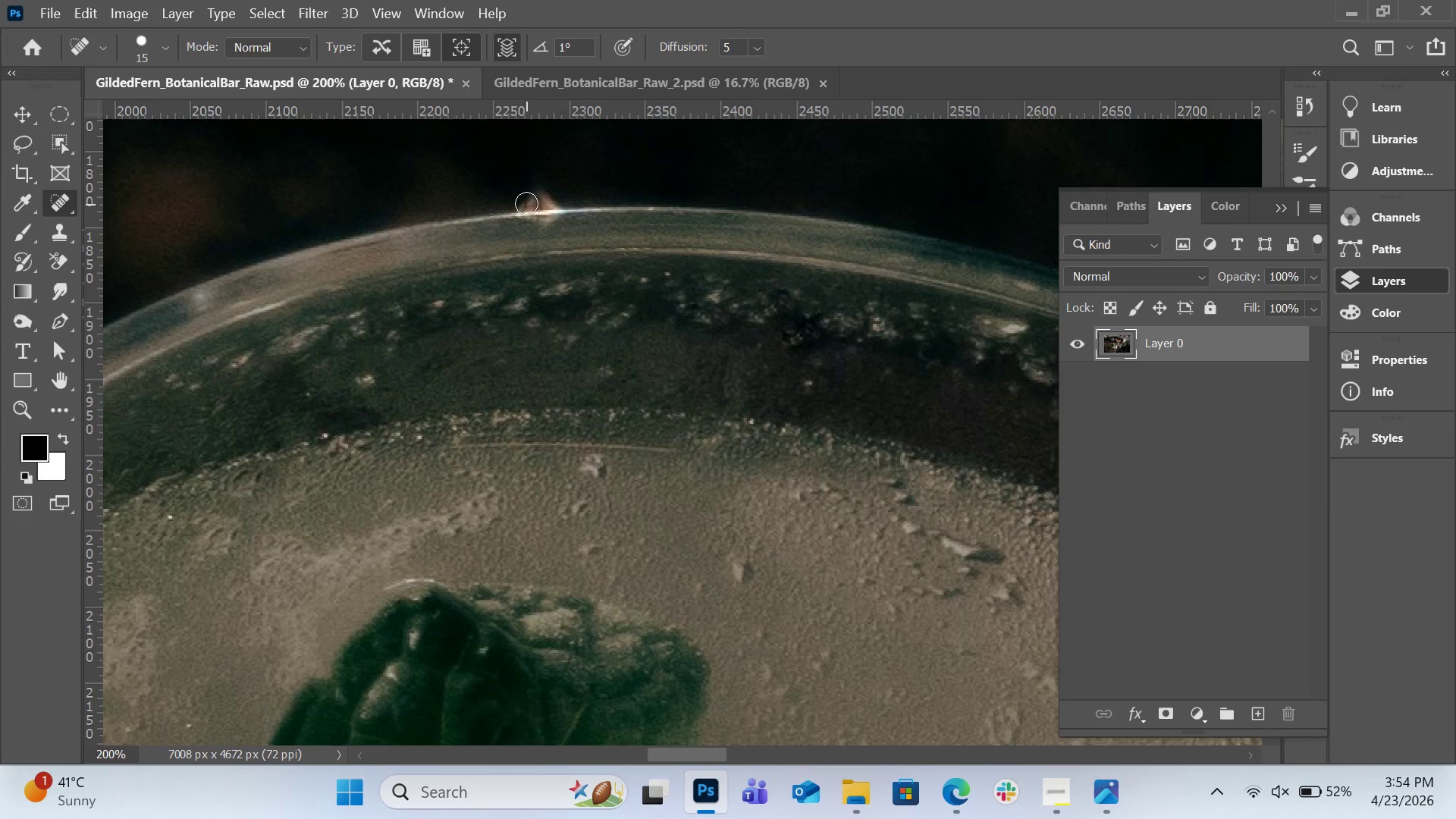 
left_click_drag(start_coordinate=[526, 203], to_coordinate=[552, 196])
 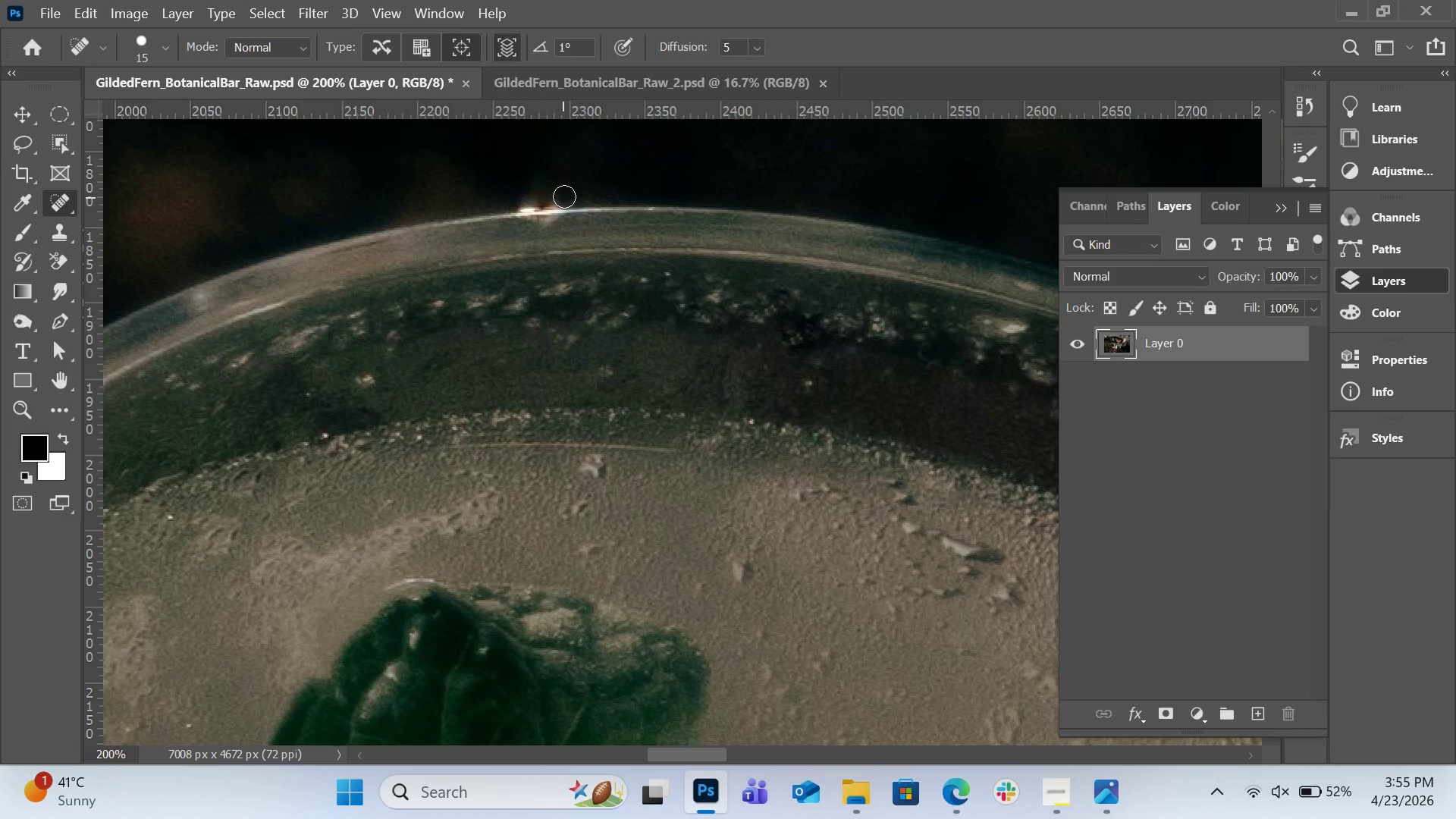 
left_click_drag(start_coordinate=[568, 196], to_coordinate=[513, 201])
 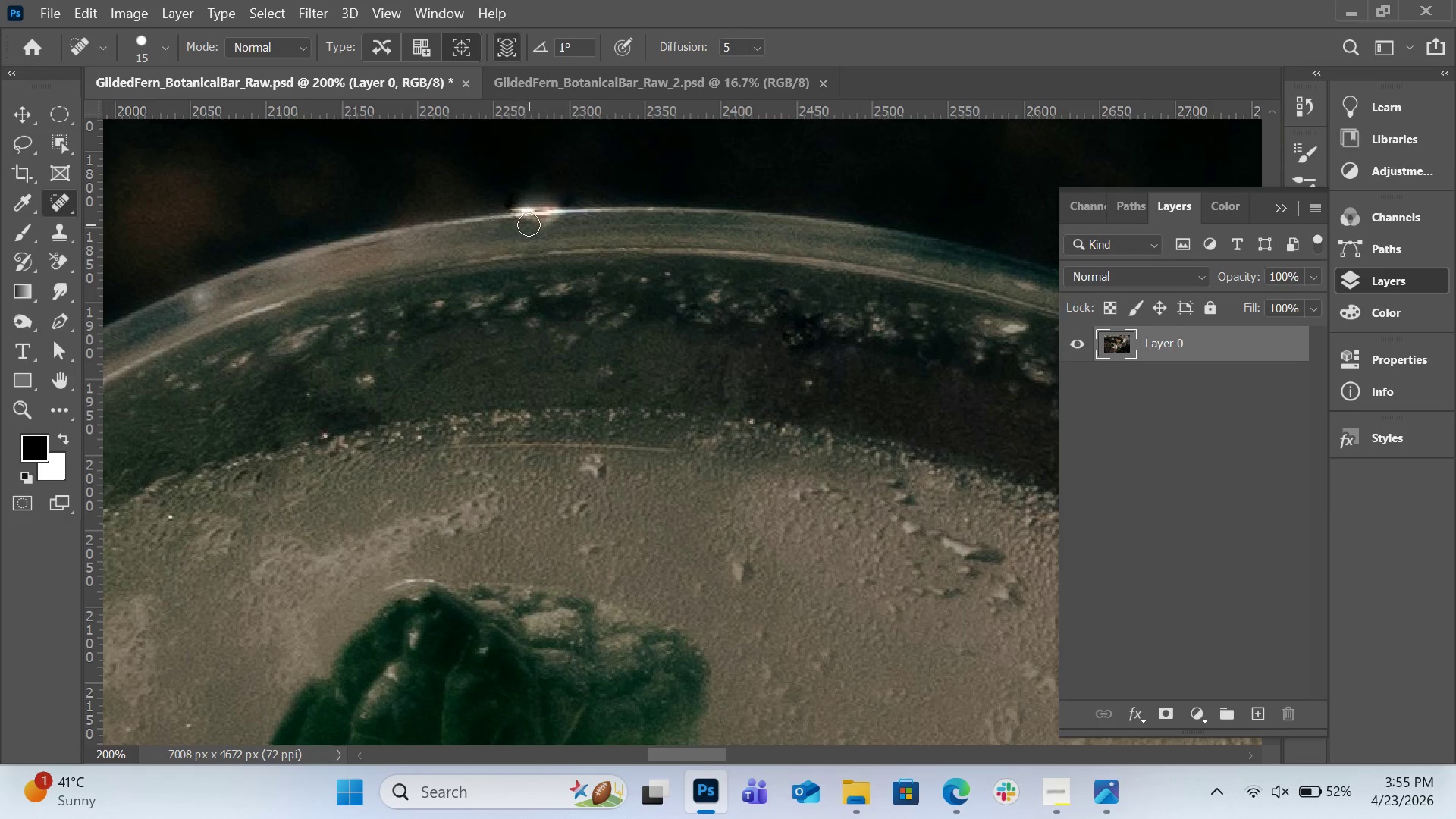 
key(BracketLeft)
 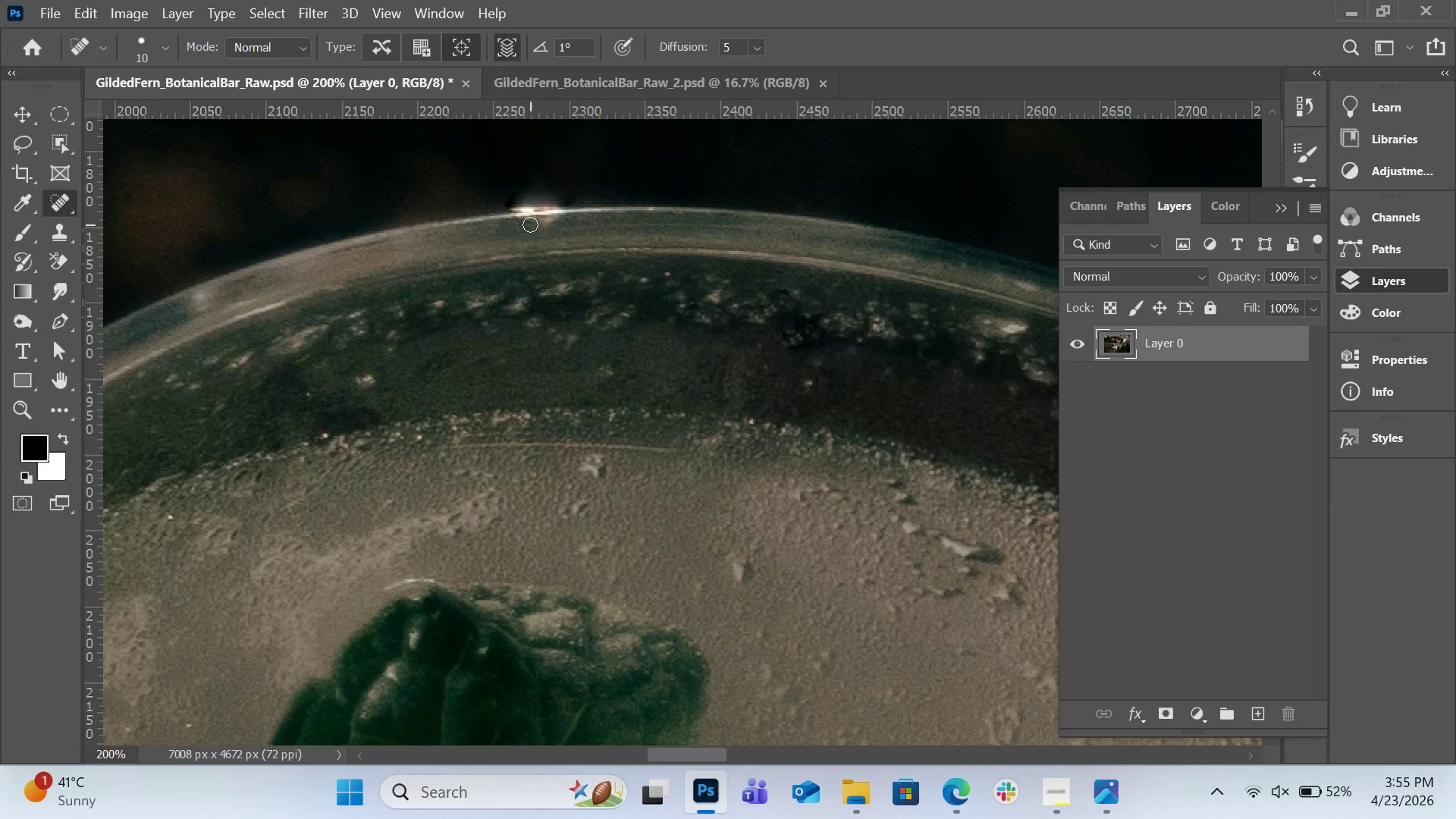 
left_click_drag(start_coordinate=[530, 224], to_coordinate=[557, 222])
 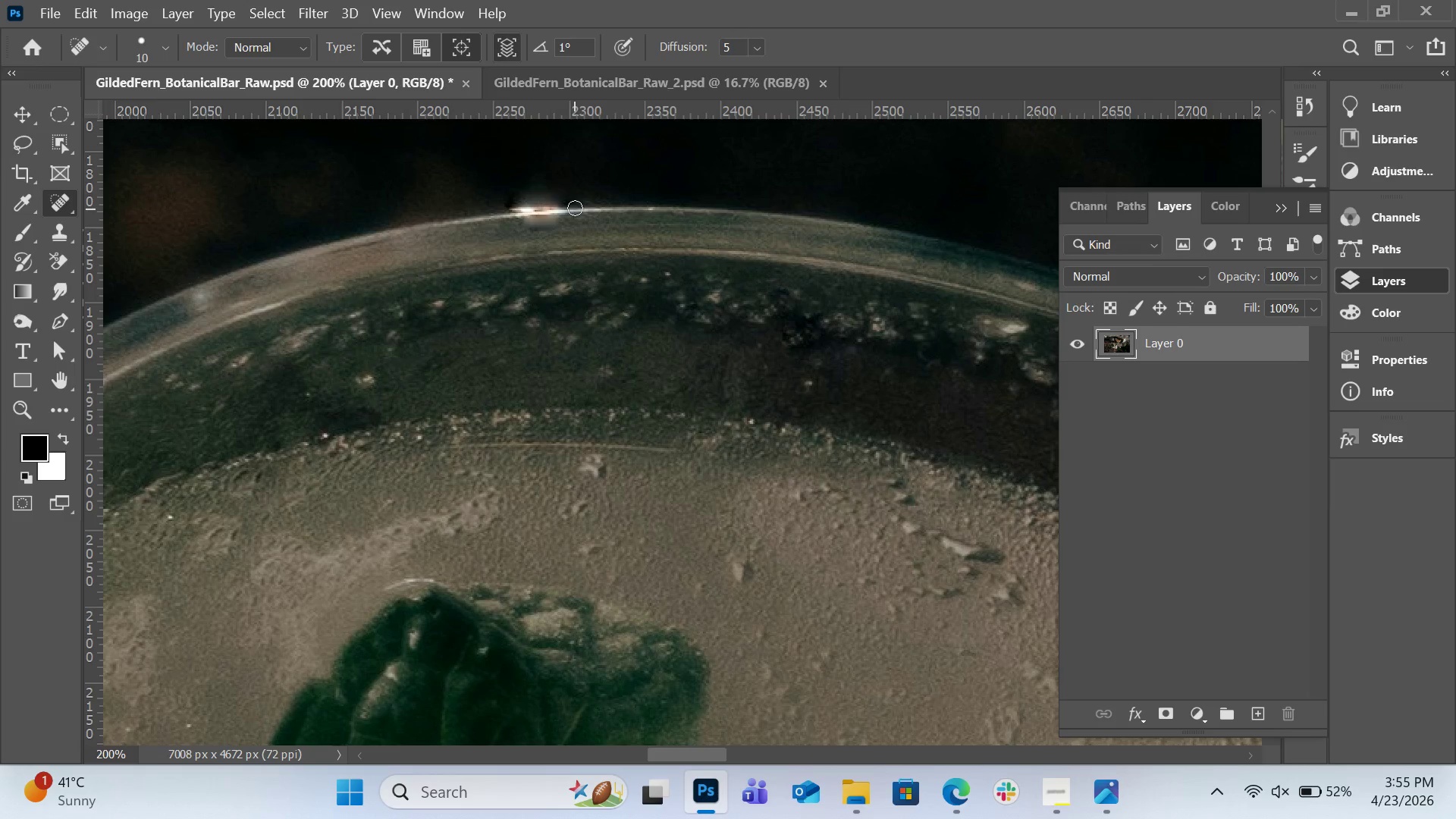 
key(Control+Z)
 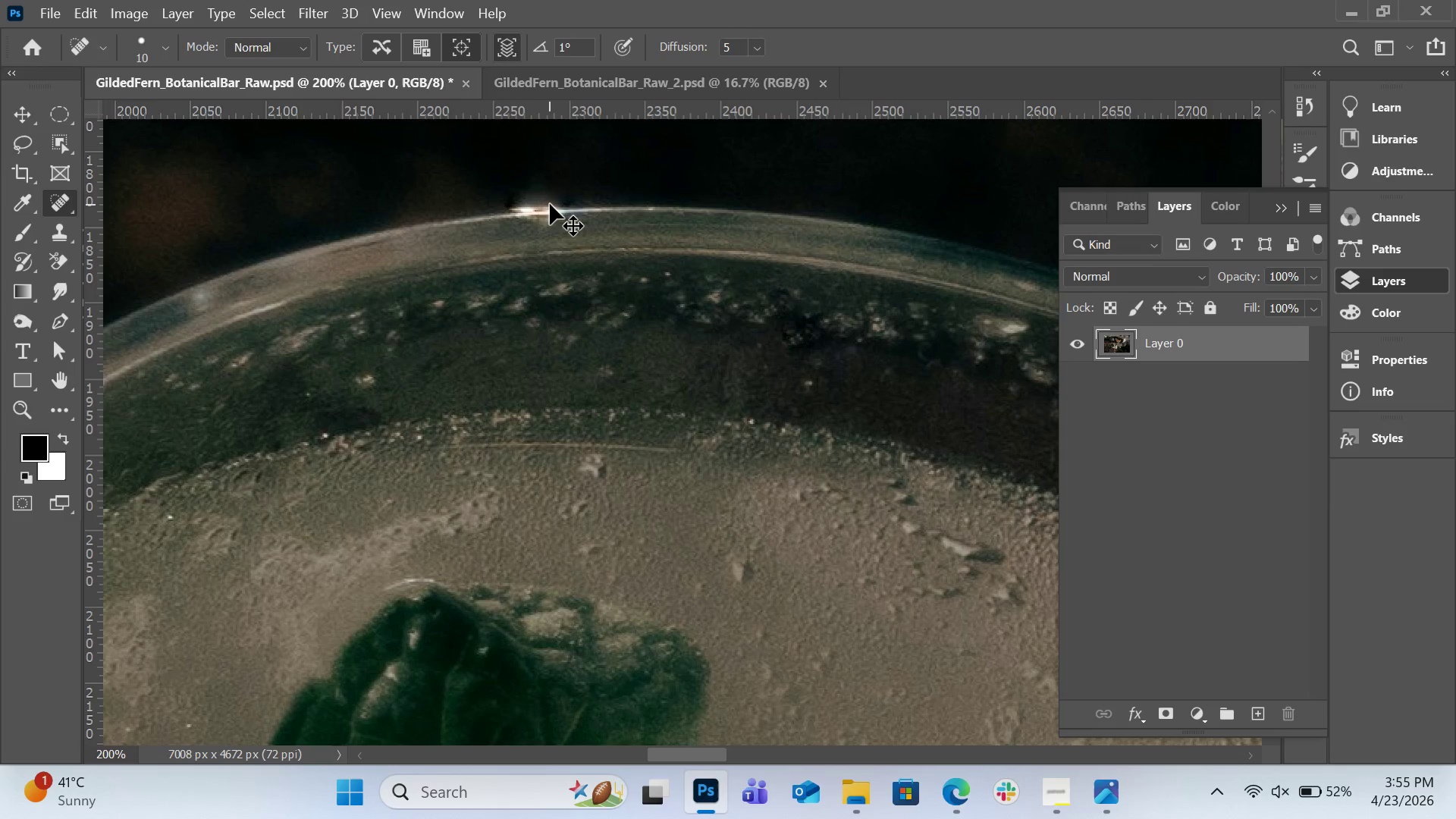 
hold_key(key=ControlLeft, duration=0.62)
 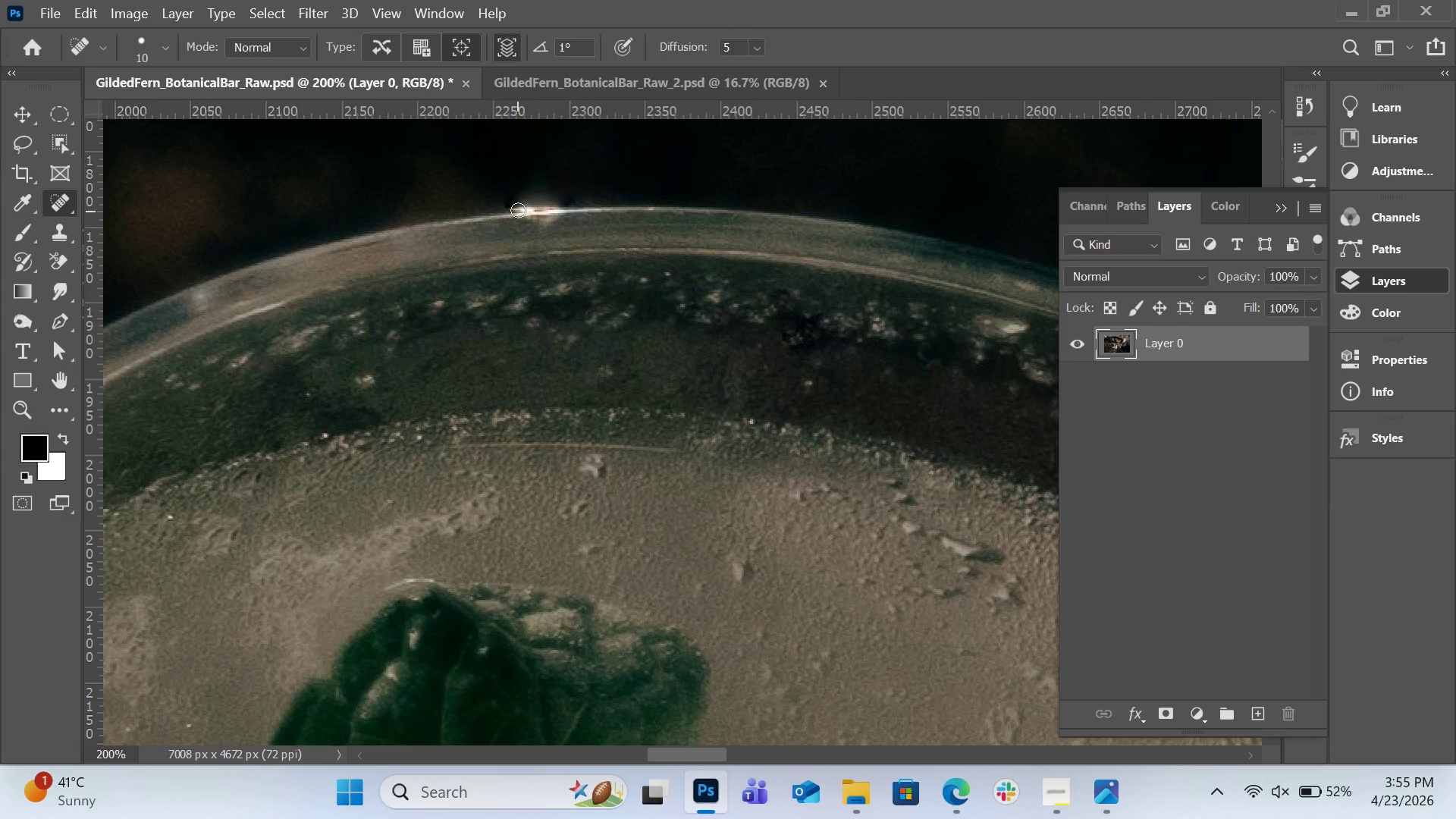 
left_click_drag(start_coordinate=[521, 210], to_coordinate=[563, 206])
 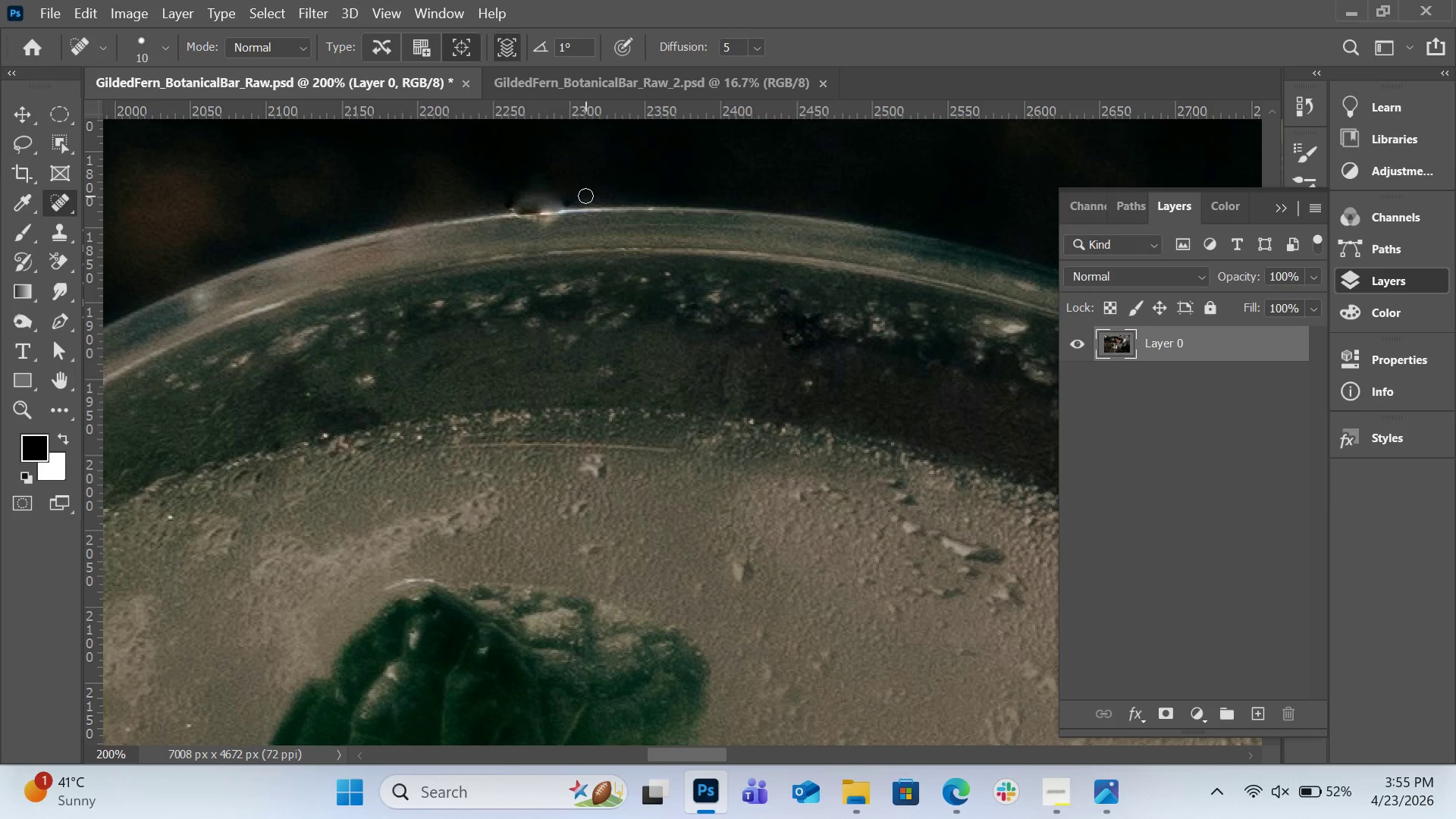 
hold_key(key=ControlLeft, duration=0.84)
 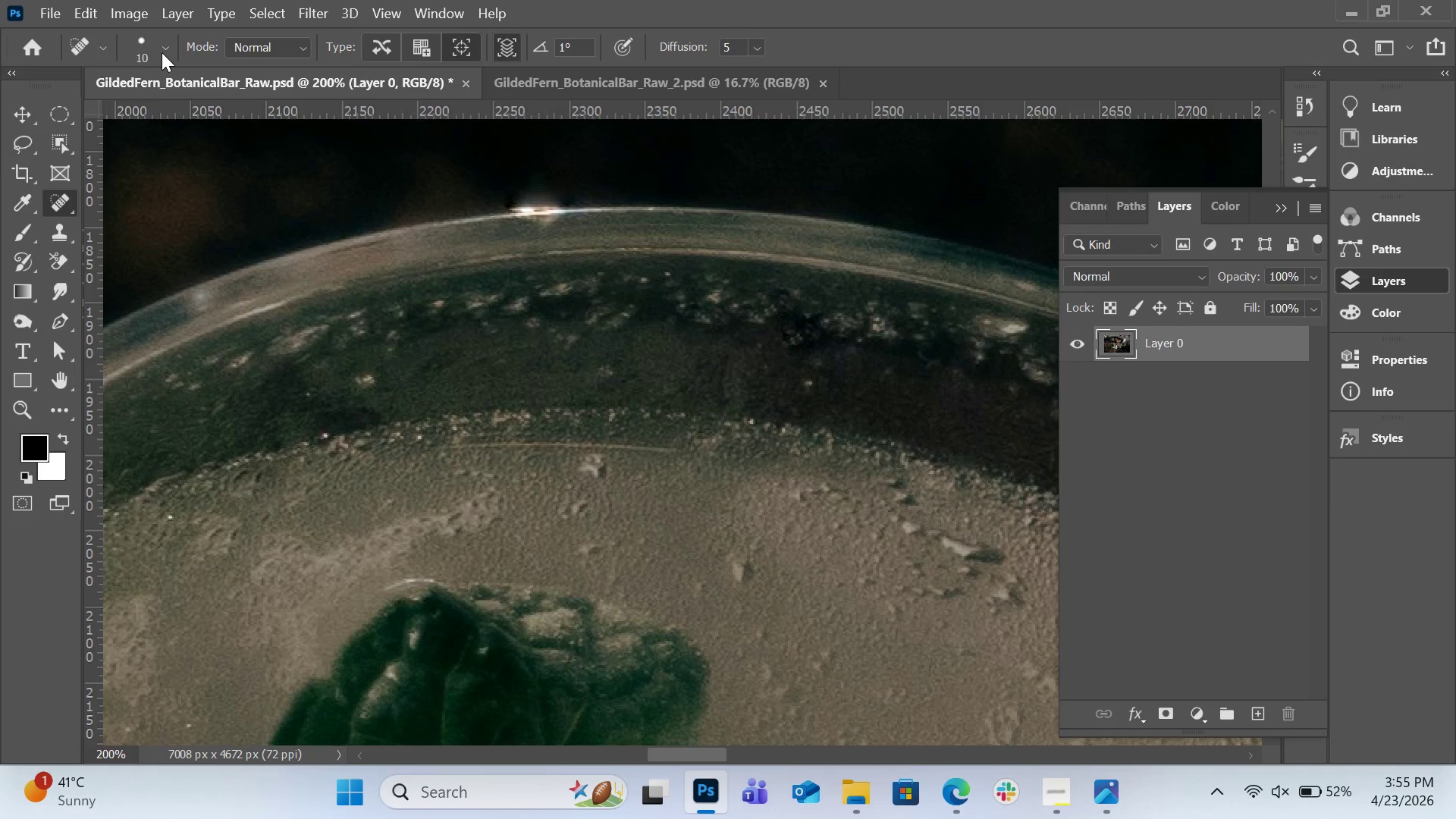 
key(Z)
 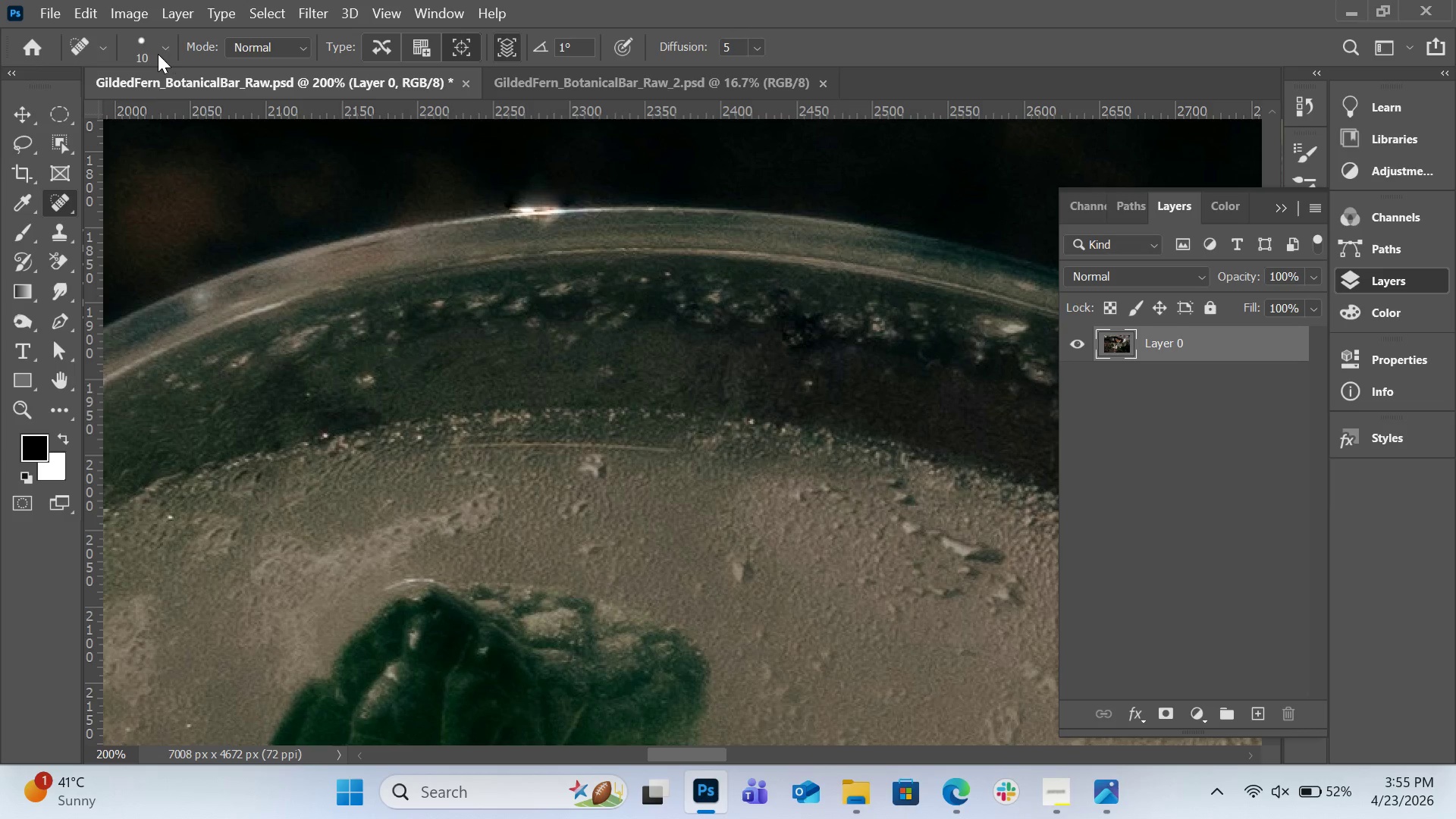 
left_click([162, 52])
 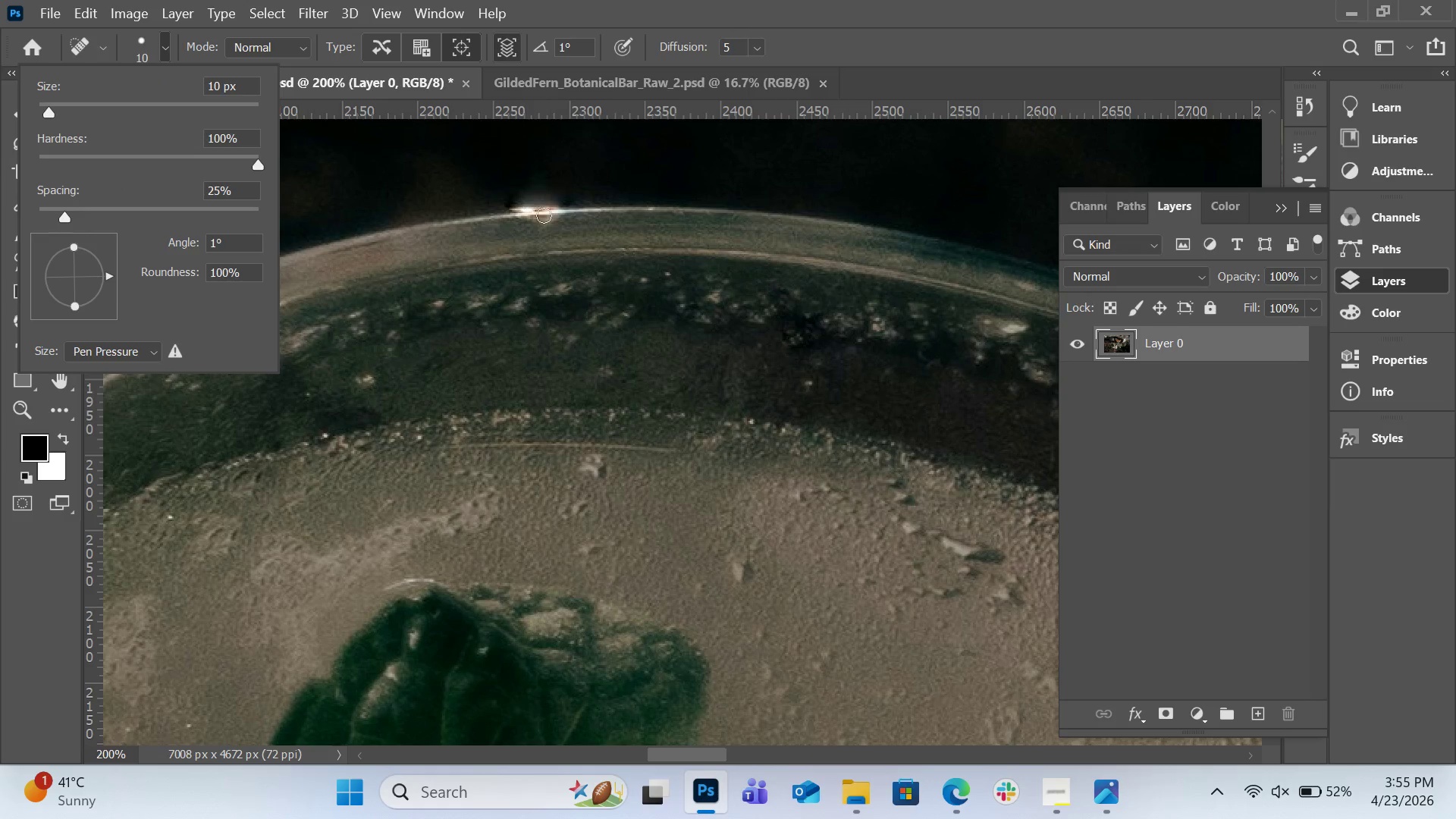 
key(Control+Z)
 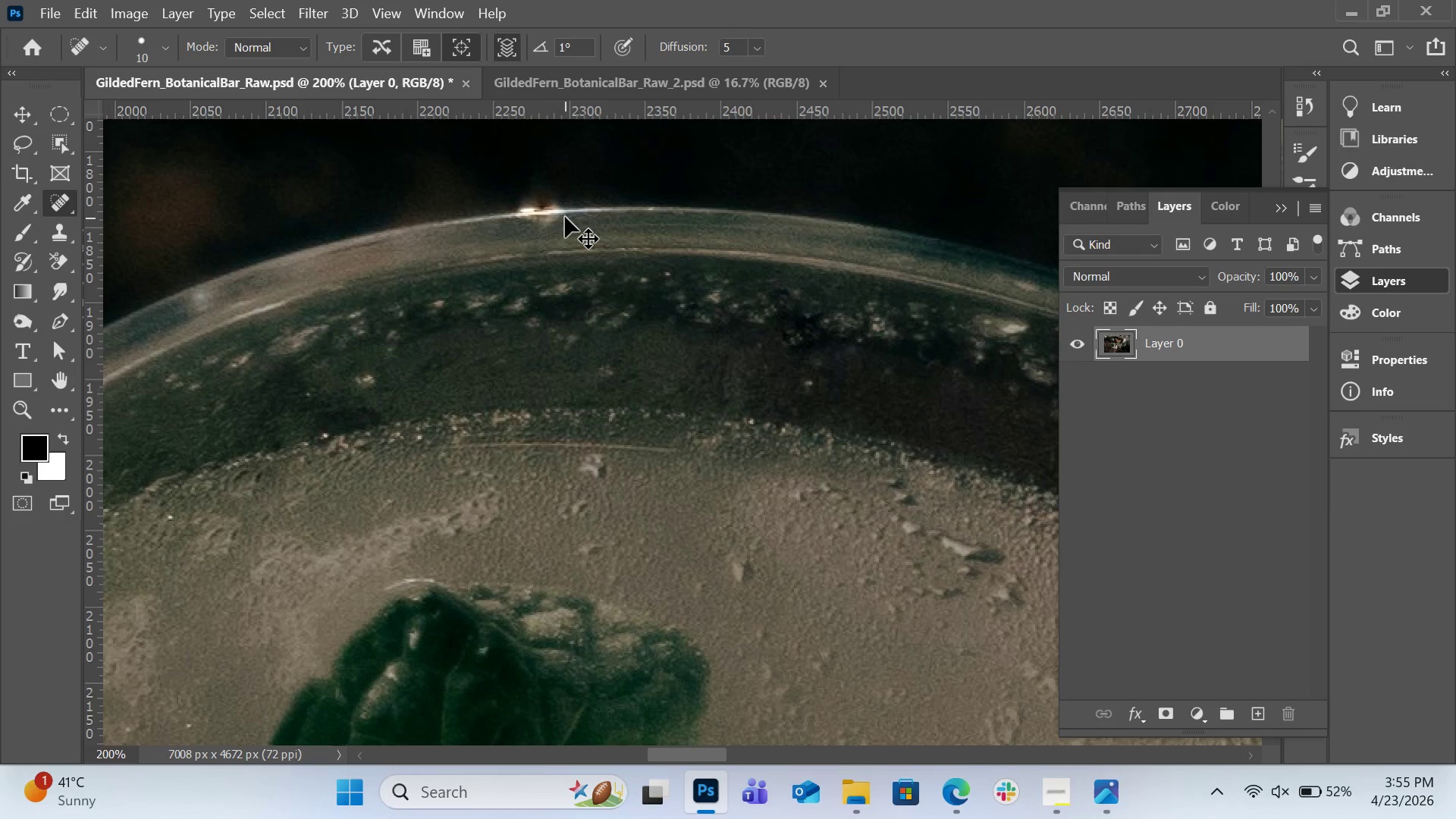 
key(Control+Z)
 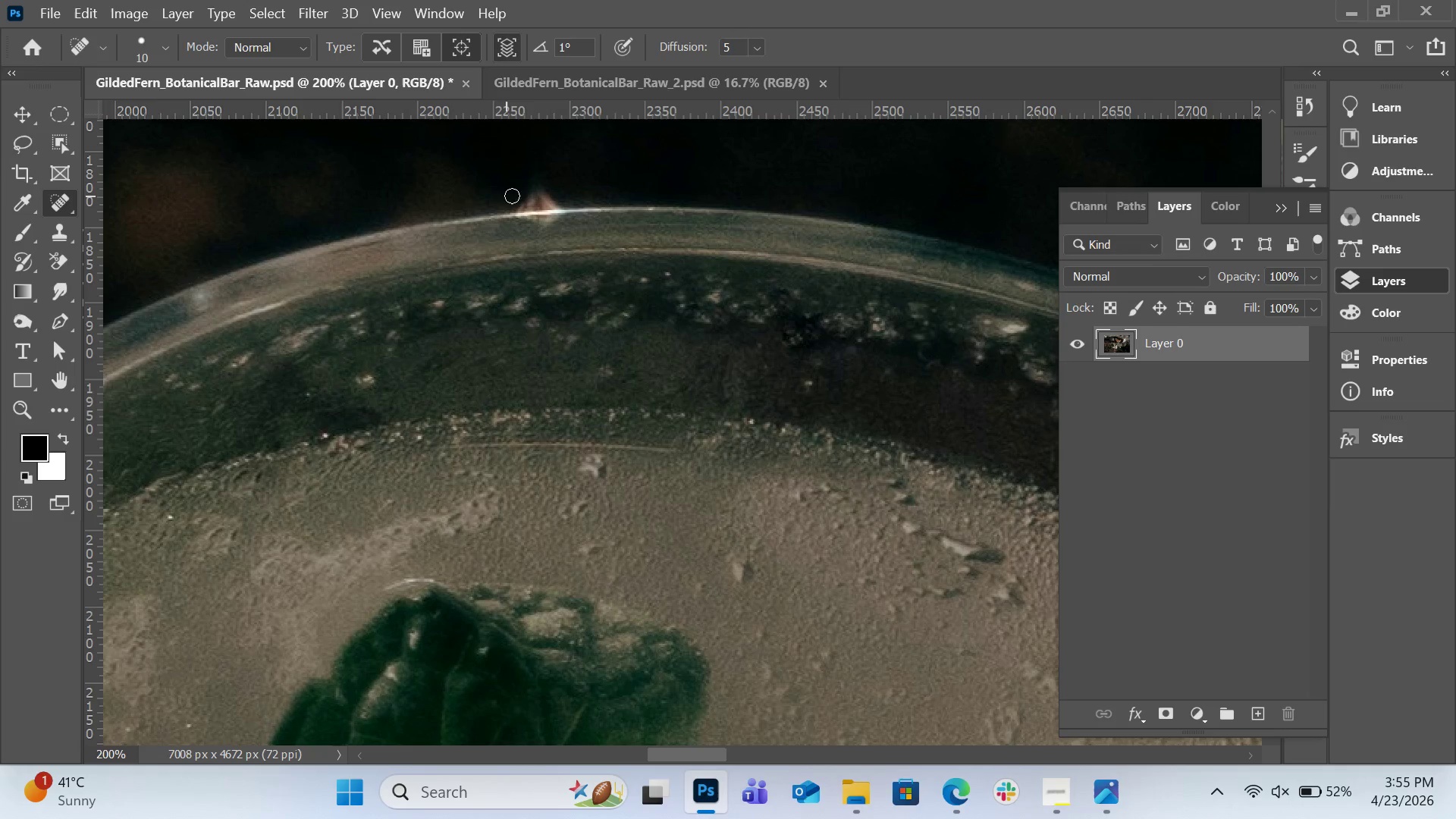 
left_click_drag(start_coordinate=[531, 199], to_coordinate=[574, 196])
 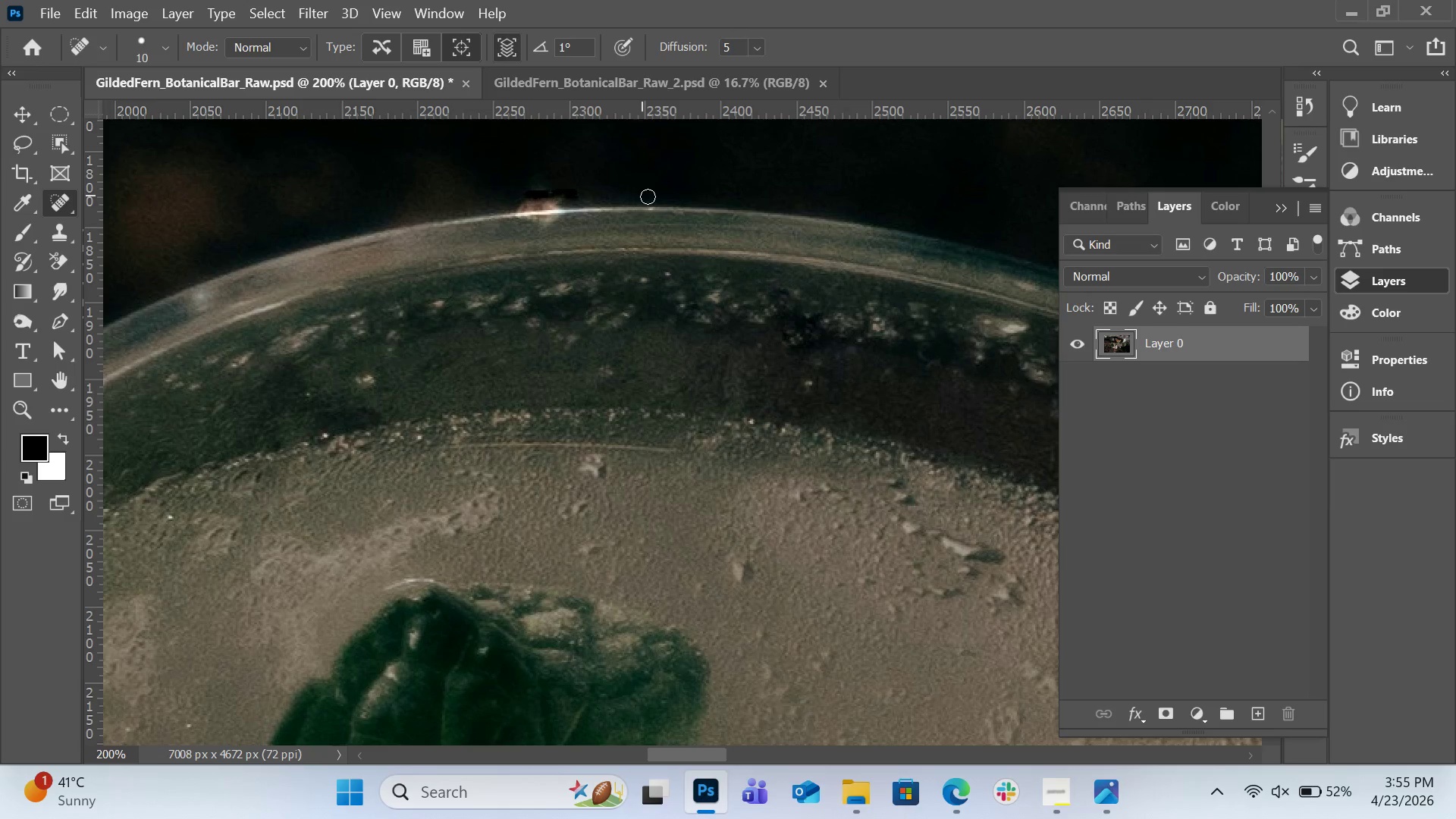 
scroll: coordinate [653, 408], scroll_direction: down, amount: 9.0
 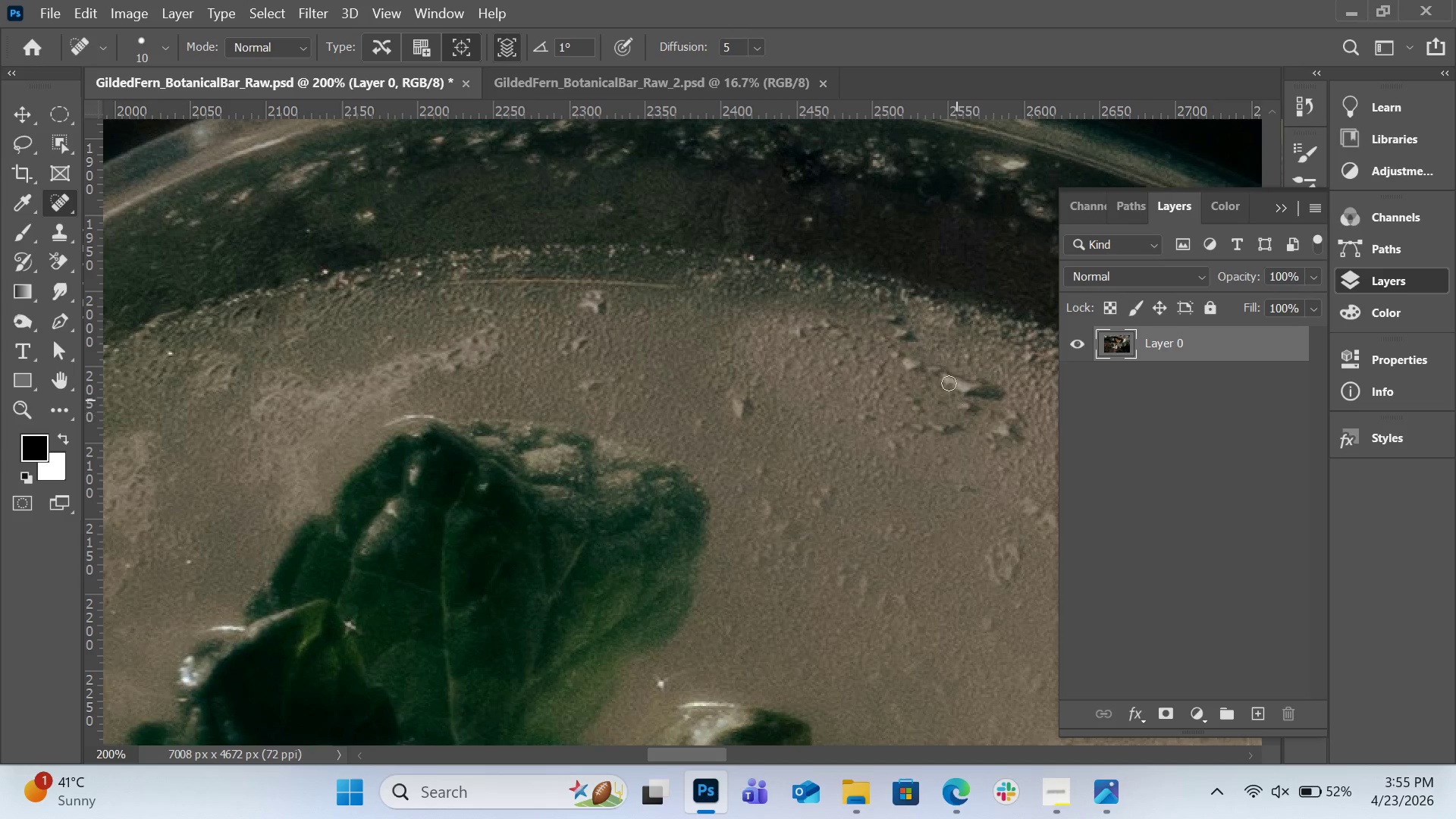 
scroll: coordinate [943, 362], scroll_direction: up, amount: 4.0
 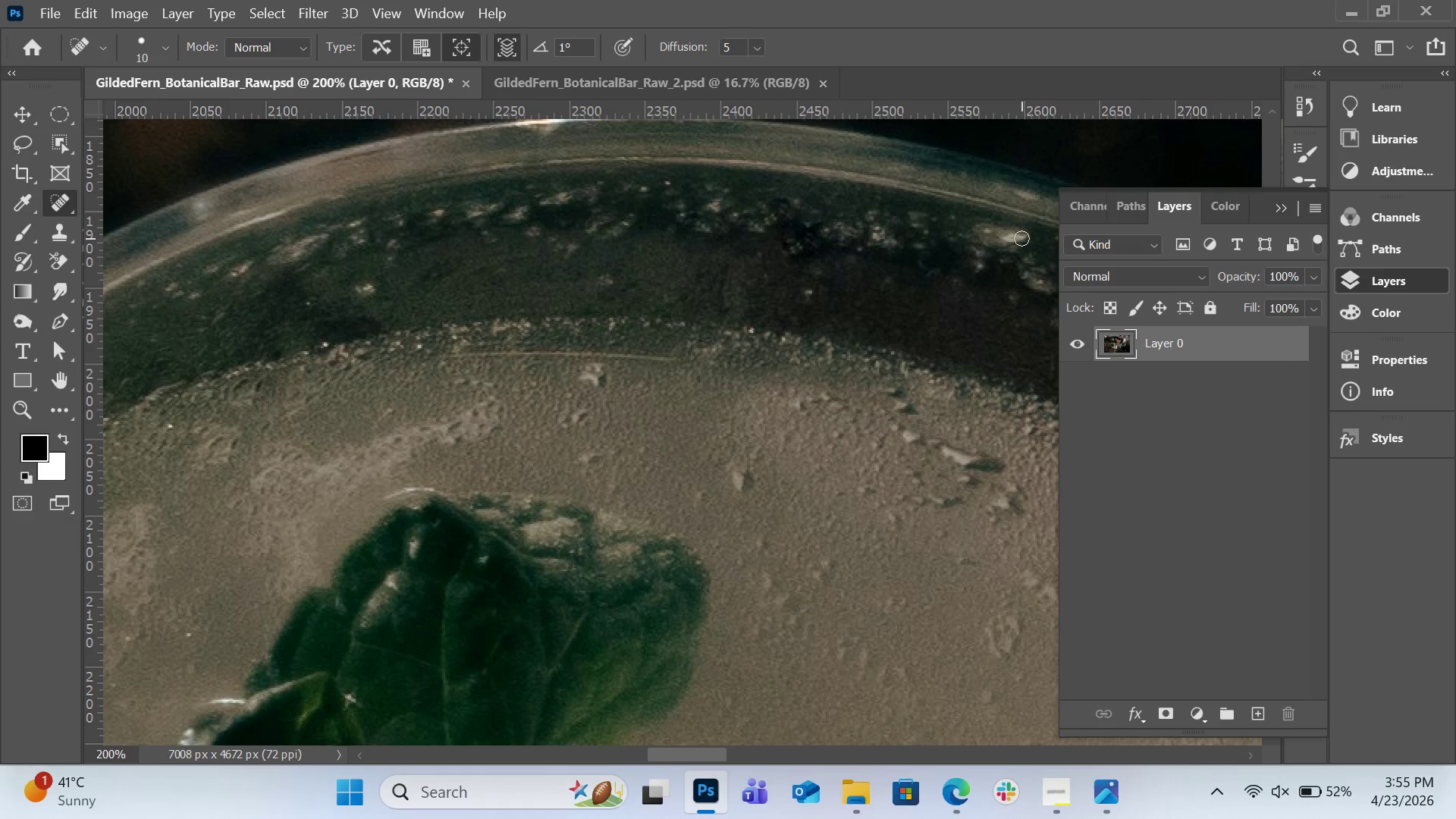 
left_click_drag(start_coordinate=[1021, 238], to_coordinate=[1002, 234])
 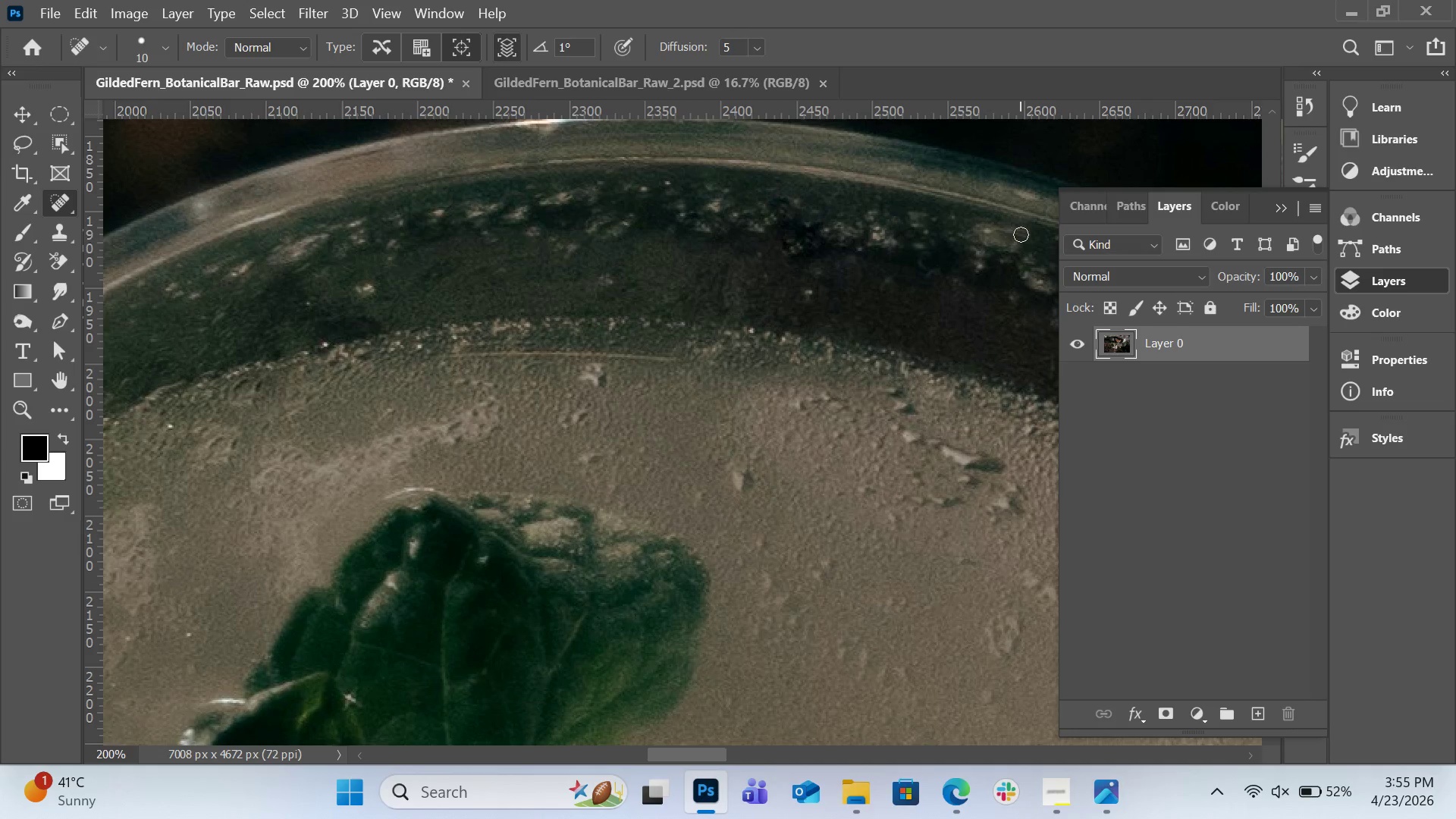 
left_click_drag(start_coordinate=[1021, 234], to_coordinate=[981, 227])
 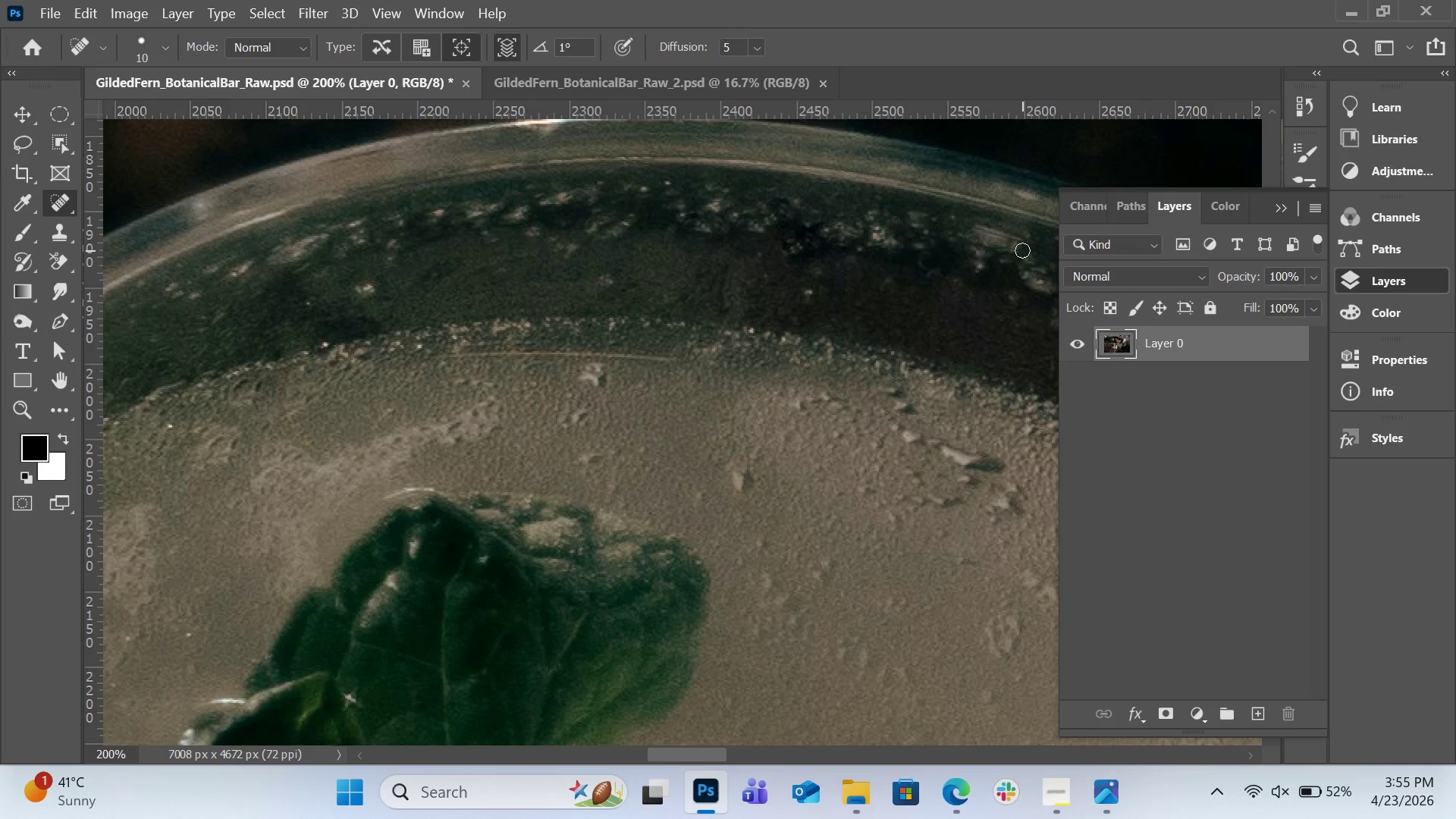 
left_click_drag(start_coordinate=[1022, 249], to_coordinate=[970, 231])
 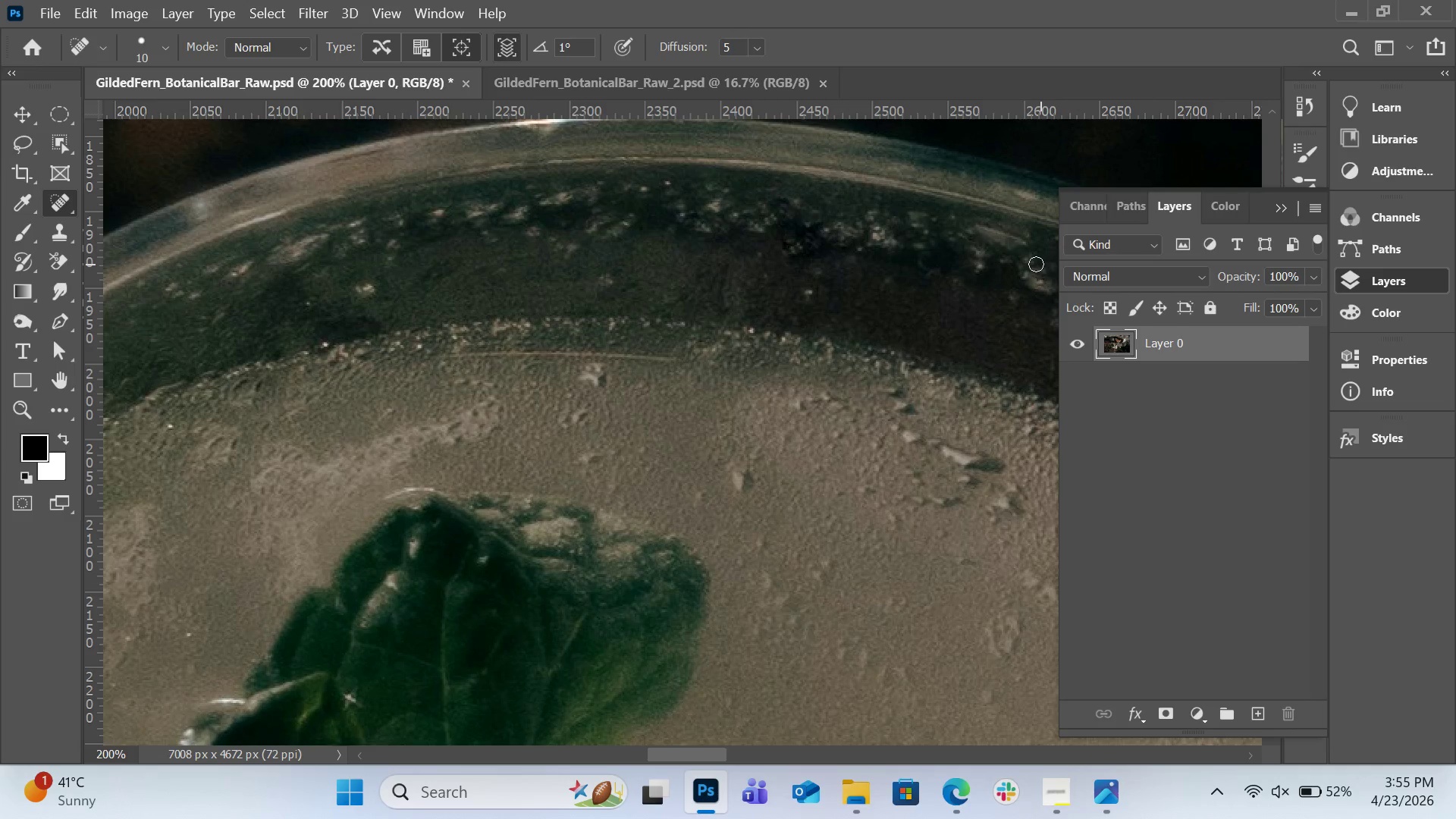 
left_click_drag(start_coordinate=[1031, 263], to_coordinate=[1063, 293])
 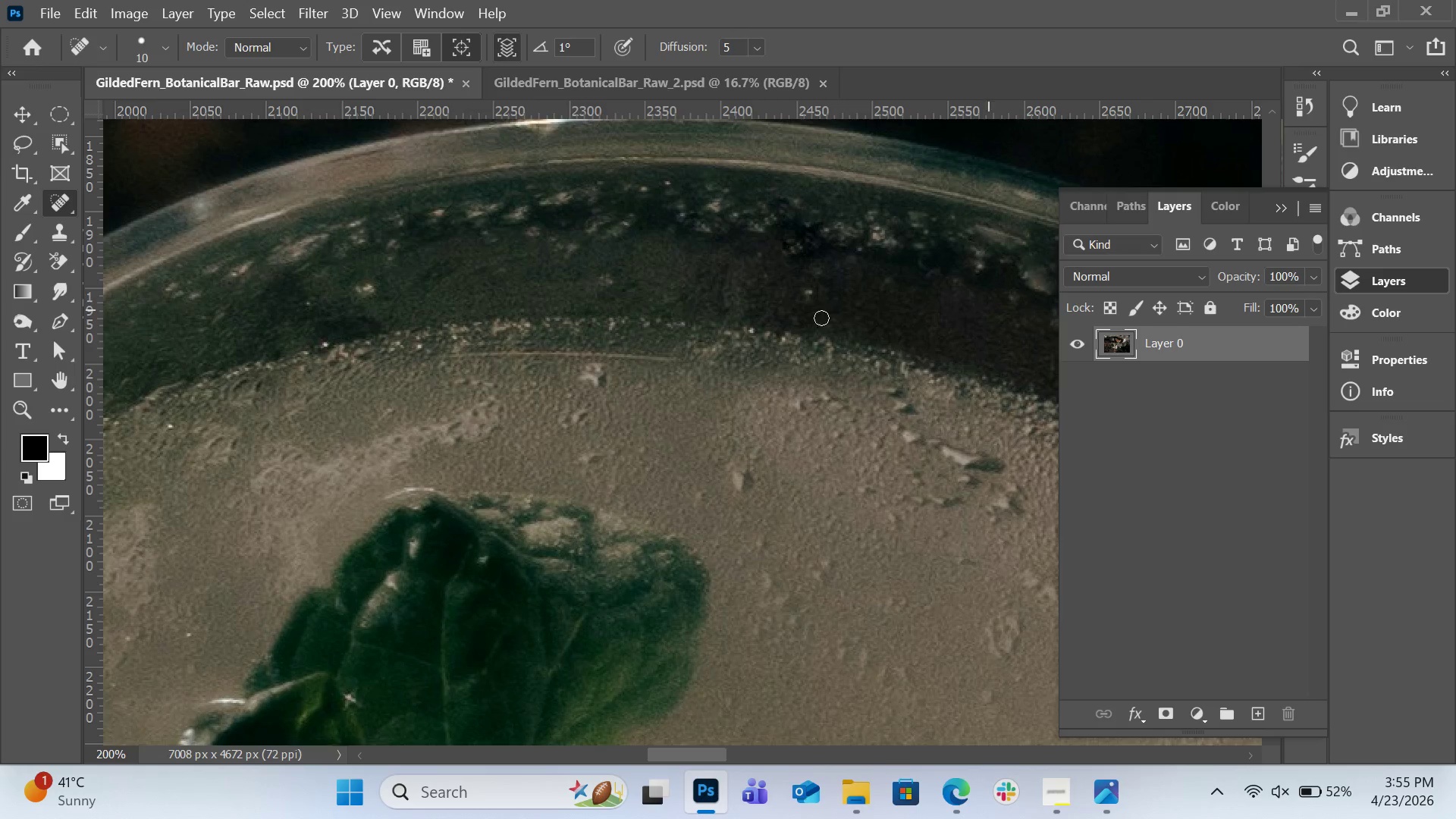 
scroll: coordinate [803, 320], scroll_direction: down, amount: 6.0
 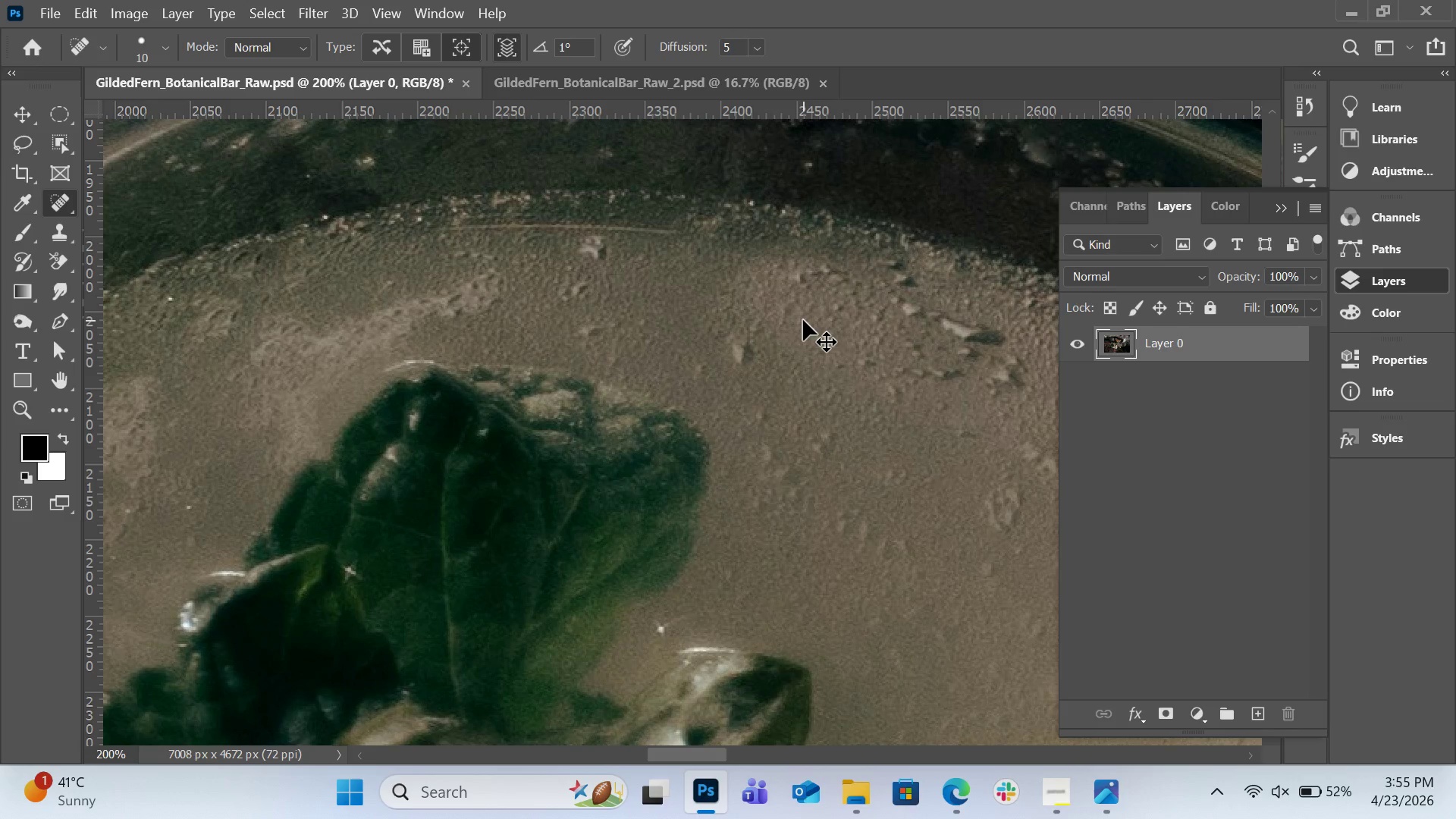 
key(Control+Minus)
 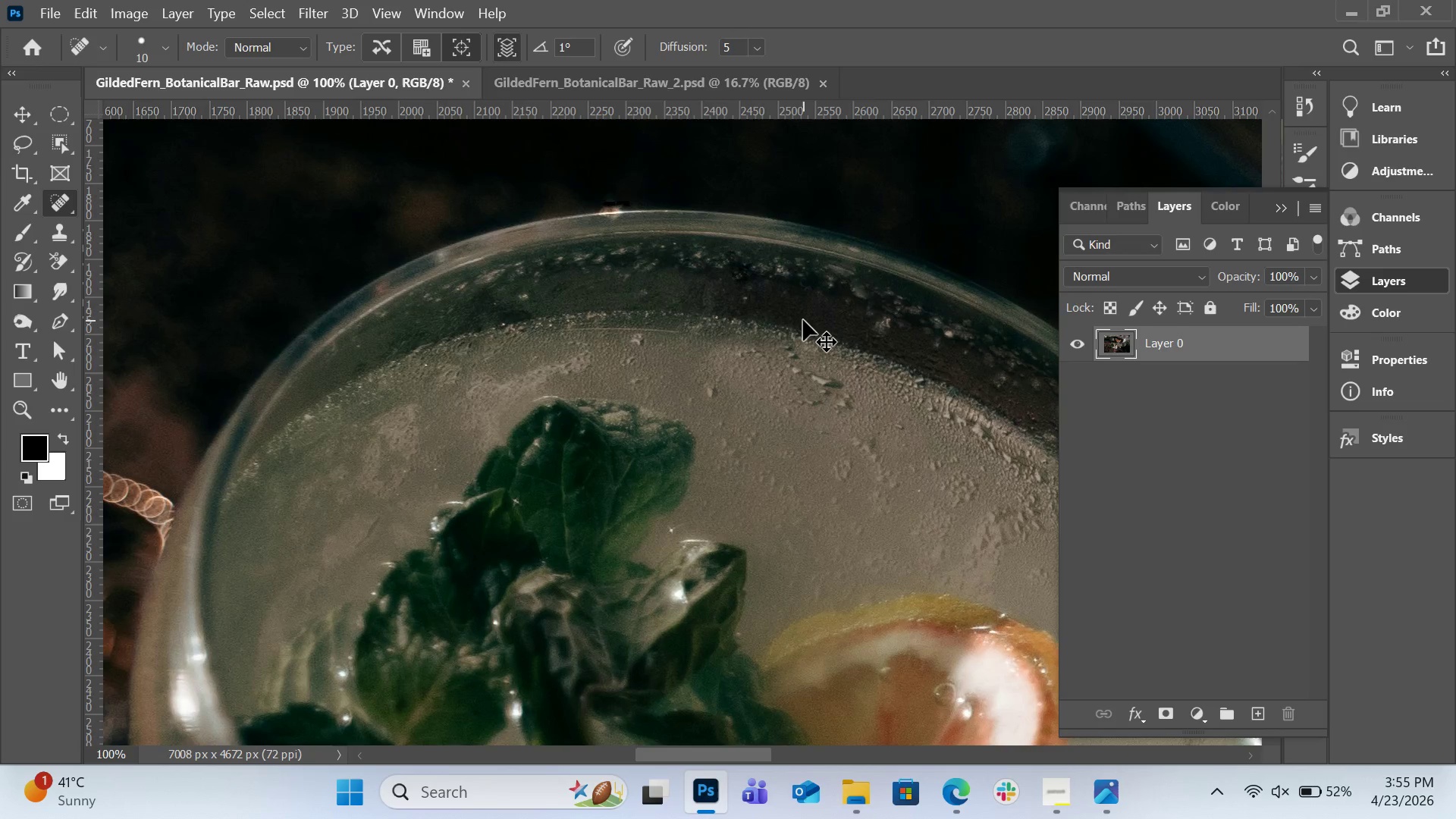 
key(Control+Minus)
 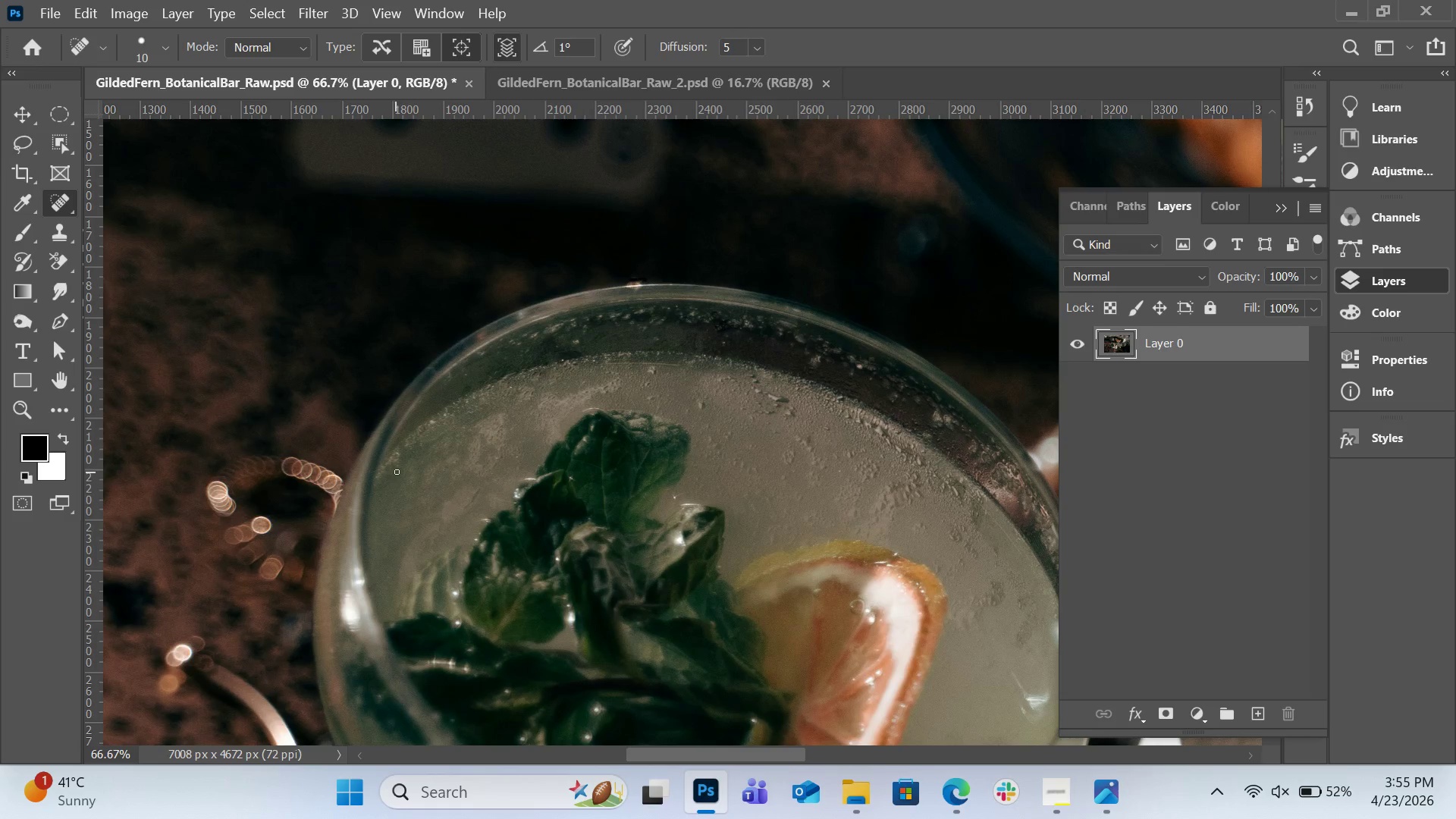 
key(H)
 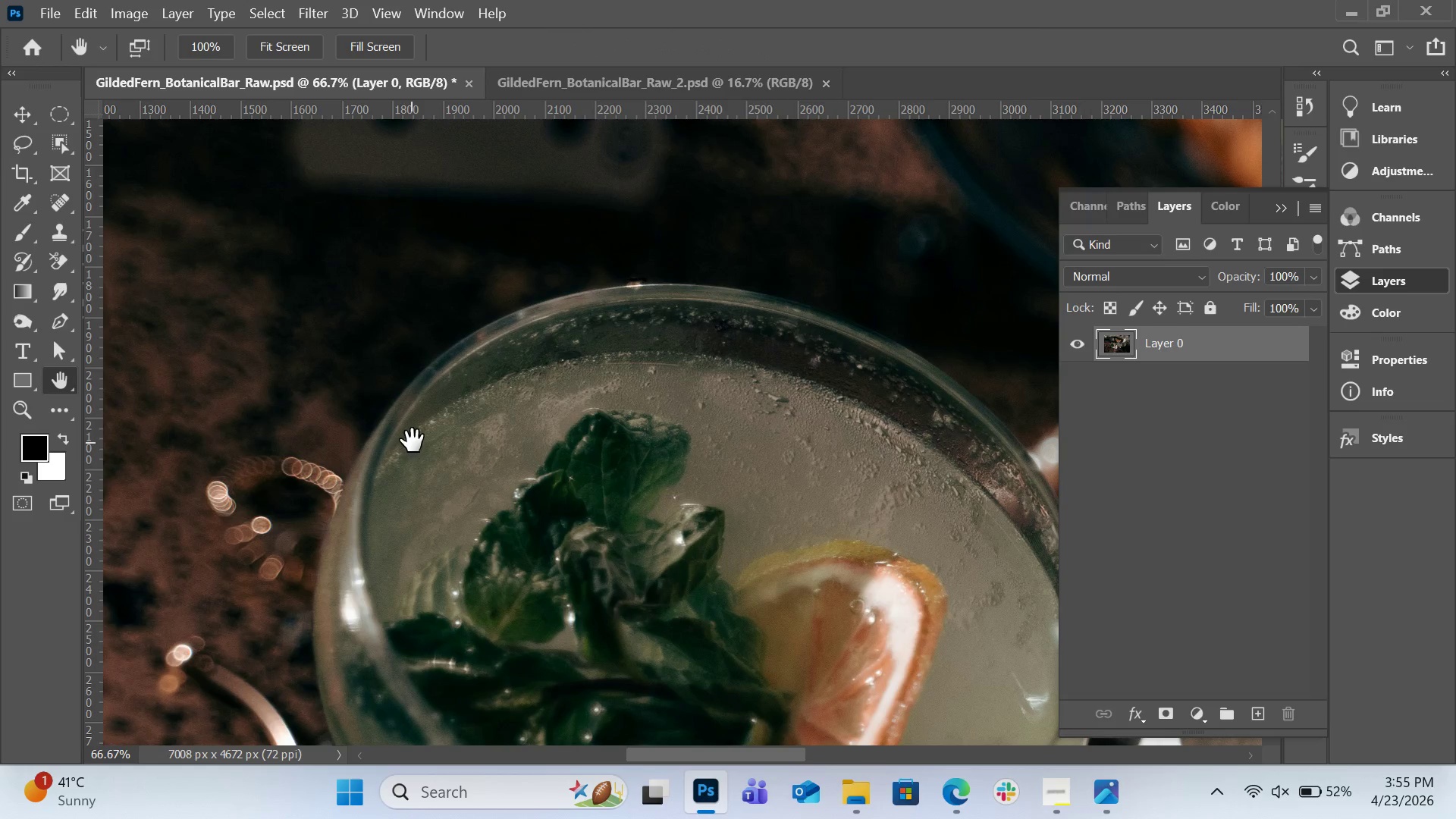 
left_click_drag(start_coordinate=[411, 441], to_coordinate=[452, 222])
 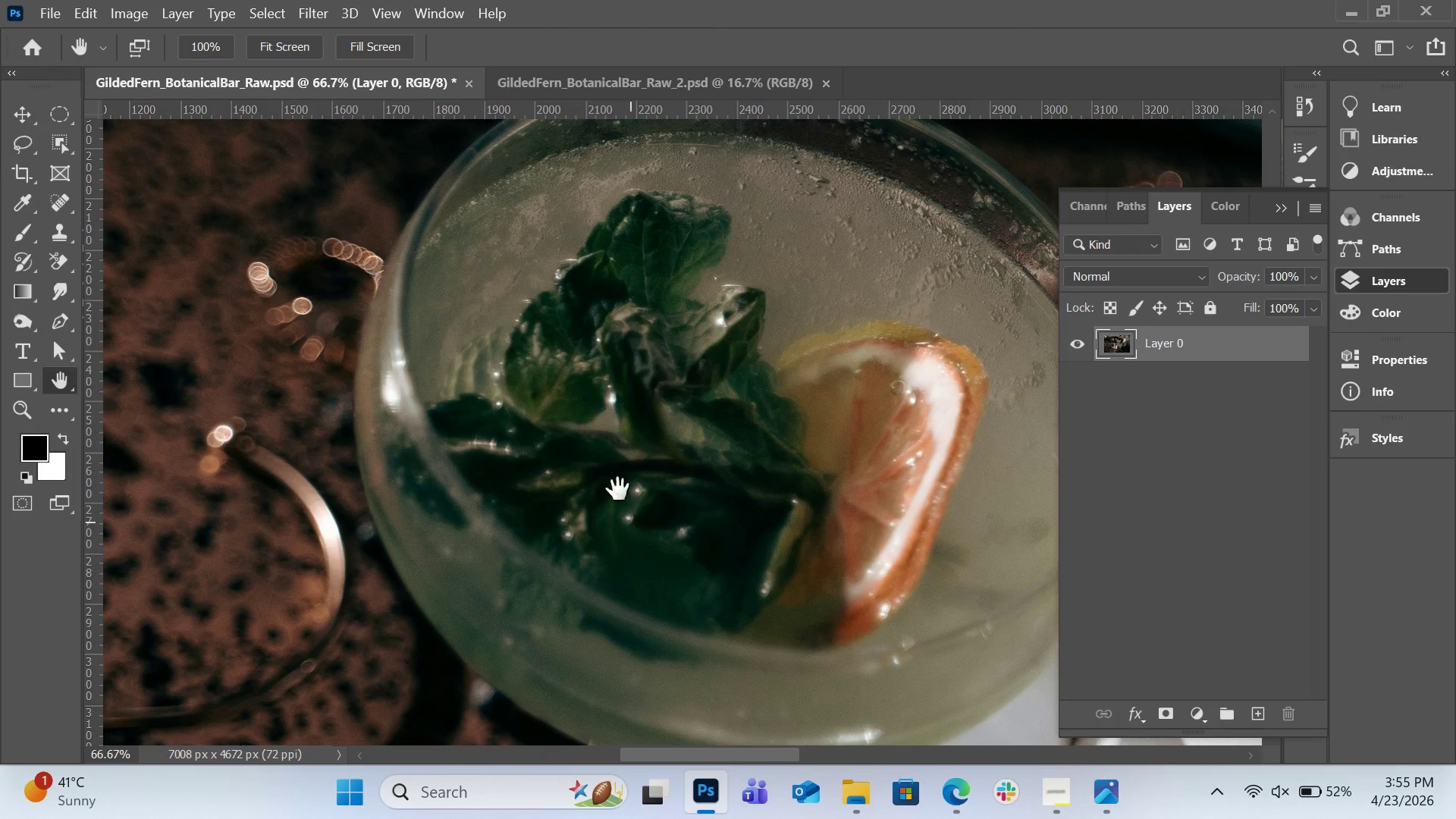 
left_click_drag(start_coordinate=[630, 523], to_coordinate=[480, 339])
 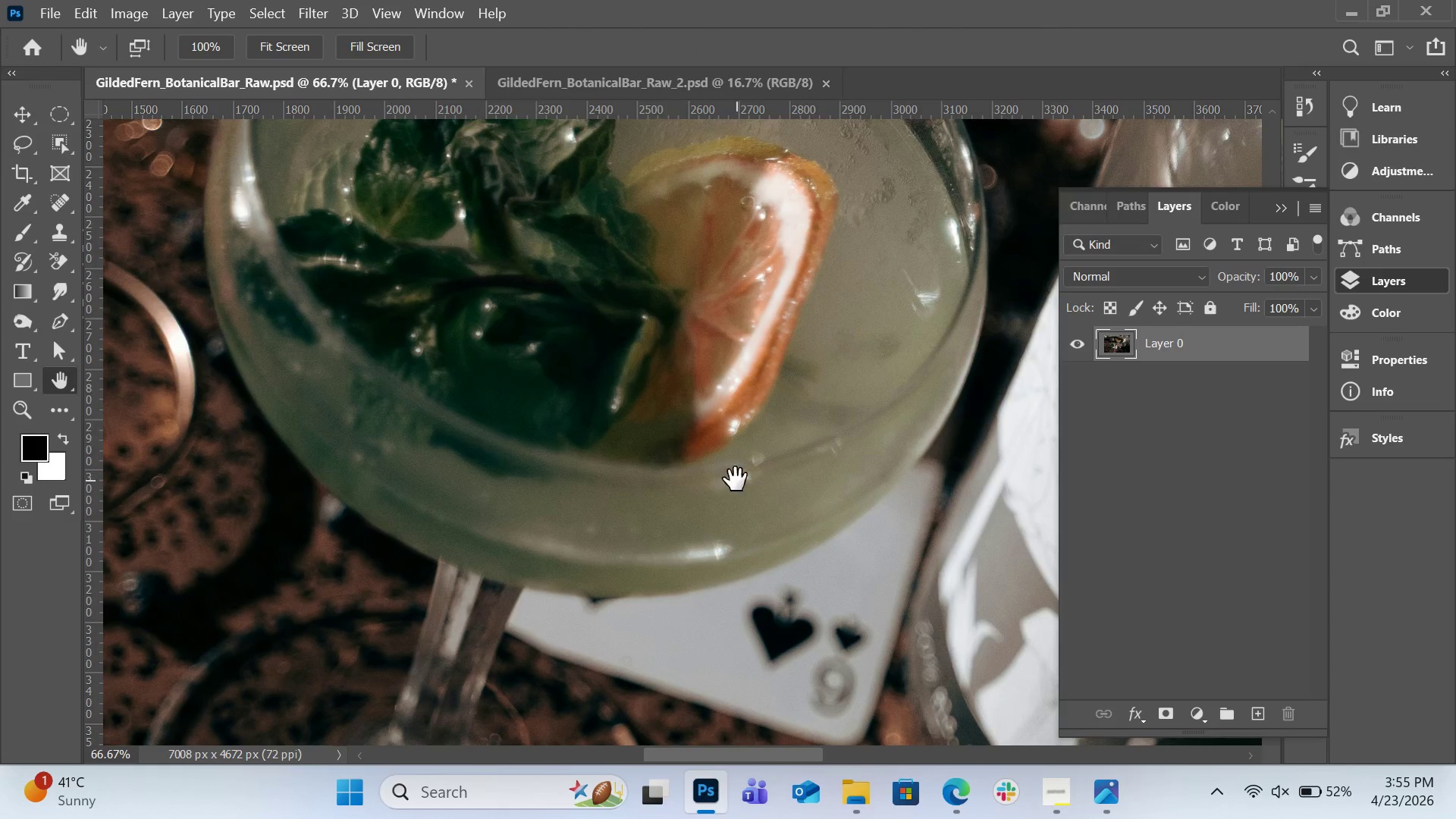 
left_click_drag(start_coordinate=[736, 479], to_coordinate=[563, 353])
 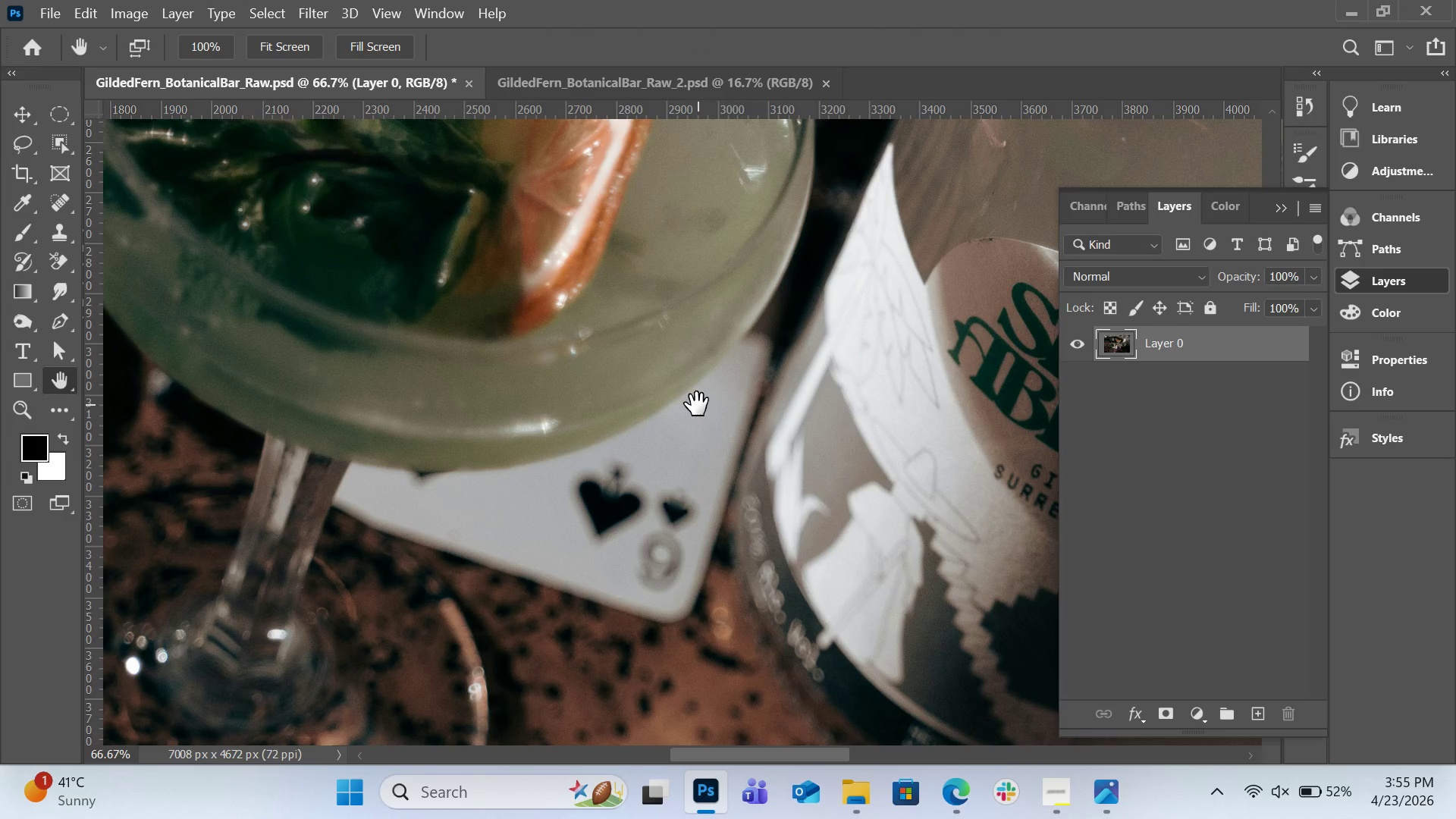 
left_click_drag(start_coordinate=[697, 404], to_coordinate=[678, 428])
 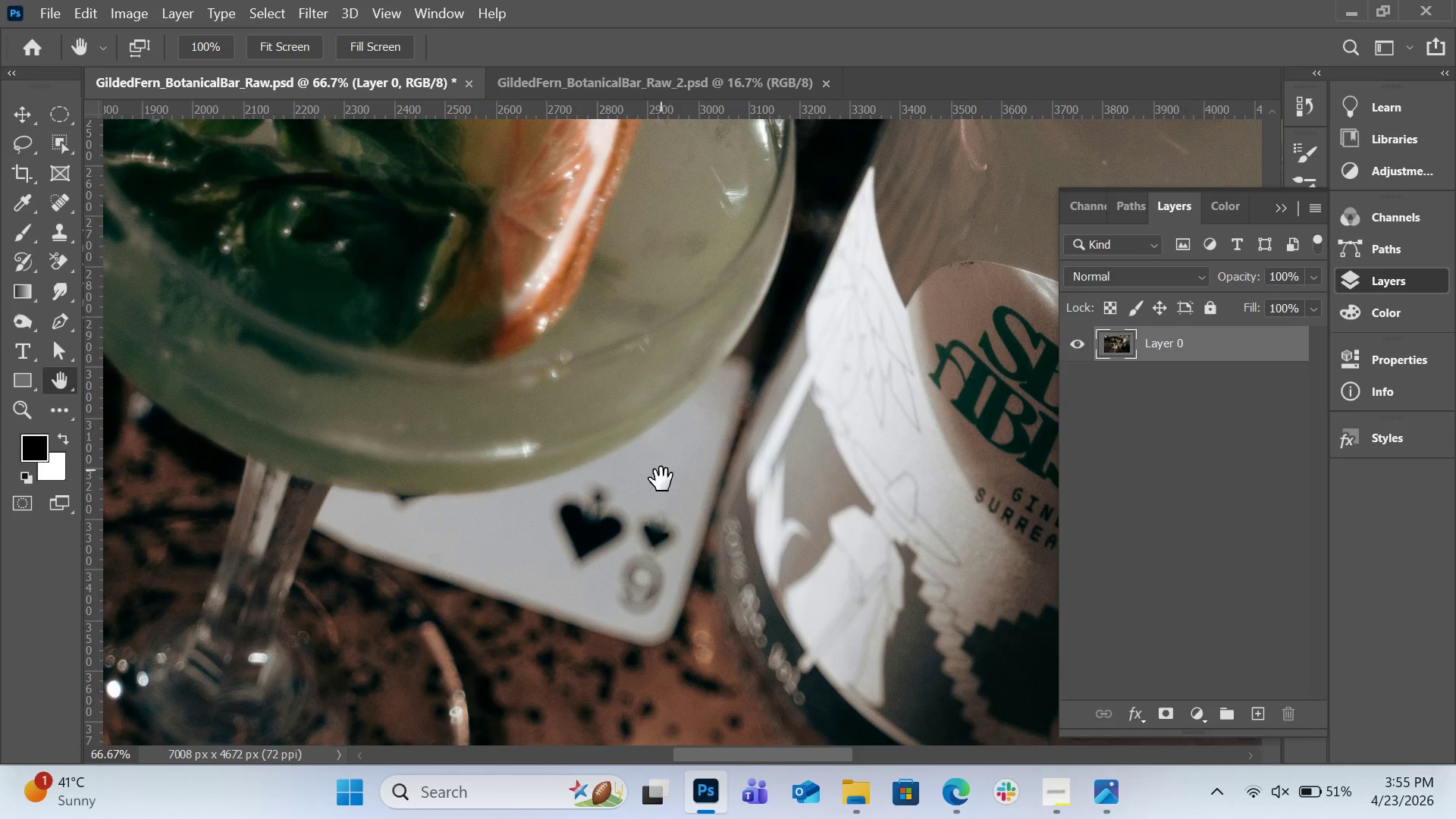 
left_click_drag(start_coordinate=[456, 378], to_coordinate=[374, 524])
 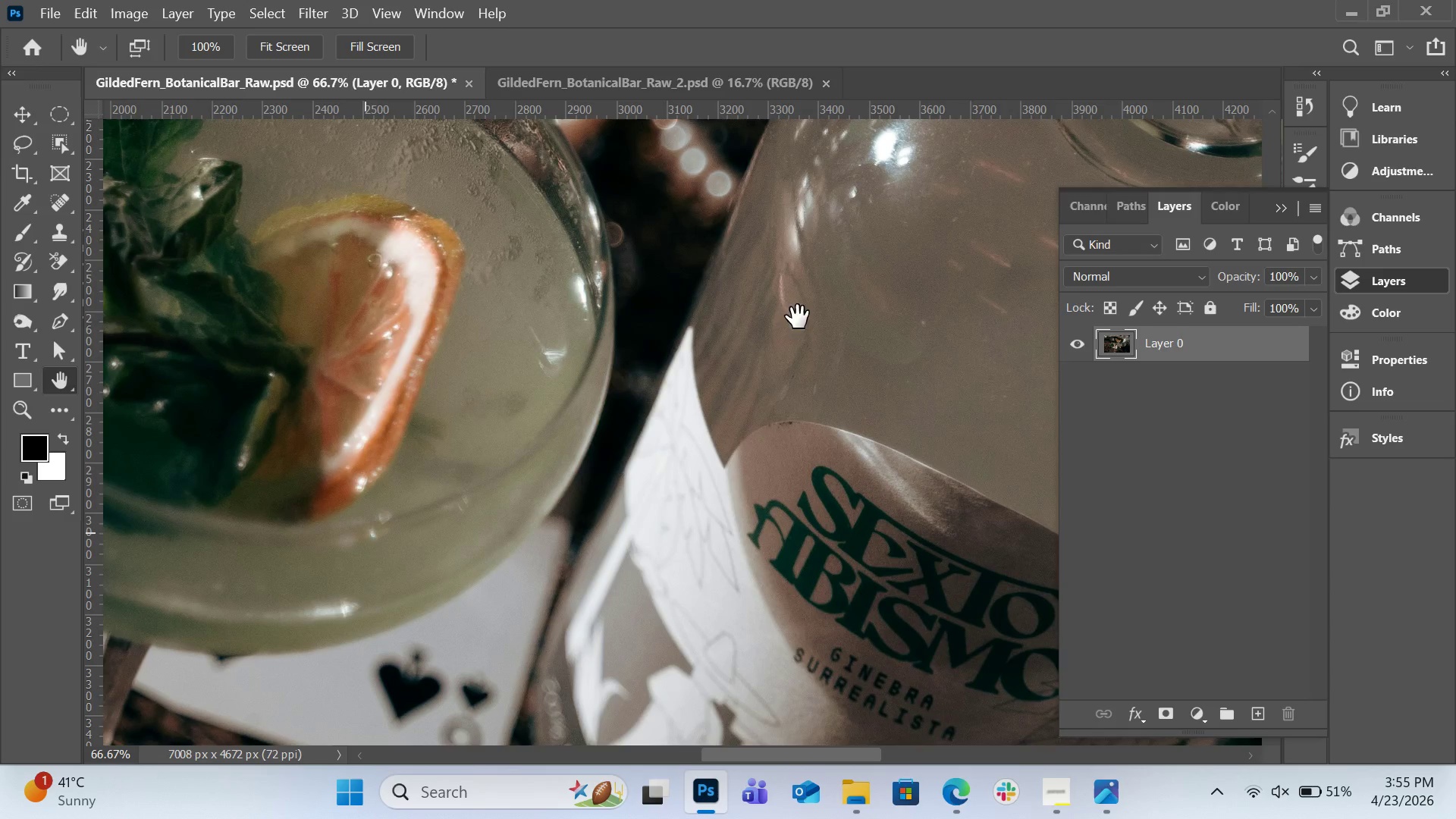 
left_click_drag(start_coordinate=[794, 326], to_coordinate=[742, 486])
 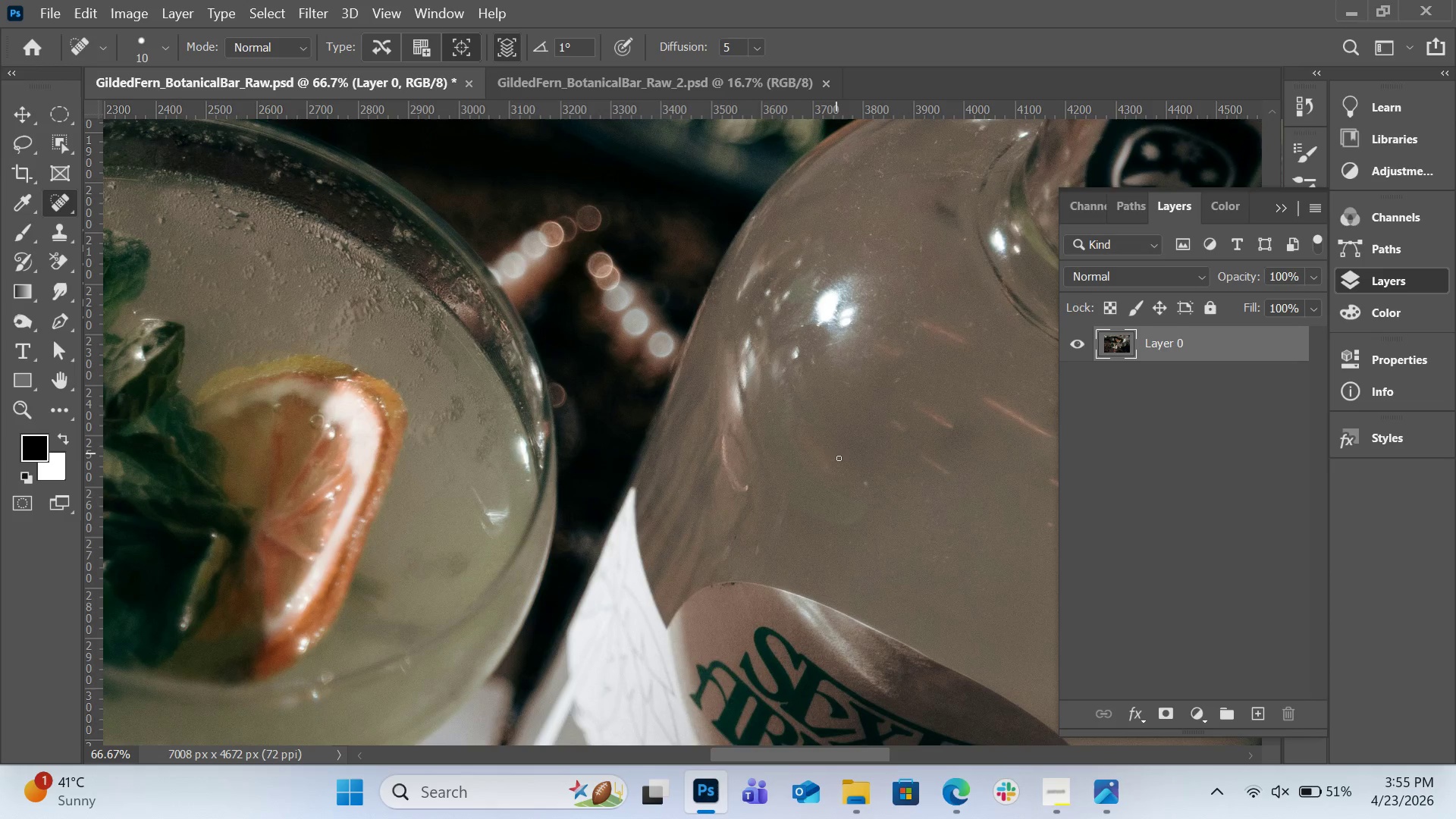 
key(BracketRight)
 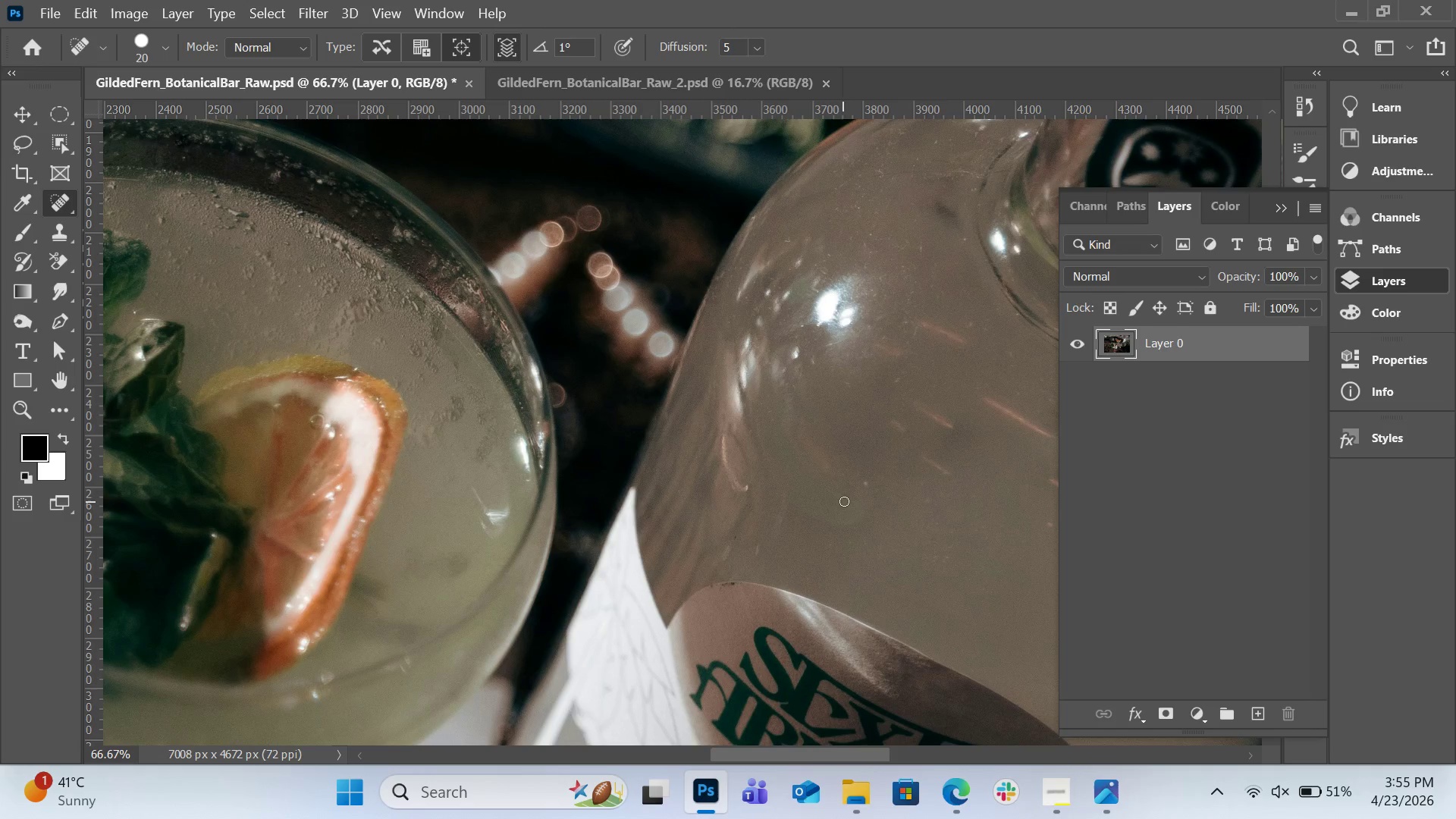 
key(BracketRight)
 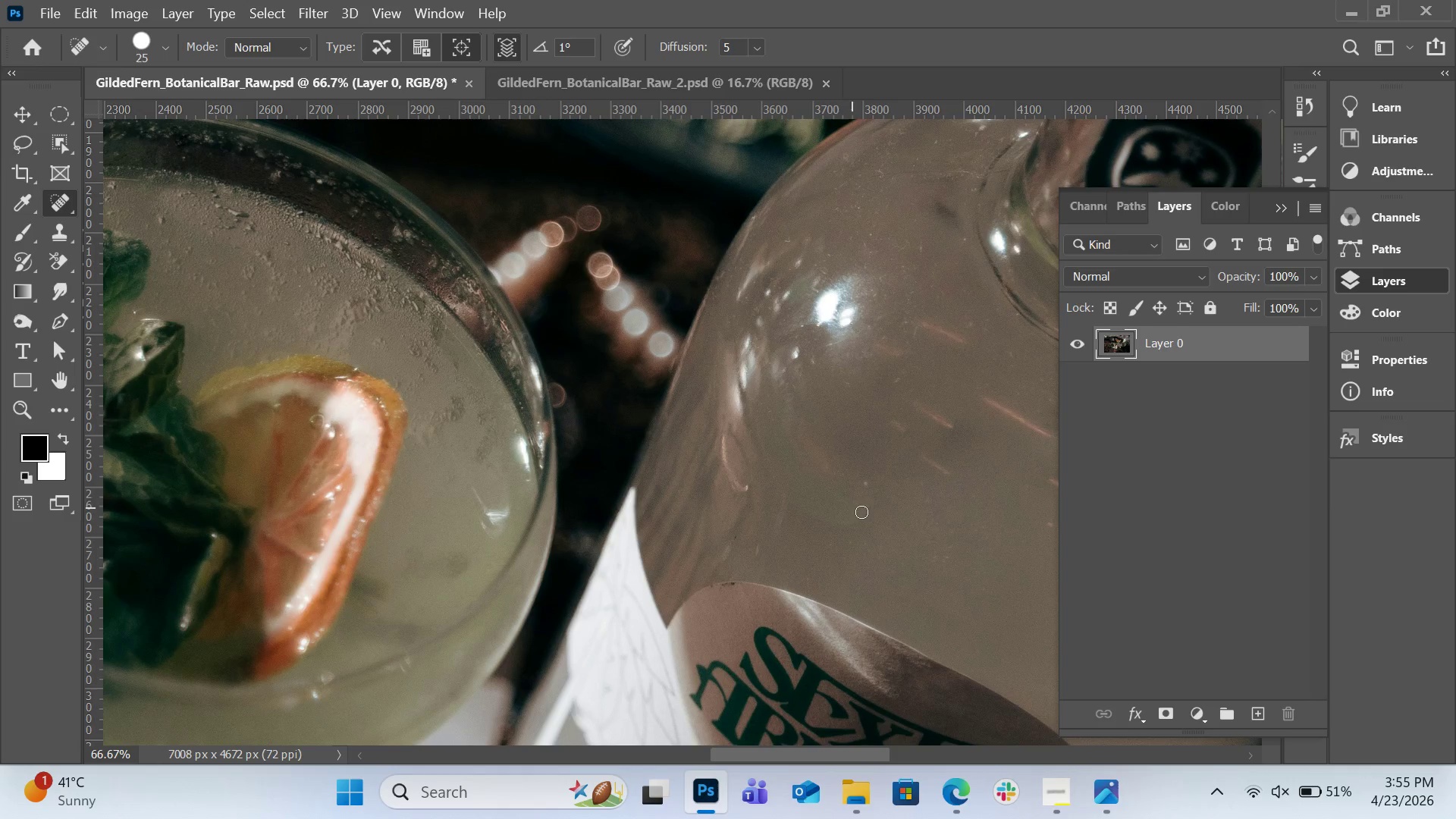 
key(BracketRight)
 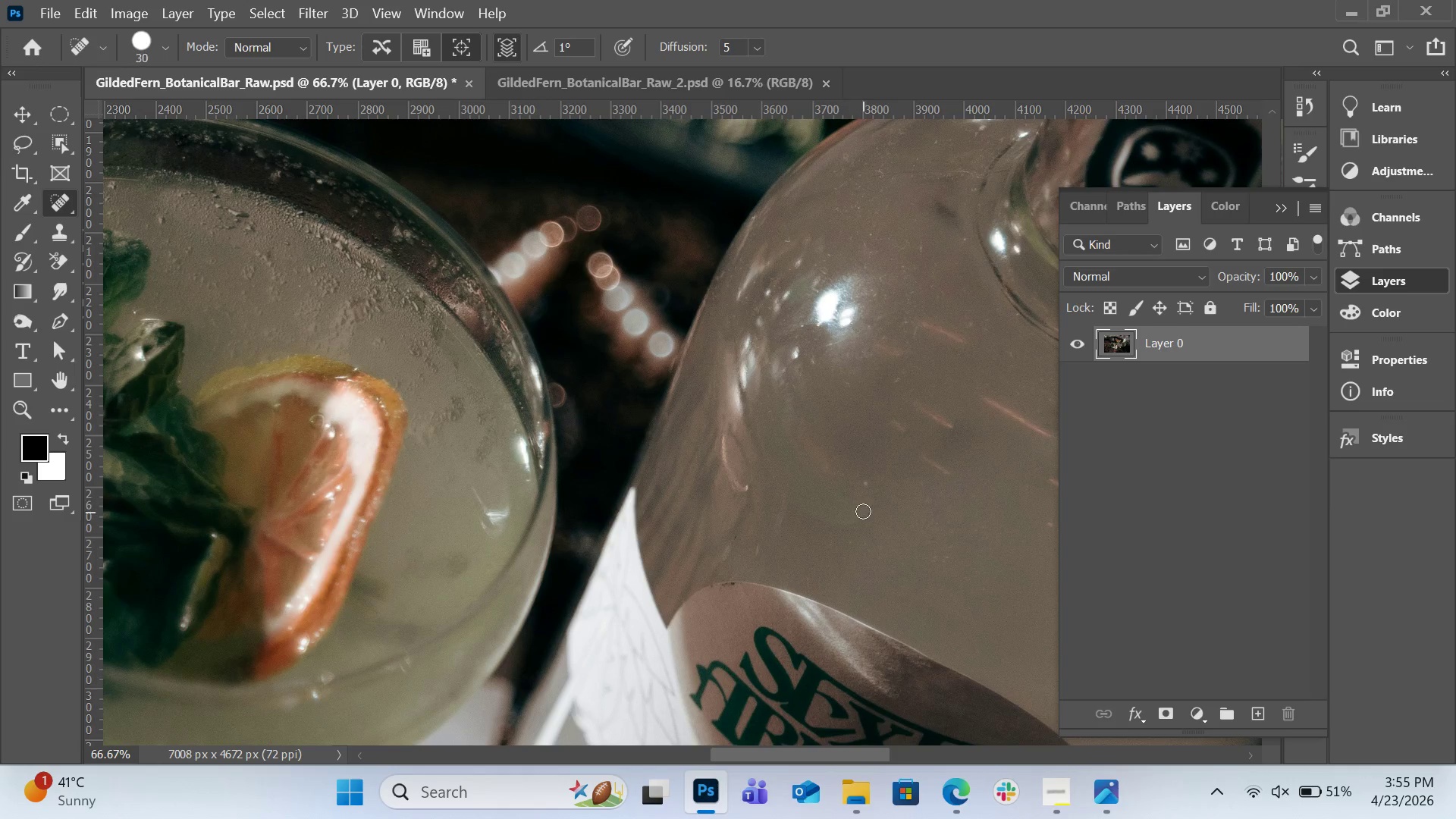 
key(BracketRight)
 